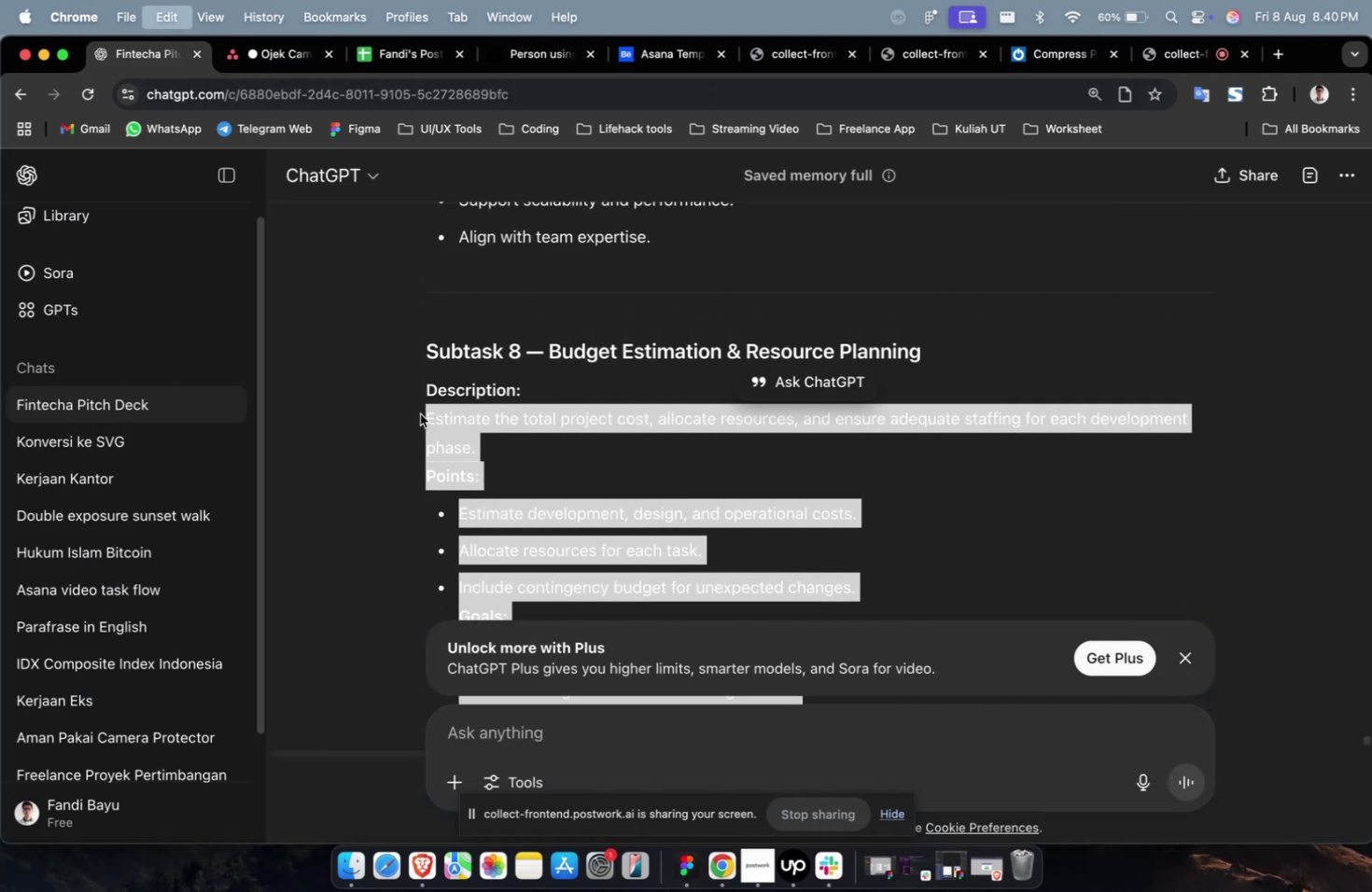 
scroll: coordinate [532, 300], scroll_direction: up, amount: 6.0
 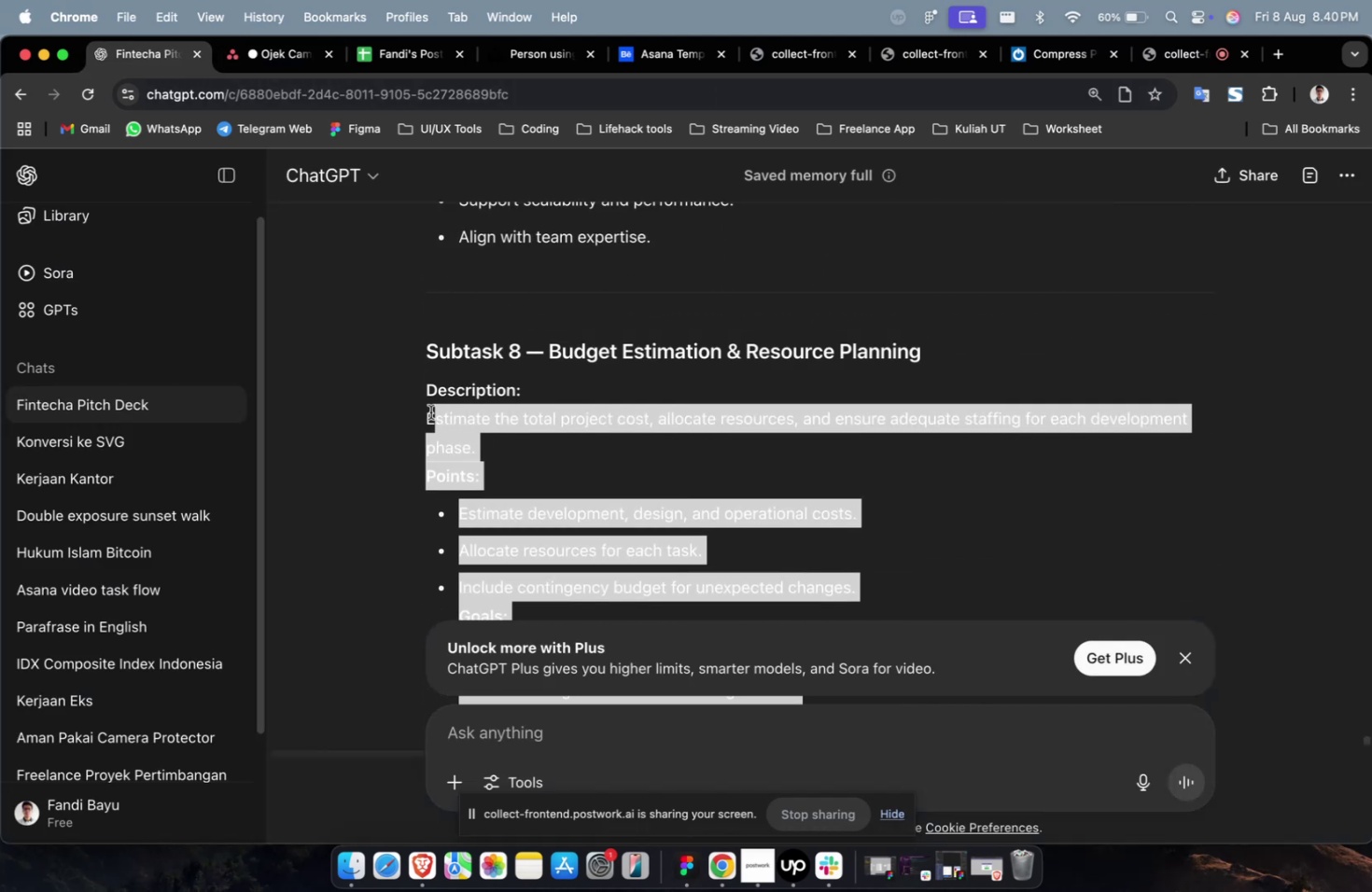 
key(Meta+C)
 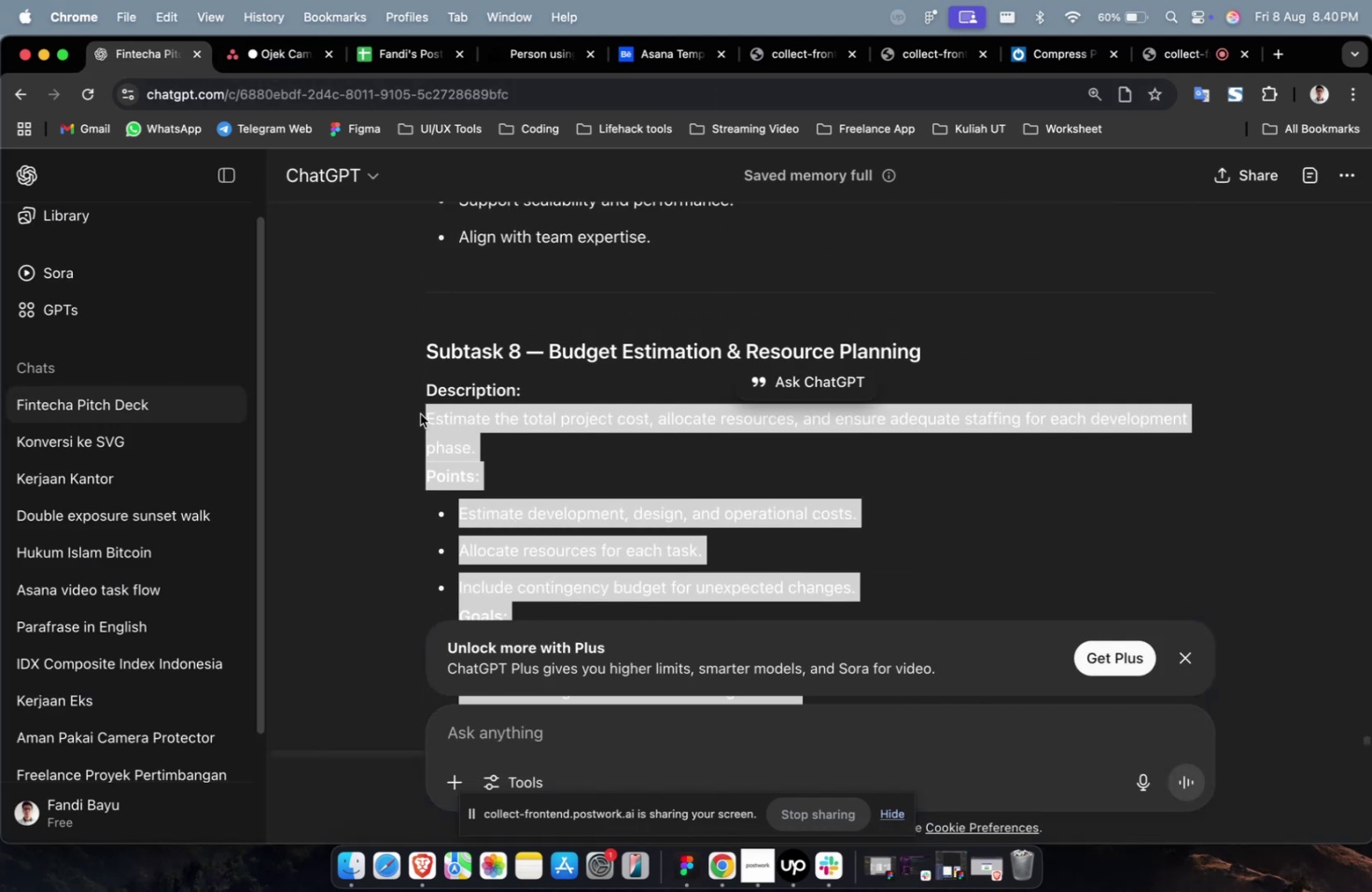 
key(Meta+C)
 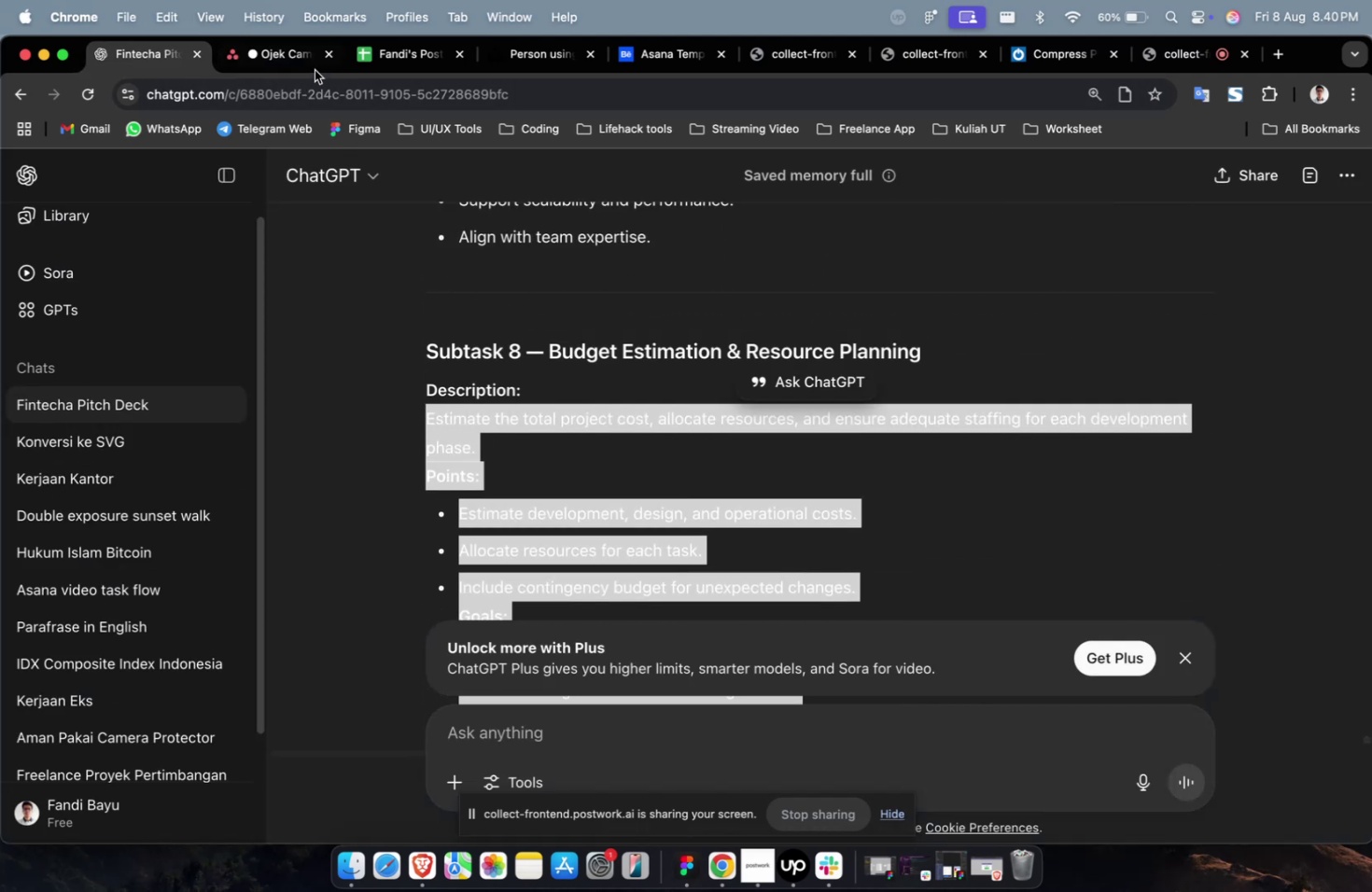 
left_click([295, 64])
 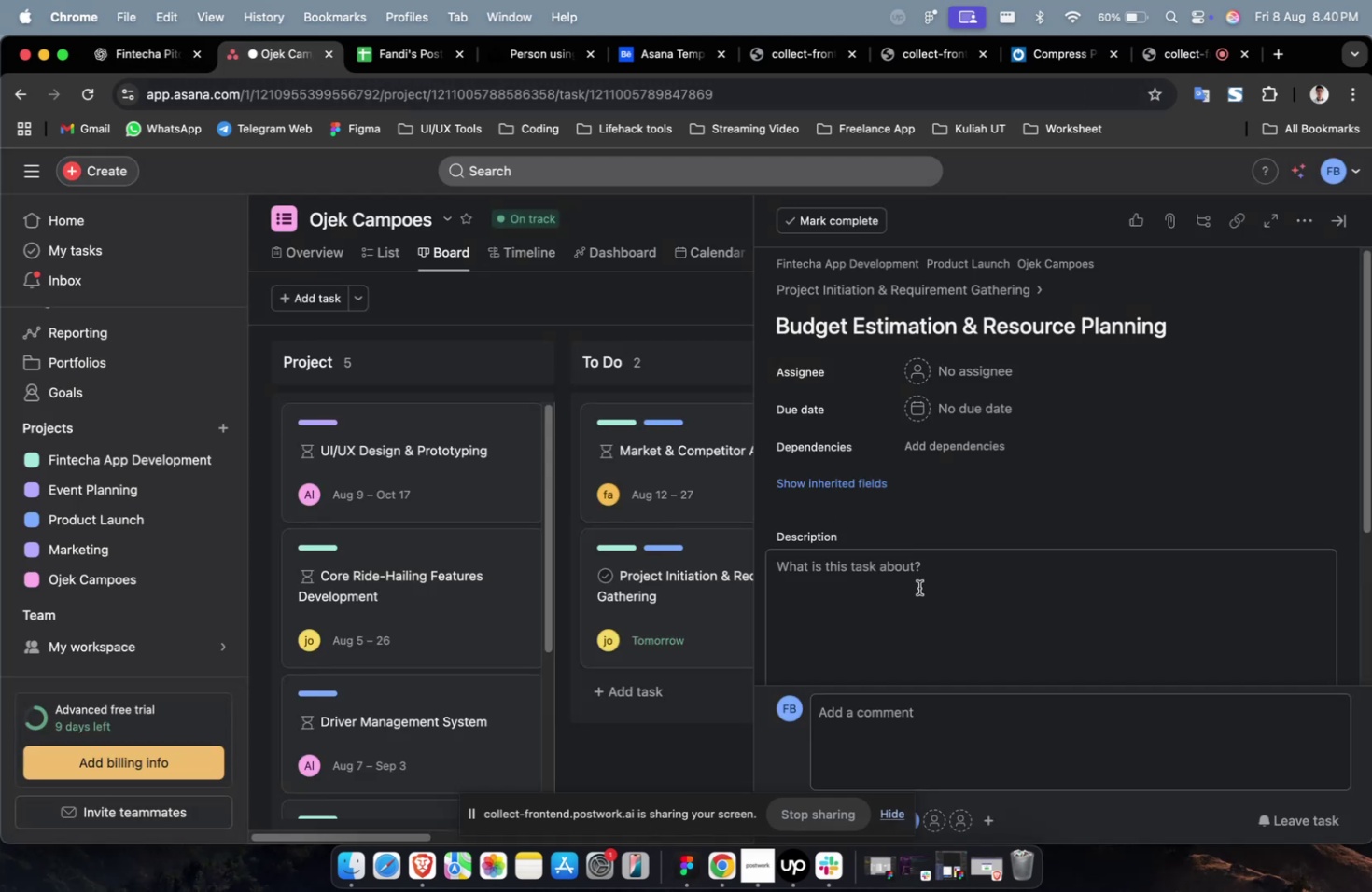 
double_click([919, 605])
 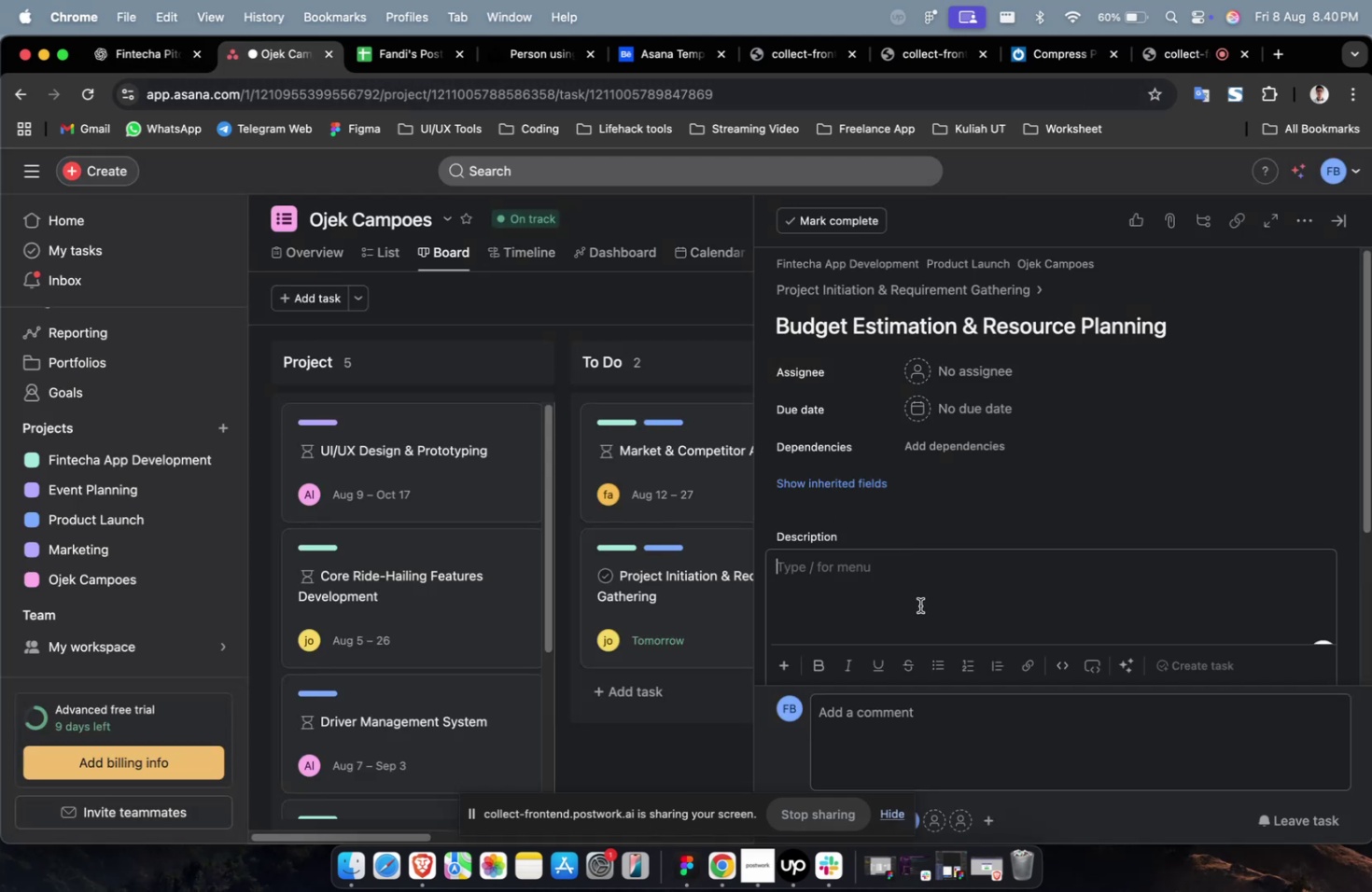 
key(Meta+V)
 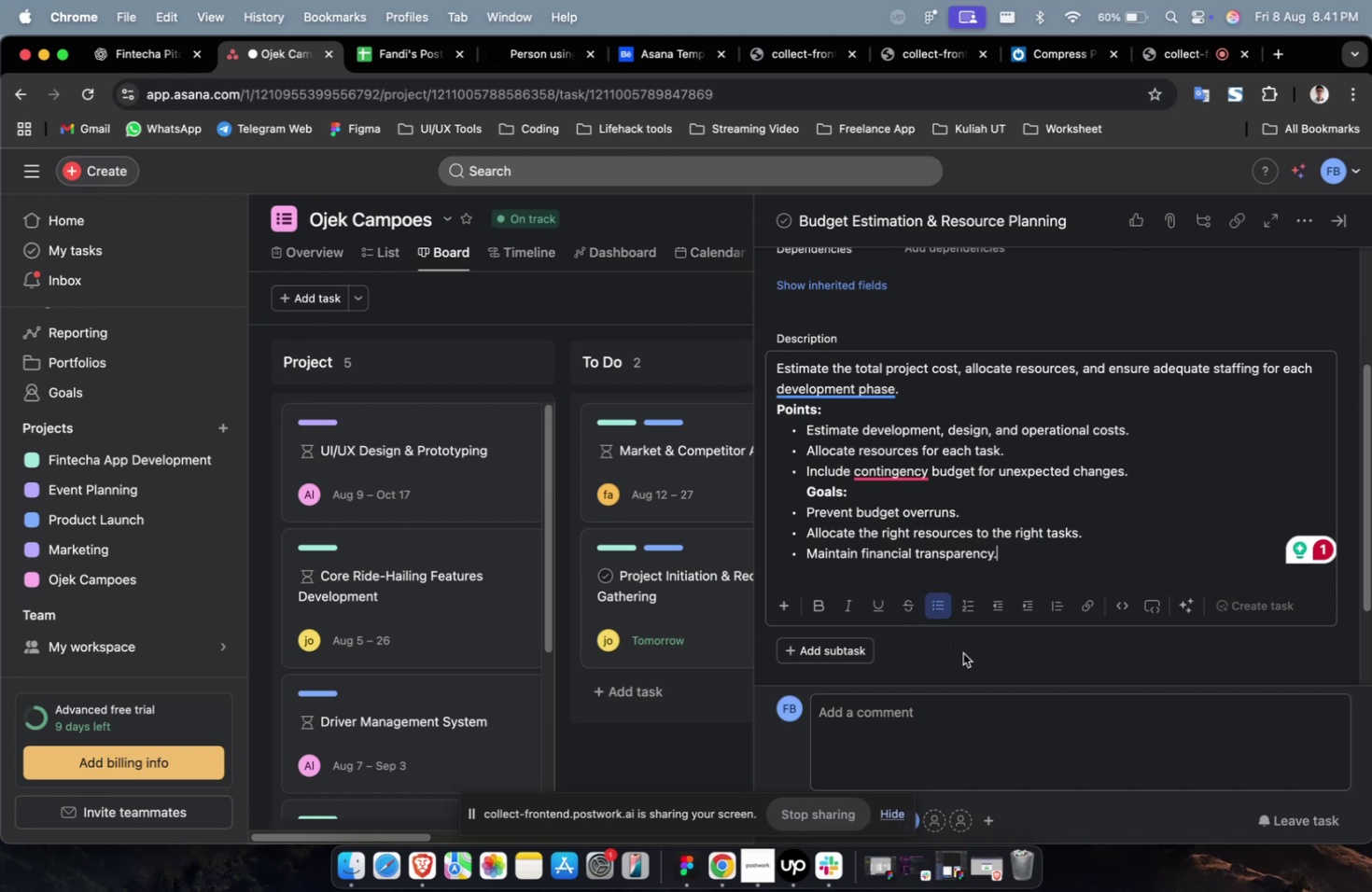 
wait(14.43)
 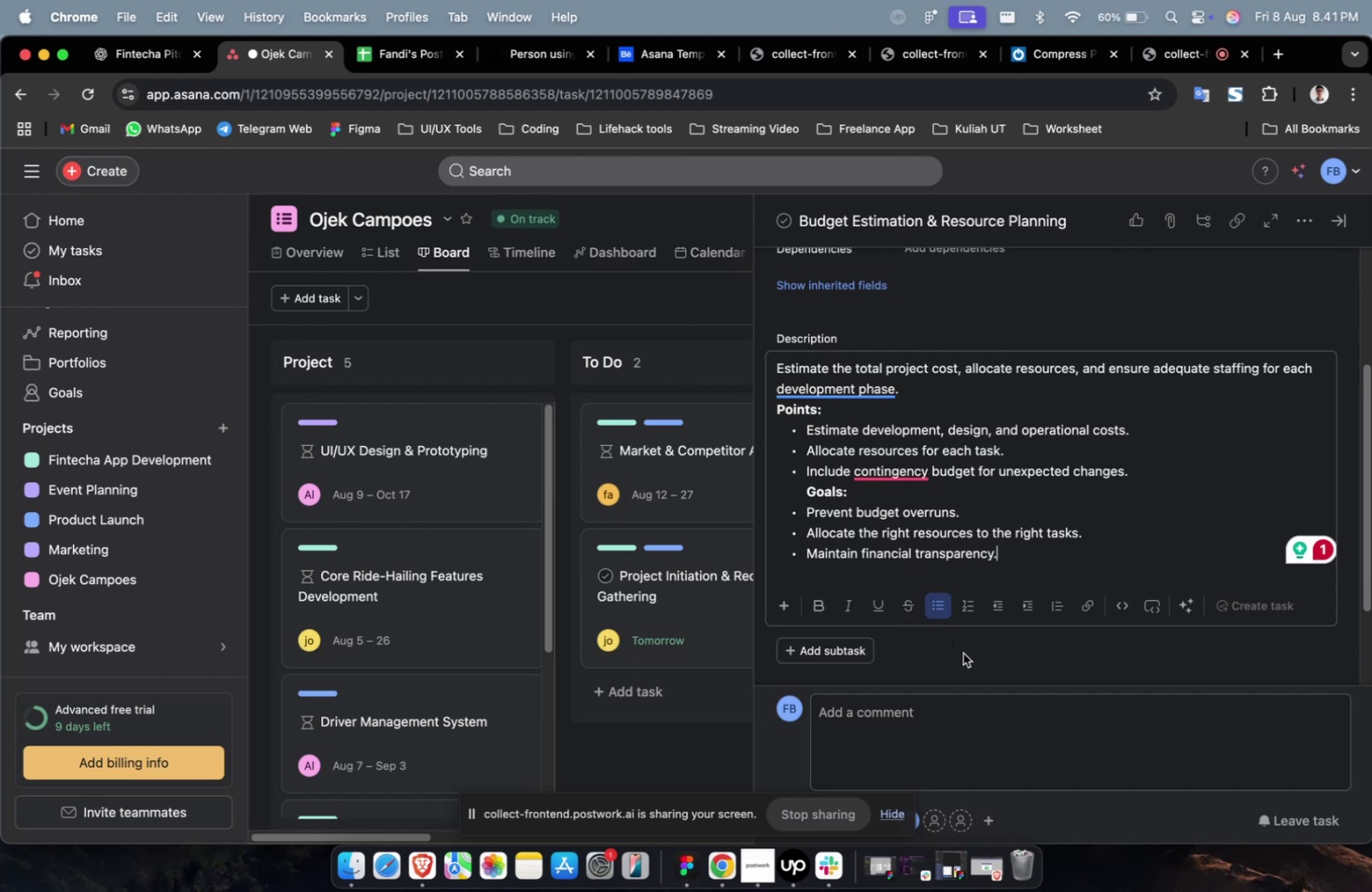 
scroll: coordinate [979, 394], scroll_direction: up, amount: 4.0
 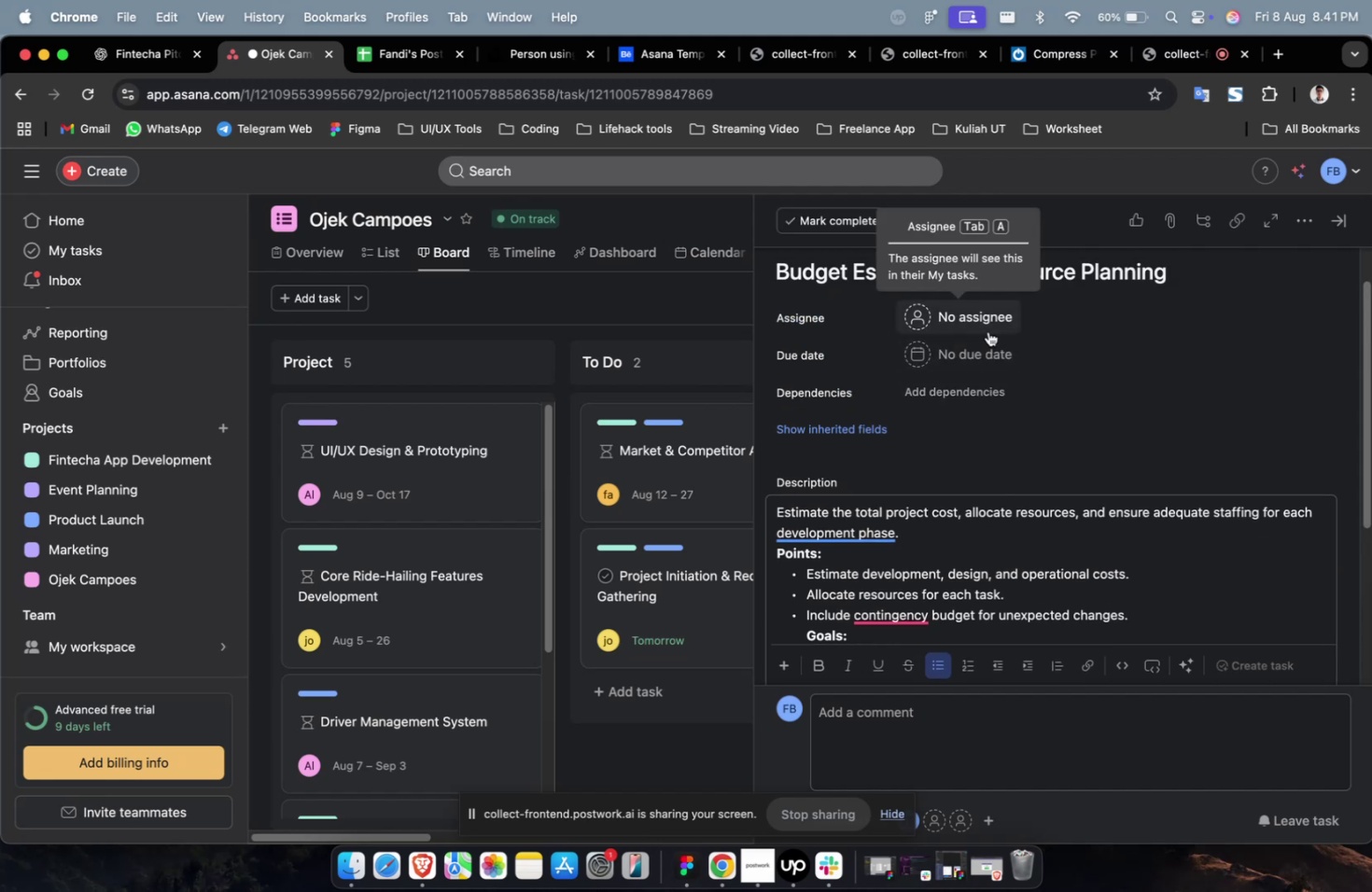 
wait(13.39)
 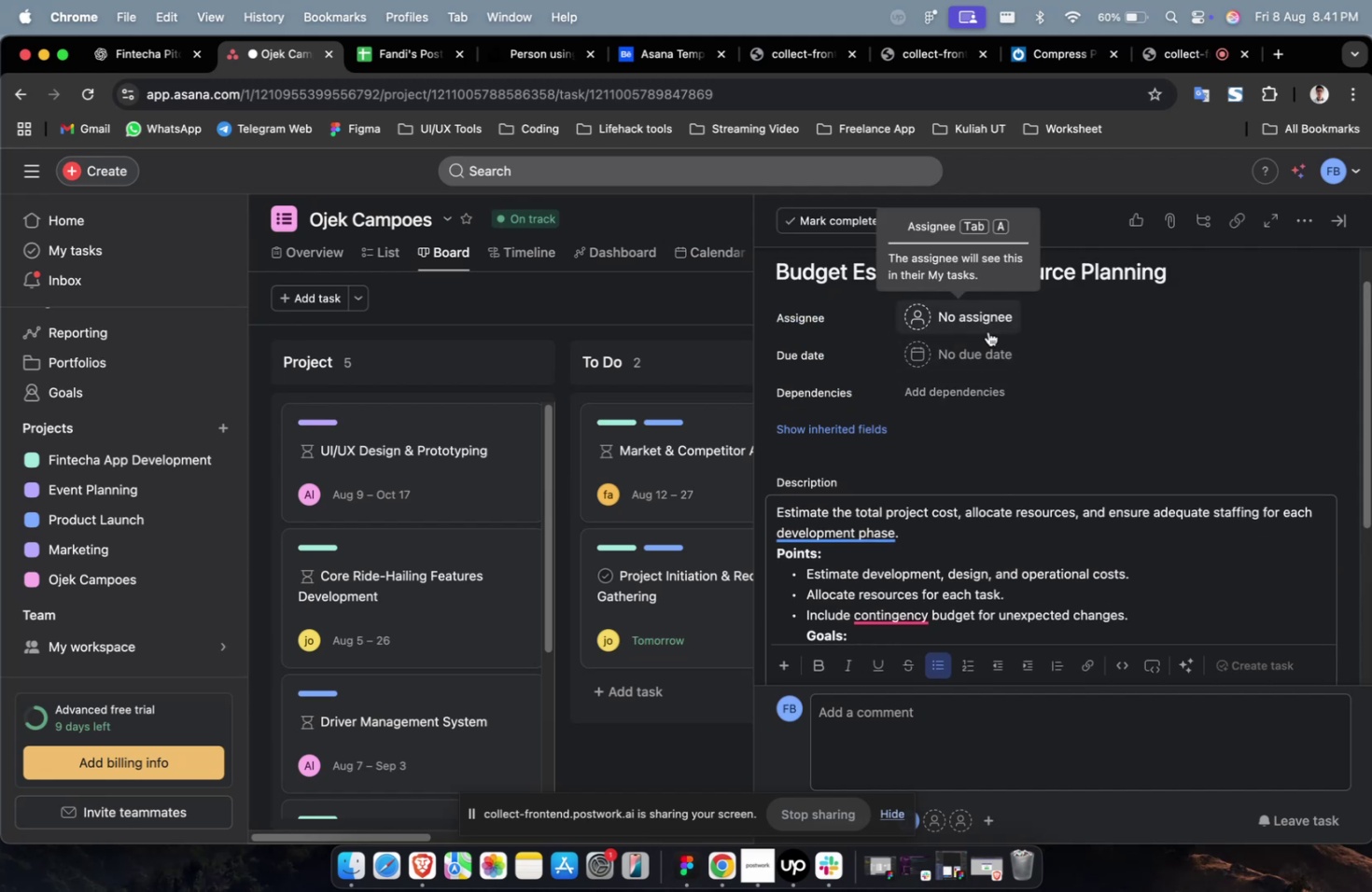 
scroll: coordinate [1001, 397], scroll_direction: up, amount: 2.0
 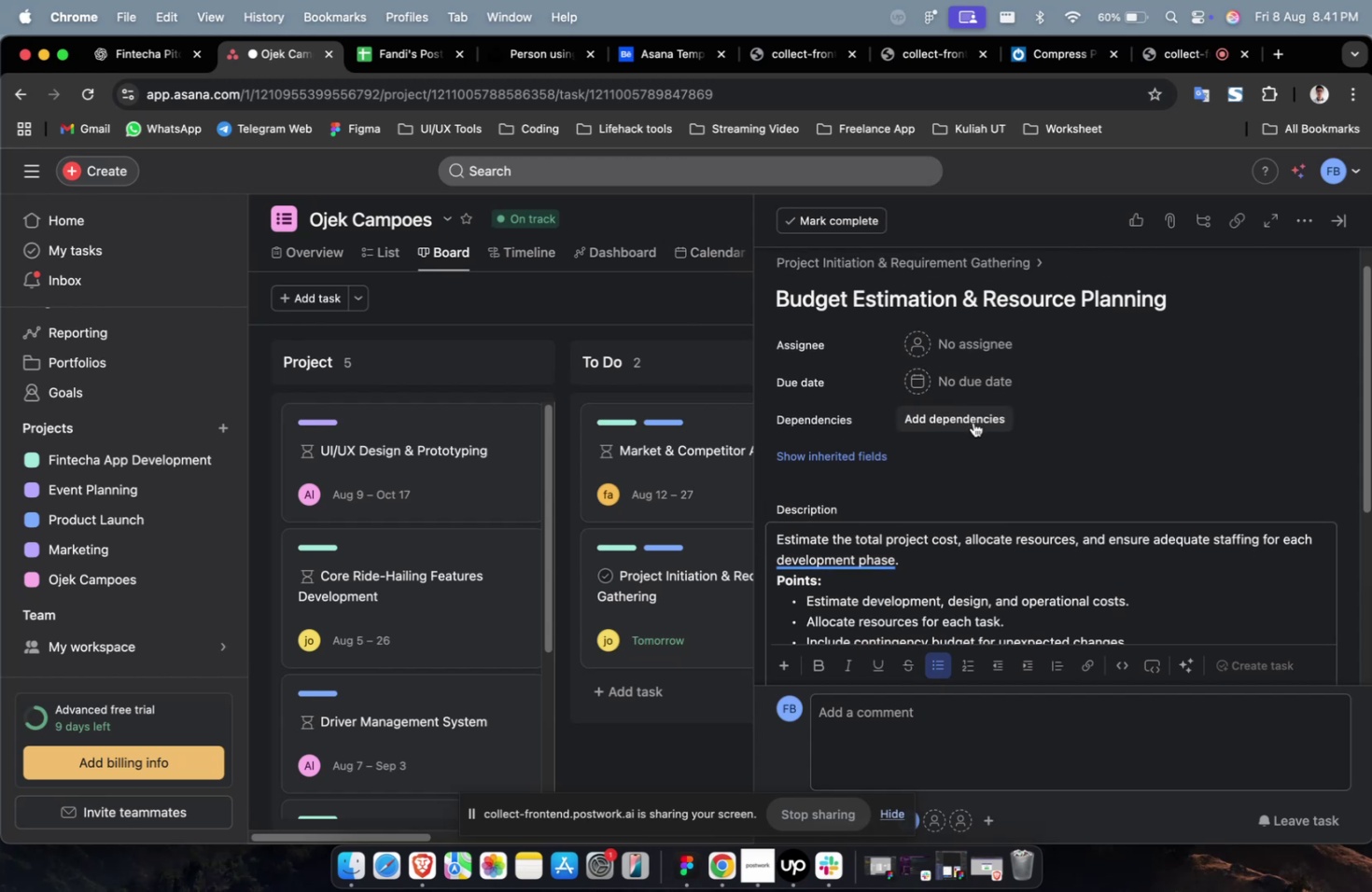 
wait(8.52)
 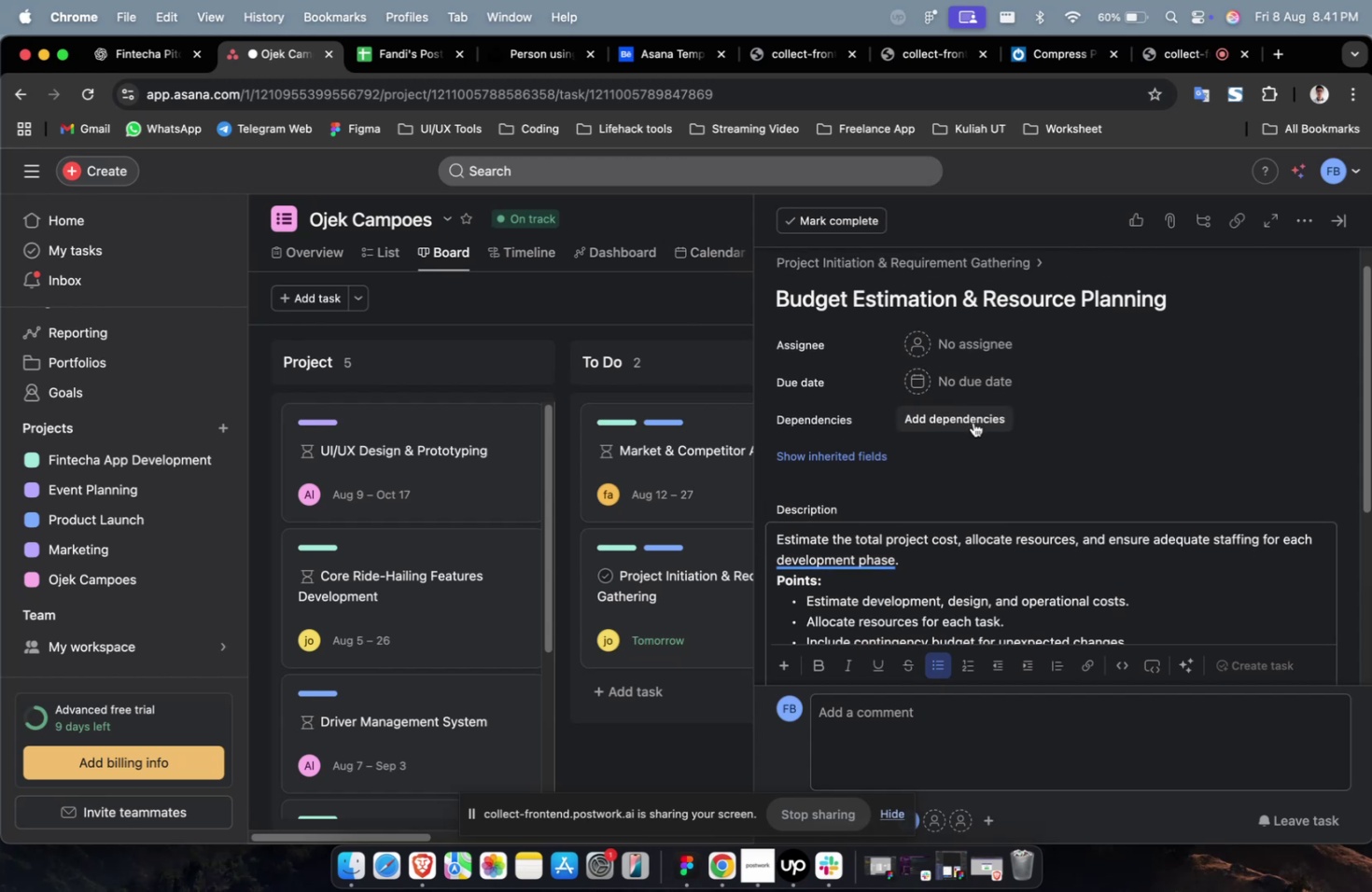 
left_click([996, 347])
 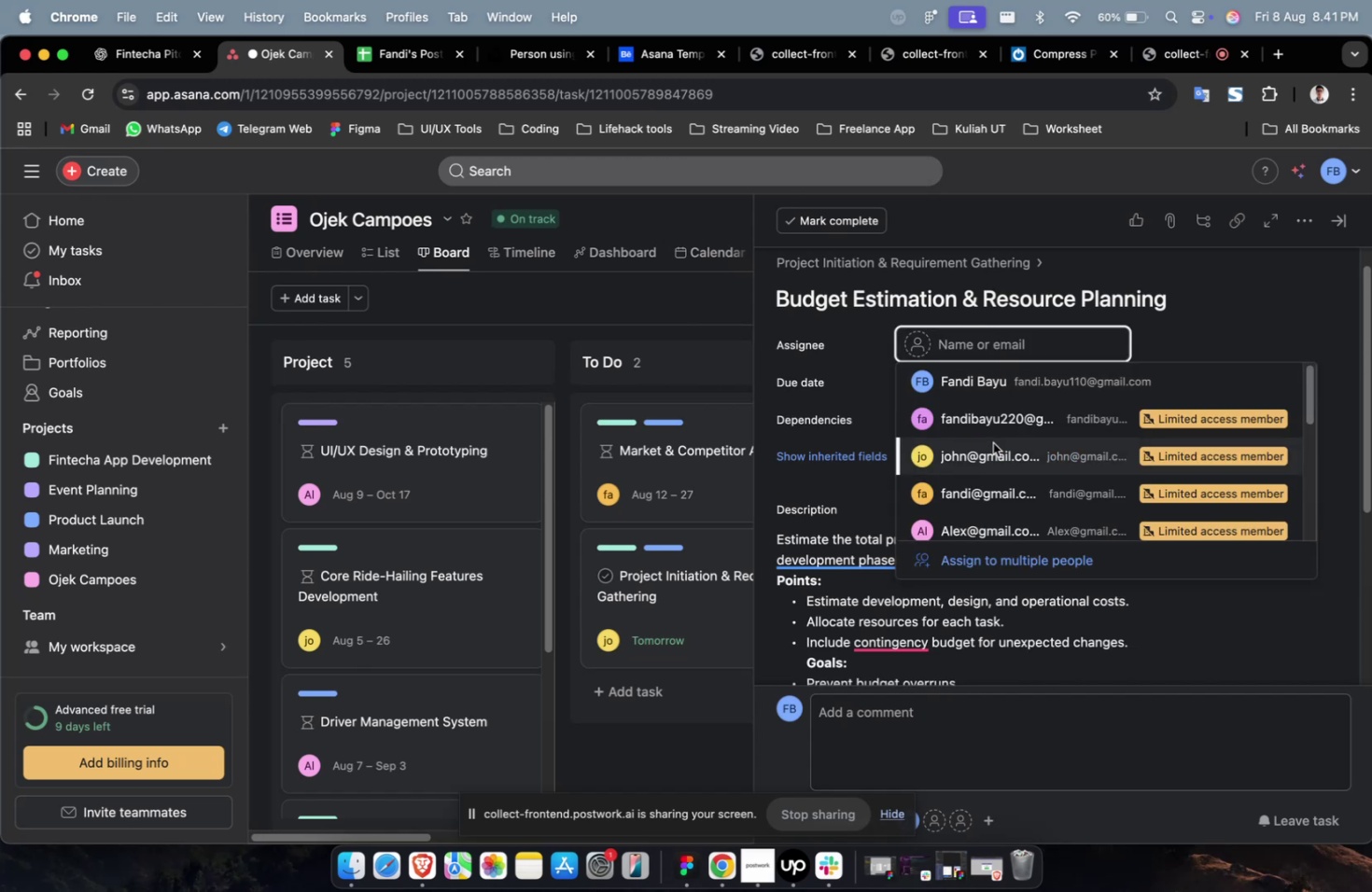 
left_click([992, 449])
 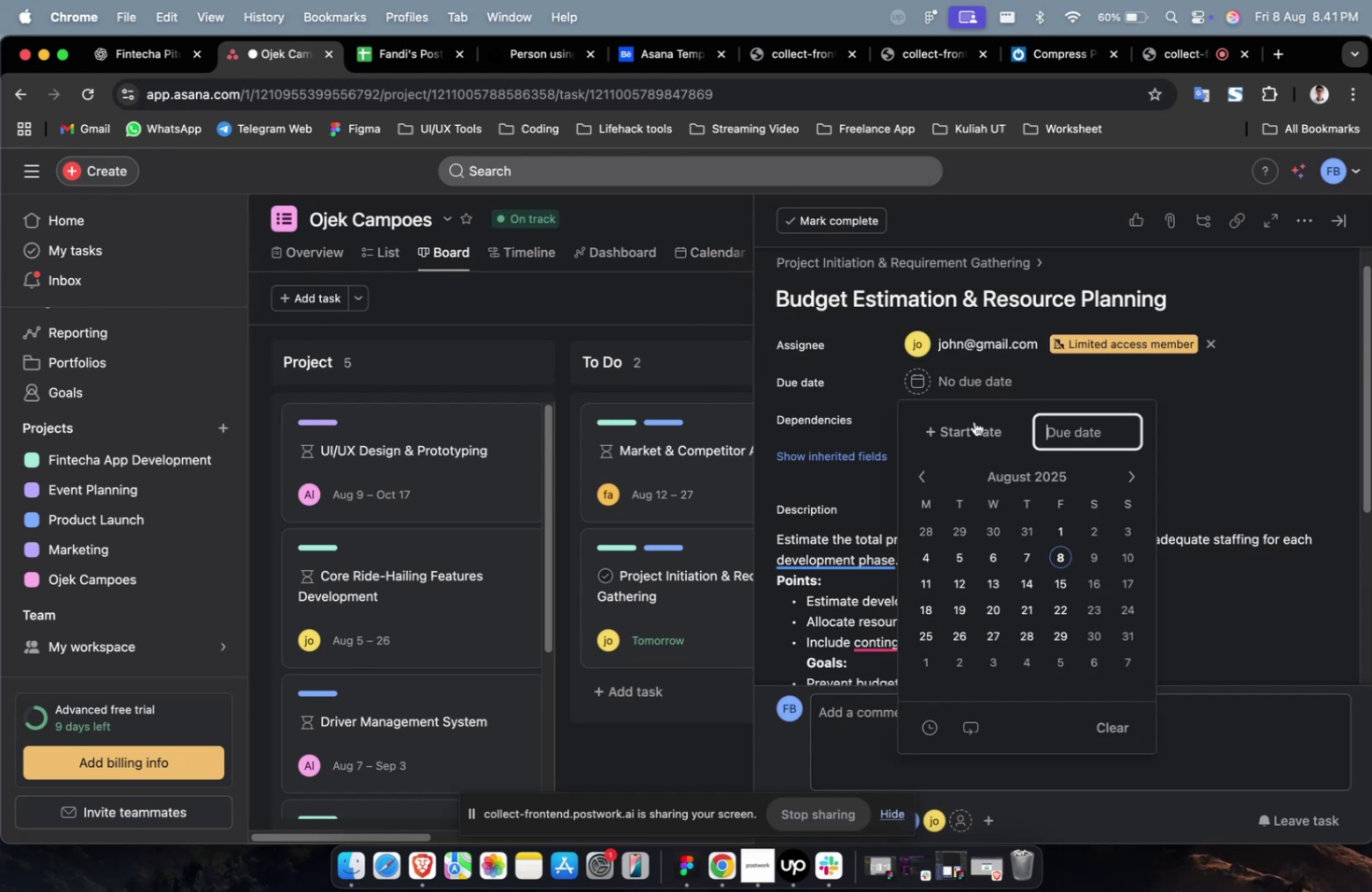 
triple_click([973, 425])
 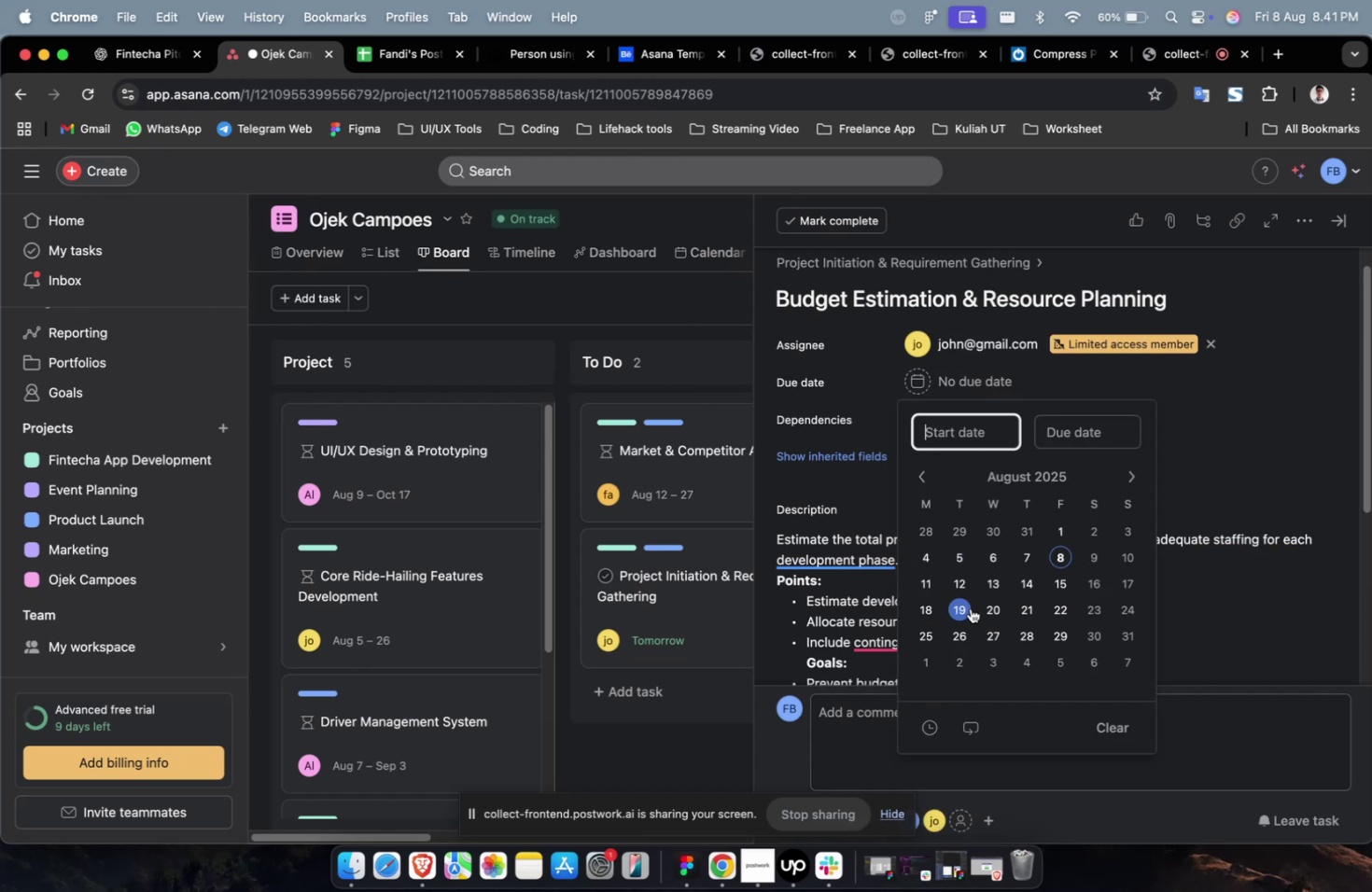 
triple_click([969, 608])
 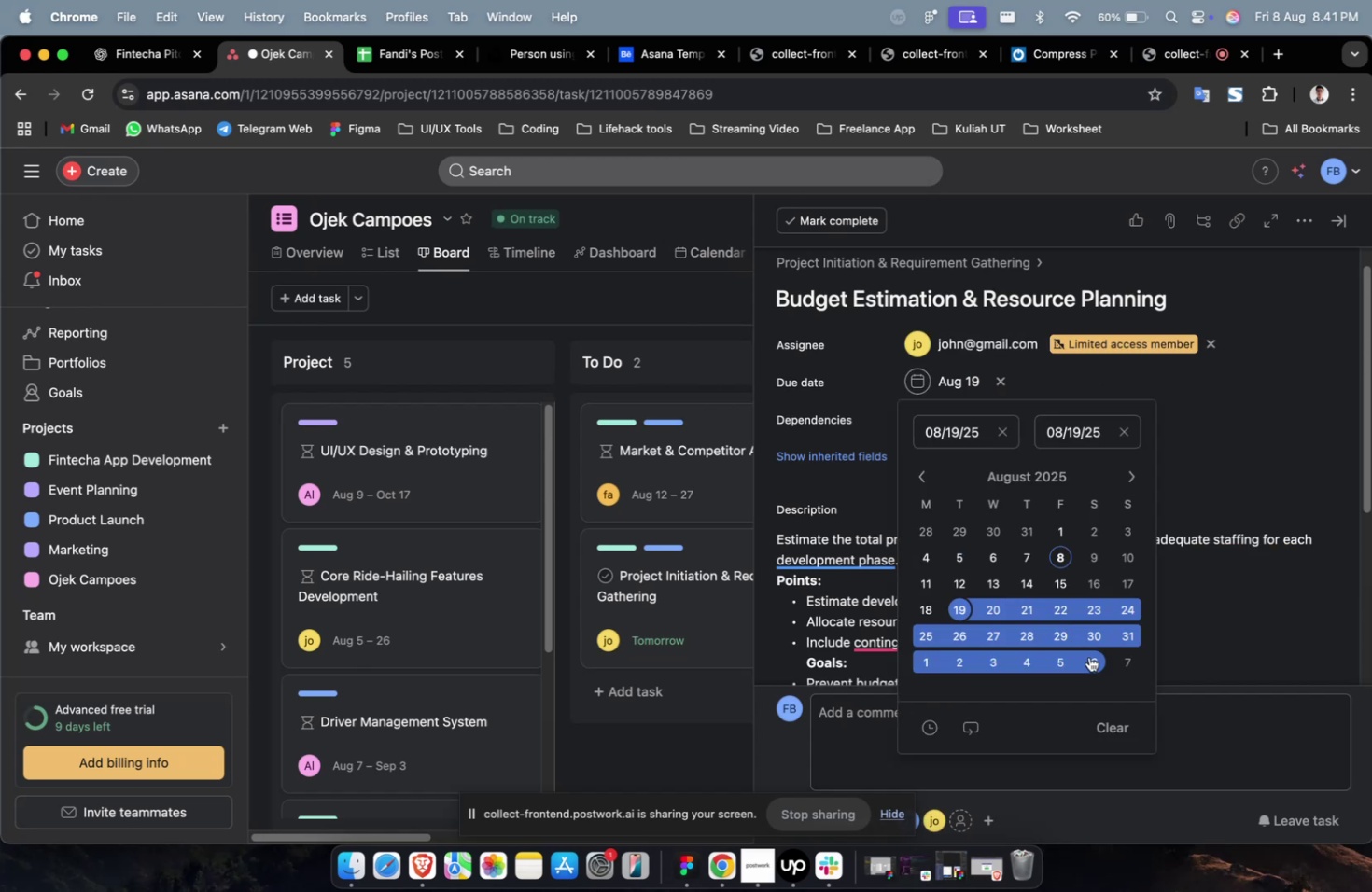 
left_click([1088, 657])
 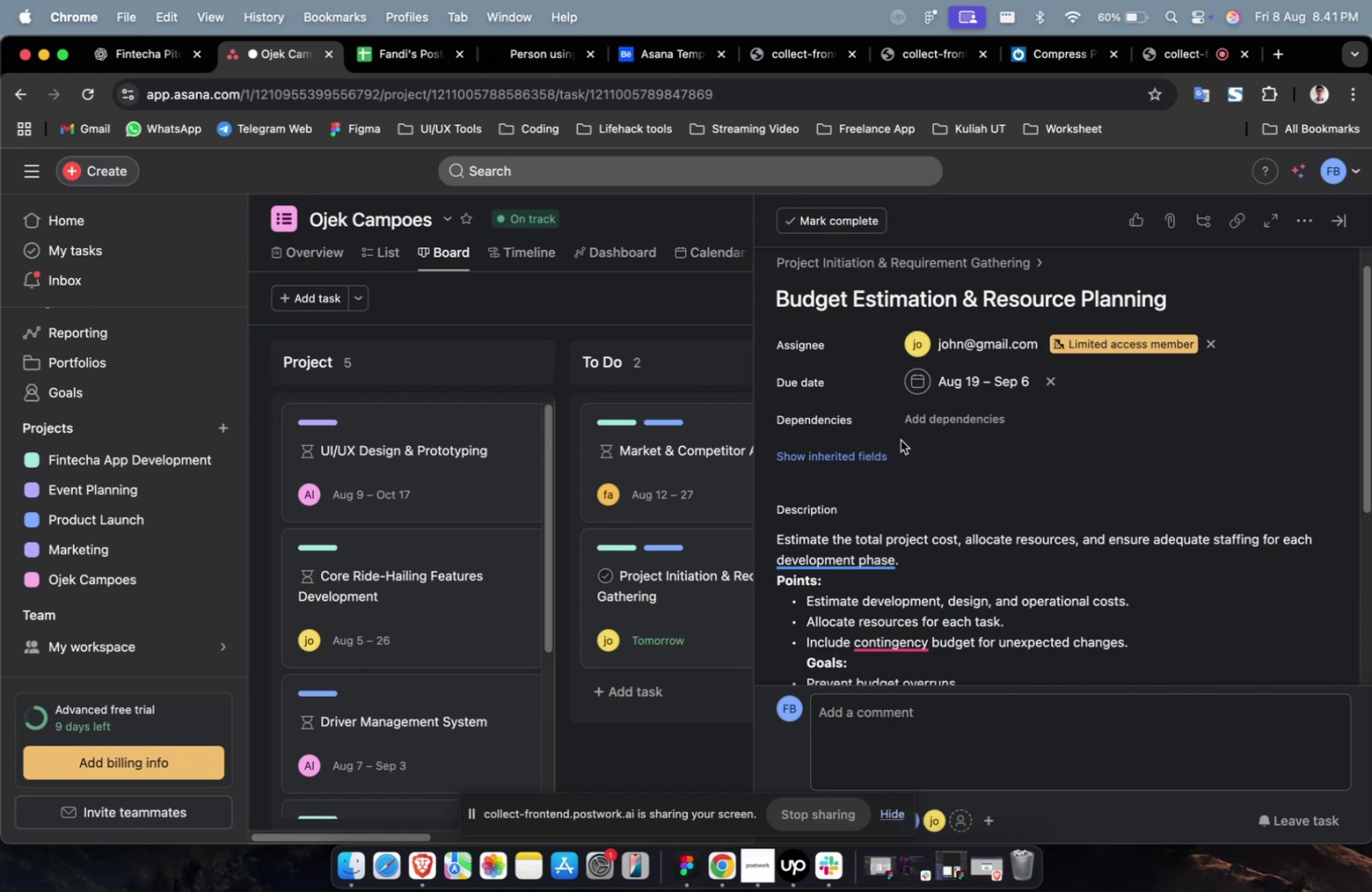 
triple_click([928, 418])
 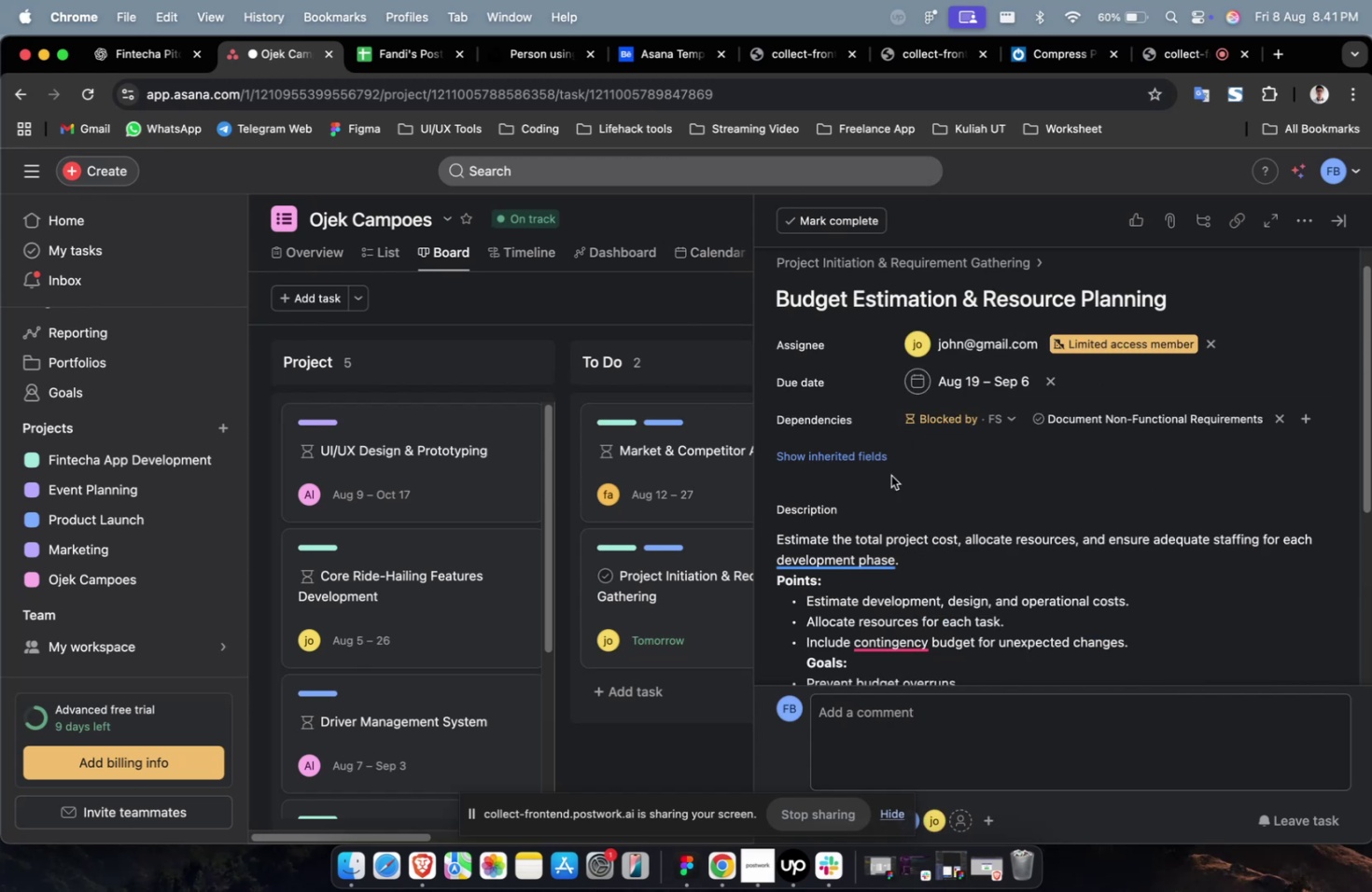 
double_click([867, 457])
 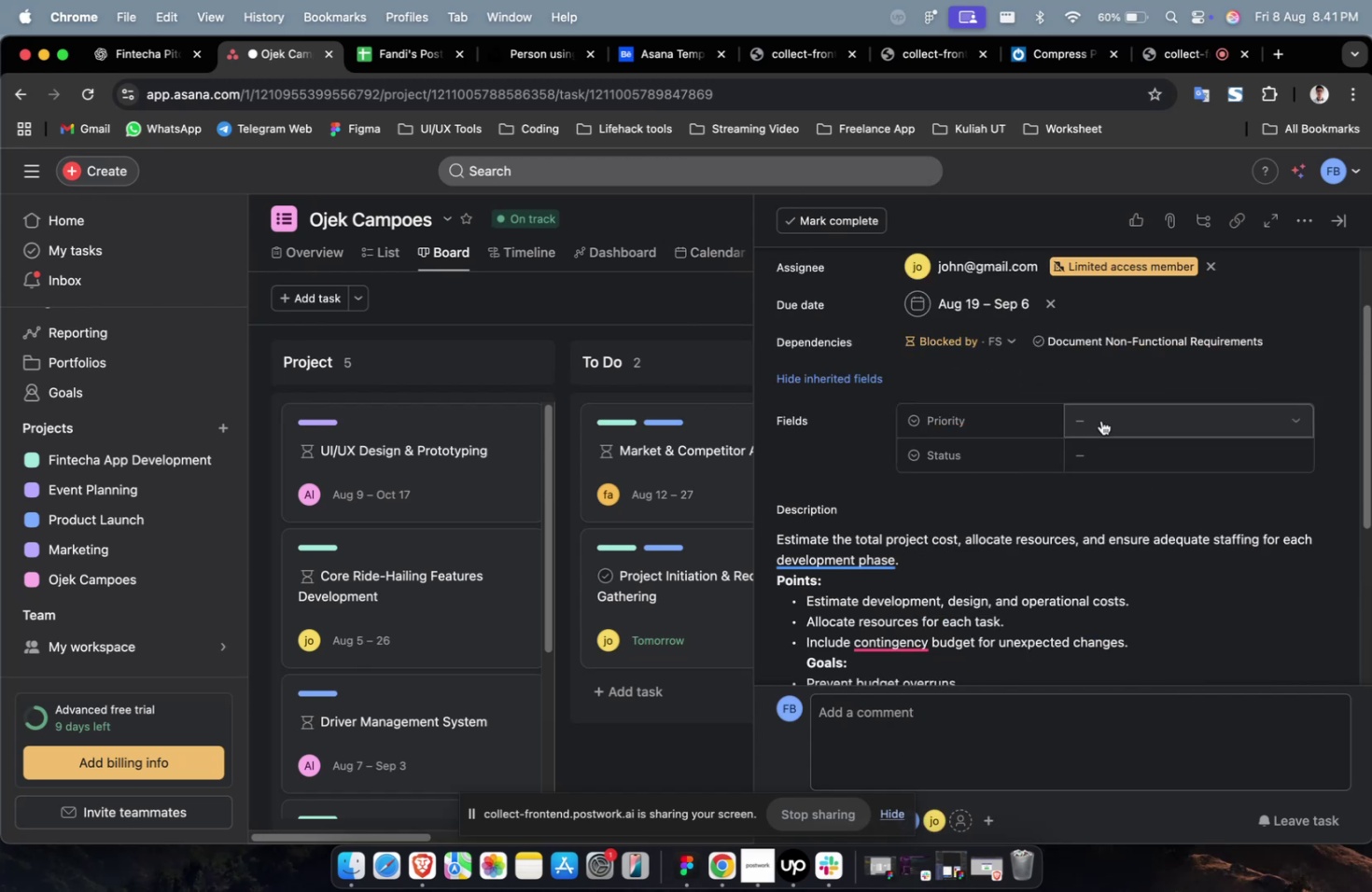 
triple_click([1101, 419])
 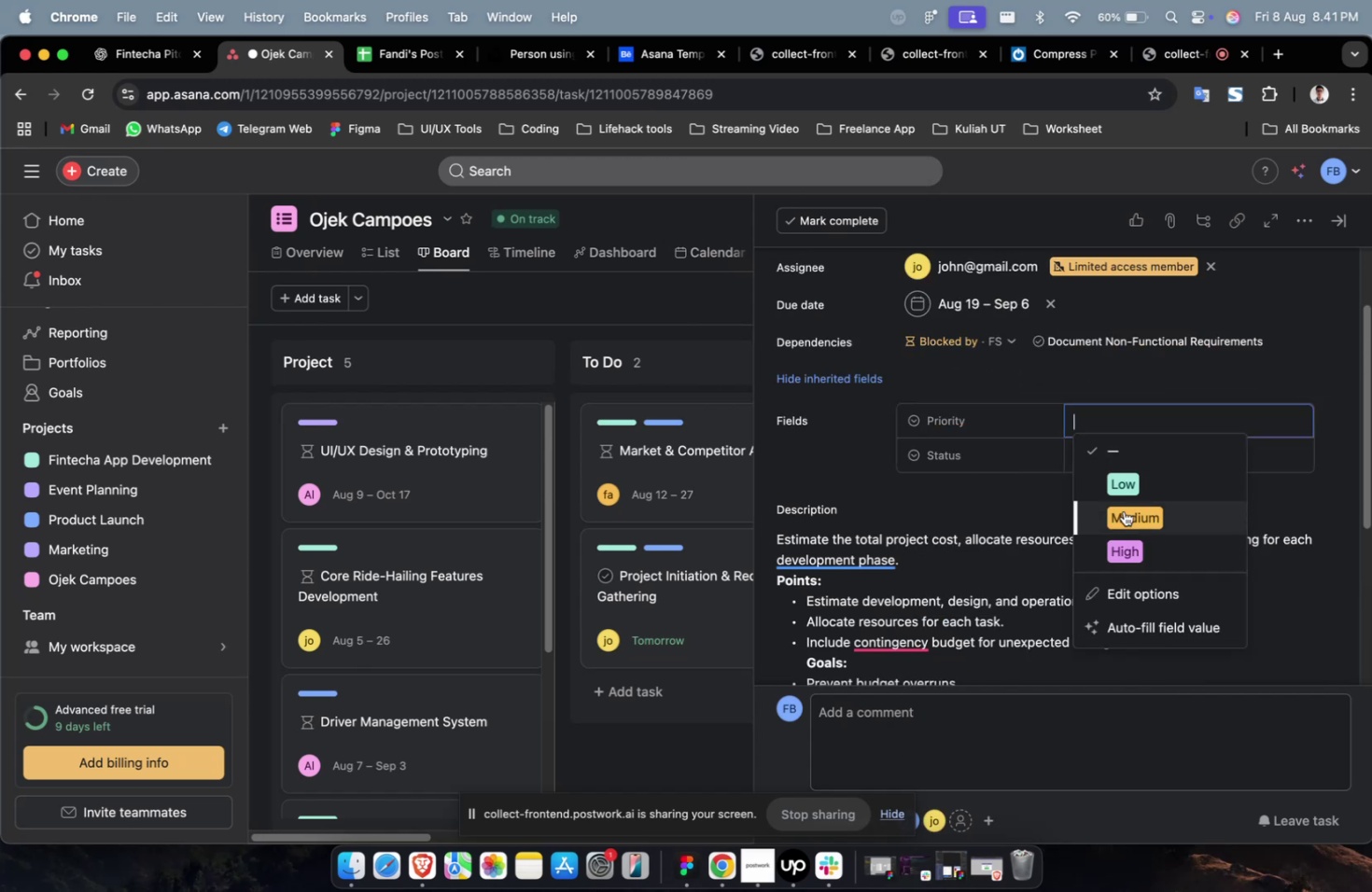 
triple_click([1124, 515])
 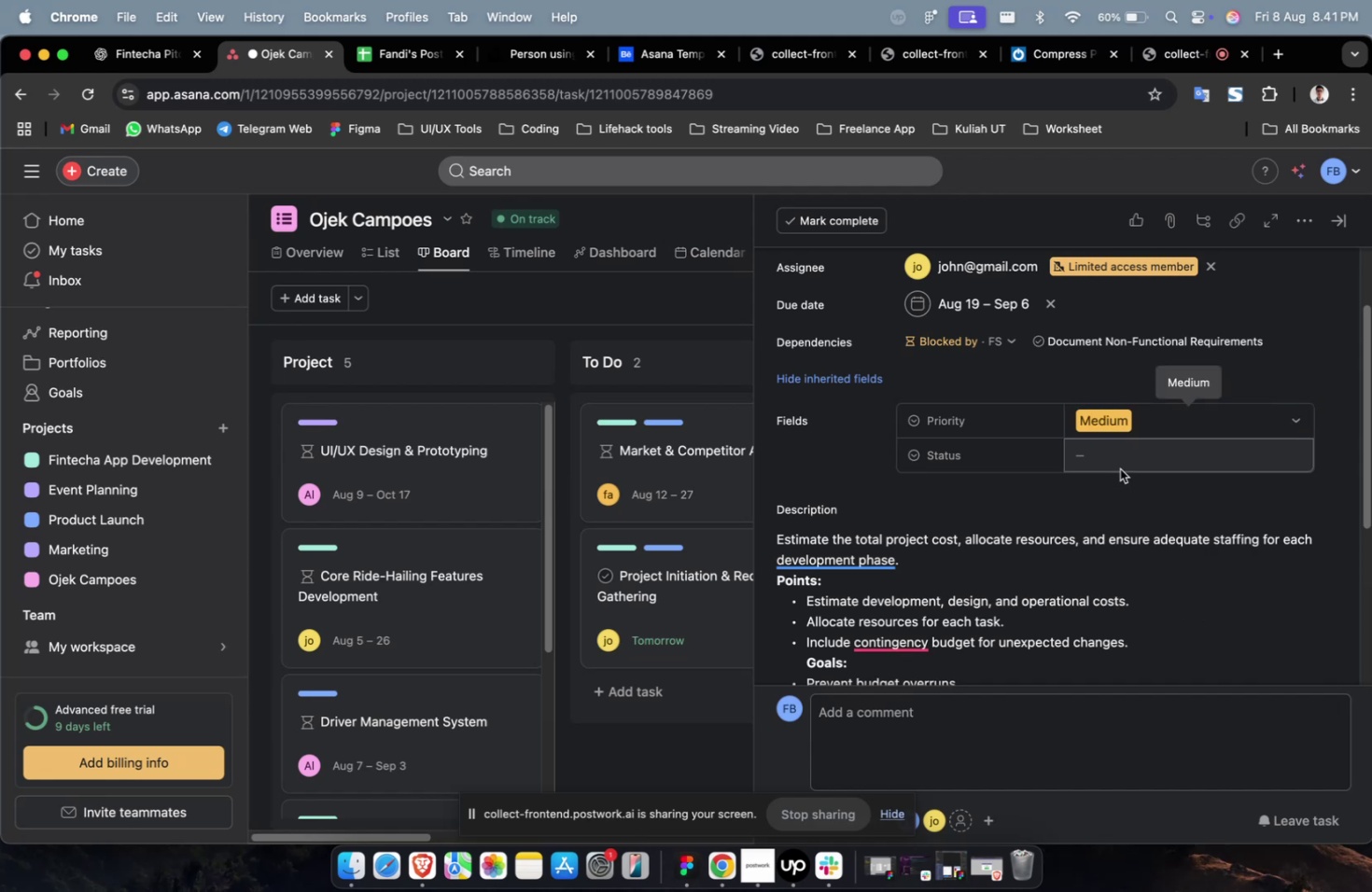 
triple_click([1120, 465])
 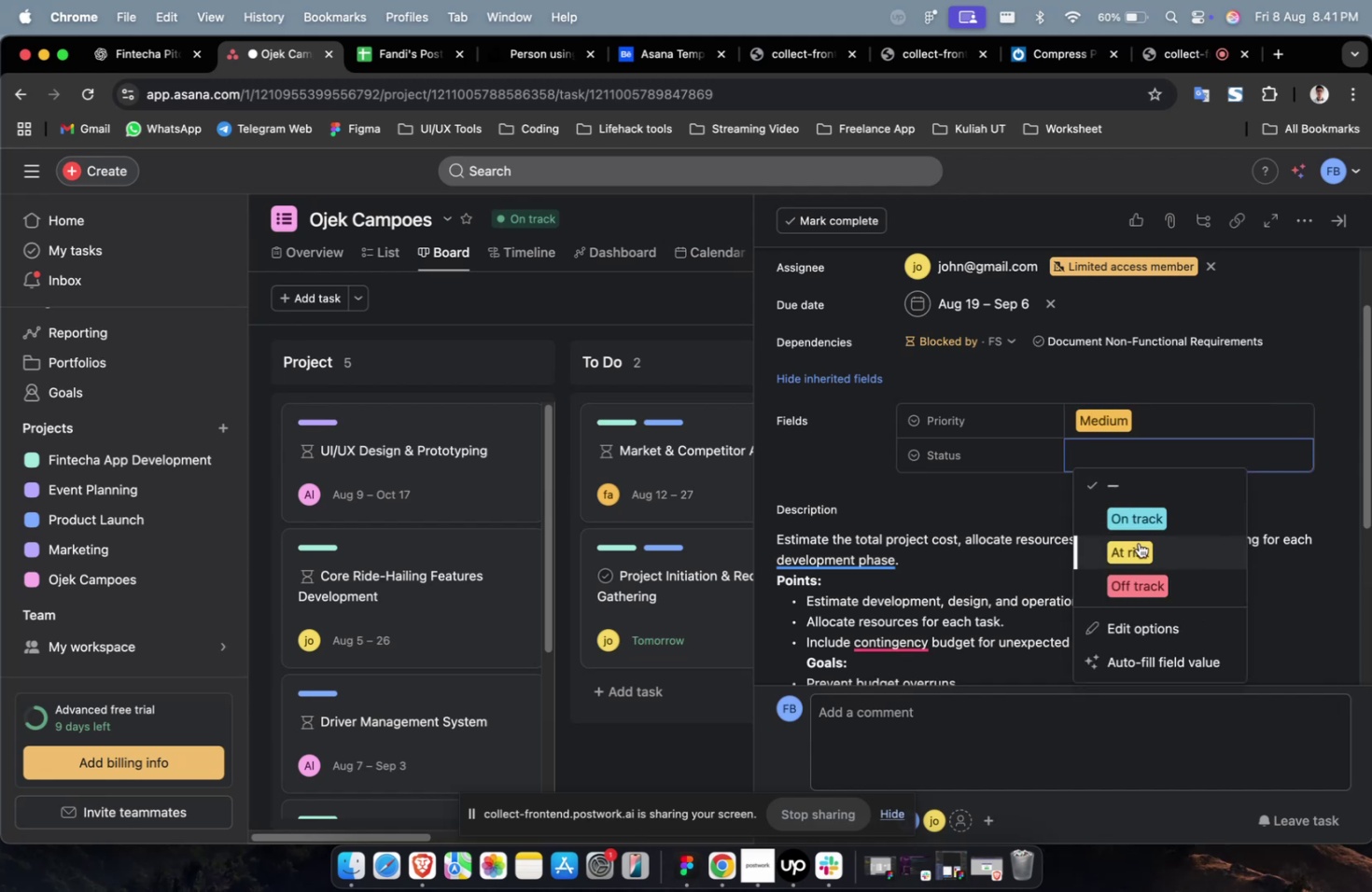 
left_click([1138, 542])
 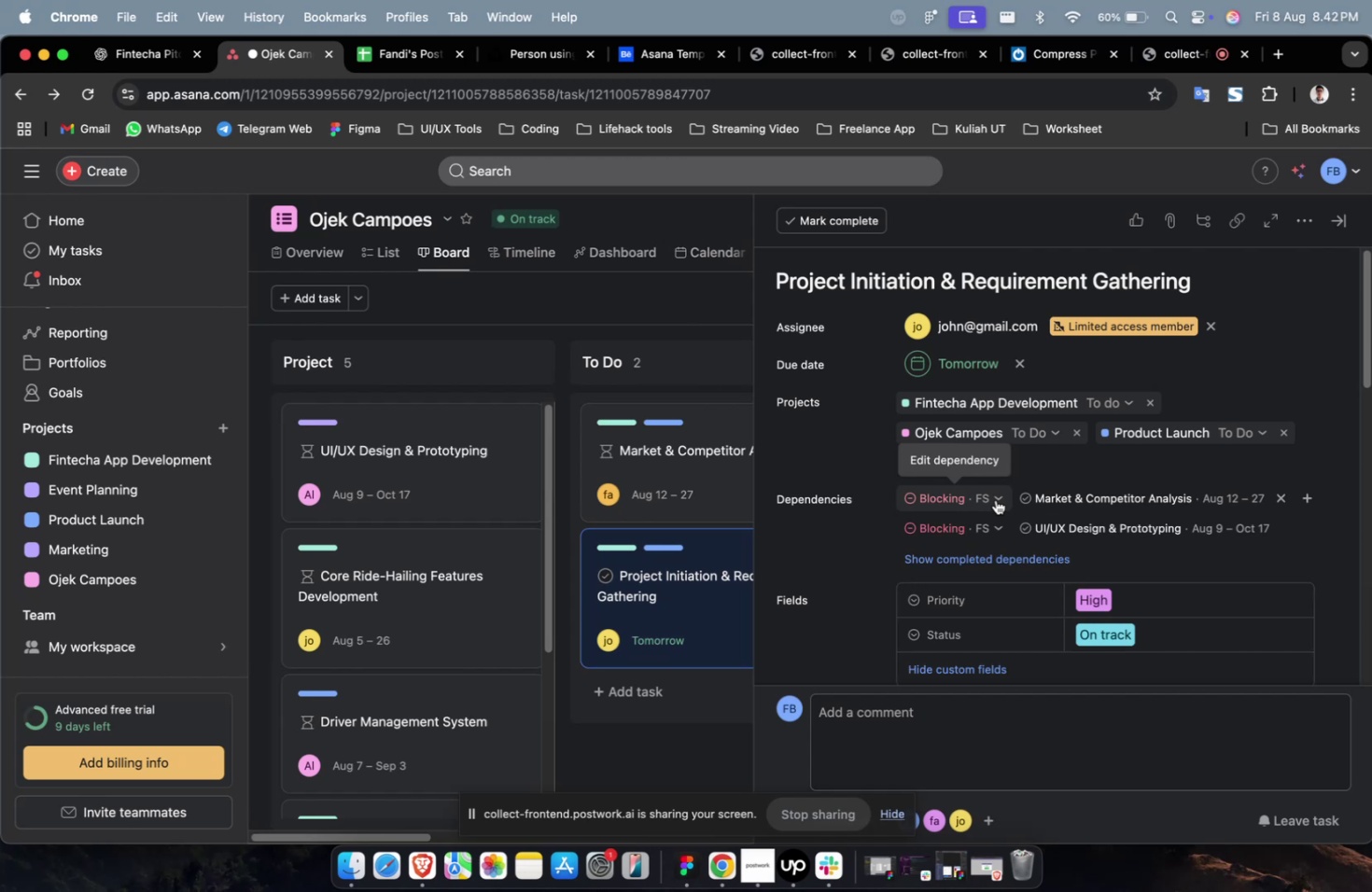 
wait(51.88)
 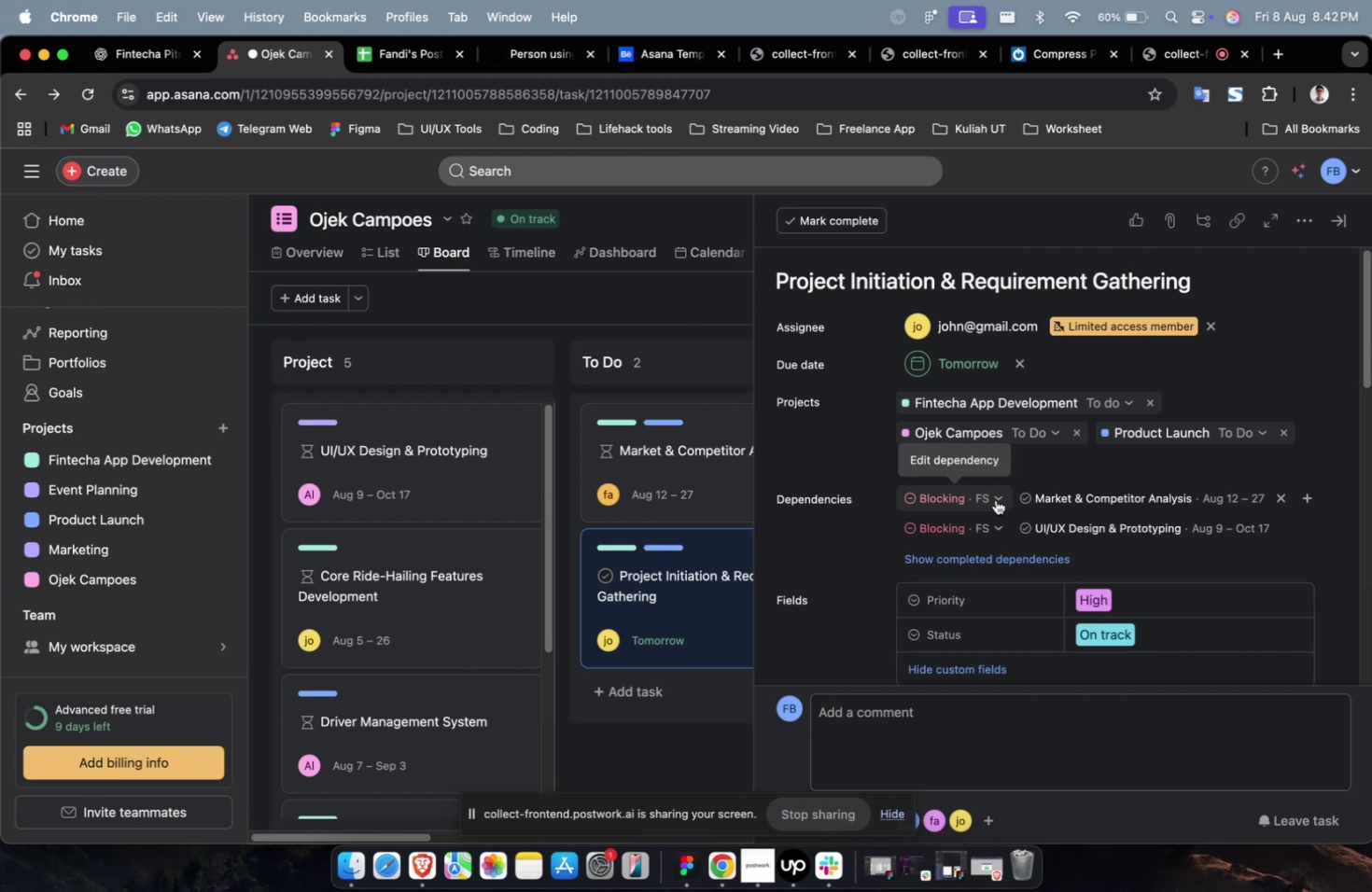 
scroll: coordinate [996, 500], scroll_direction: up, amount: 5.0
 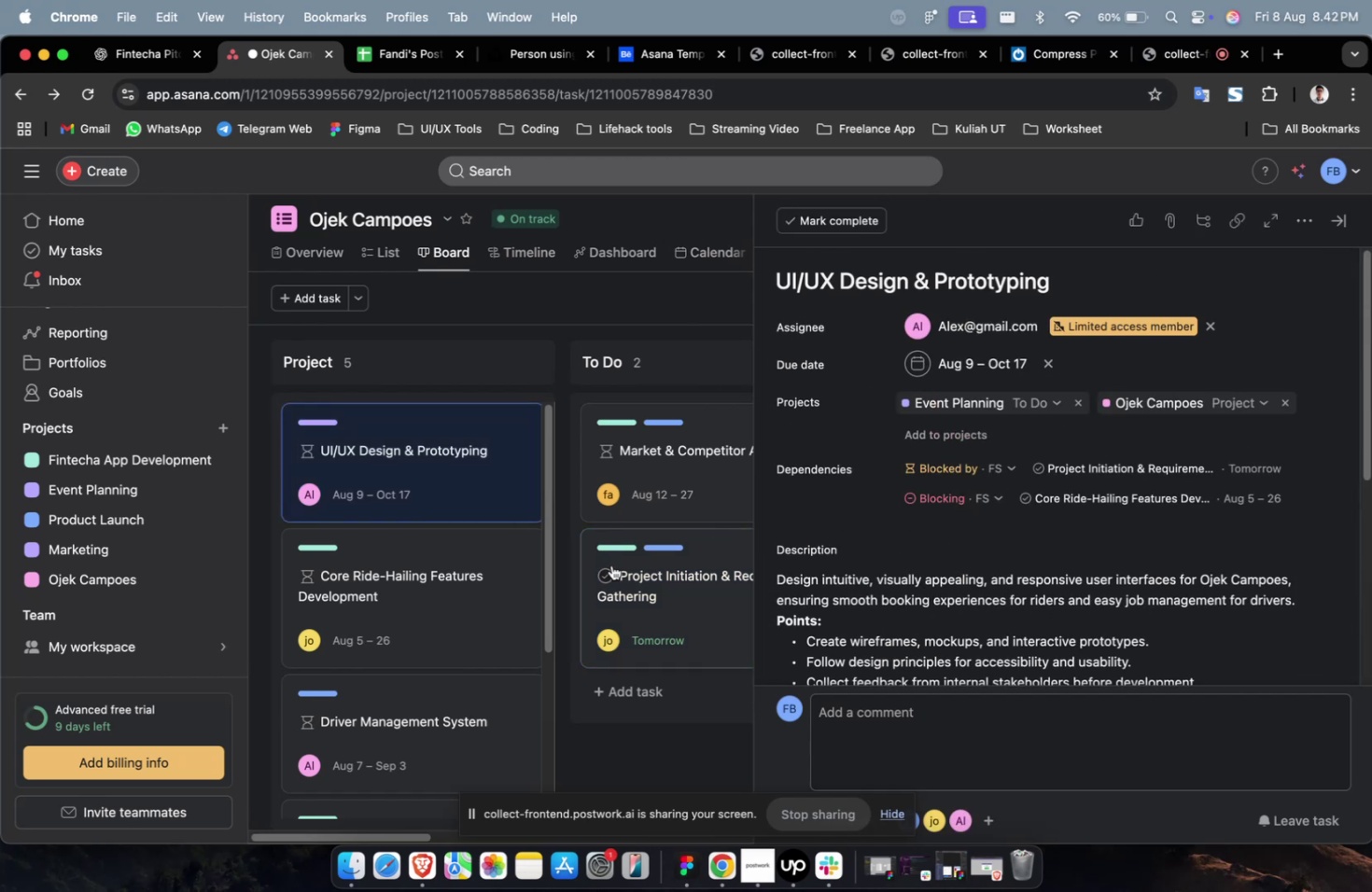 
scroll: coordinate [899, 462], scroll_direction: down, amount: 43.0
 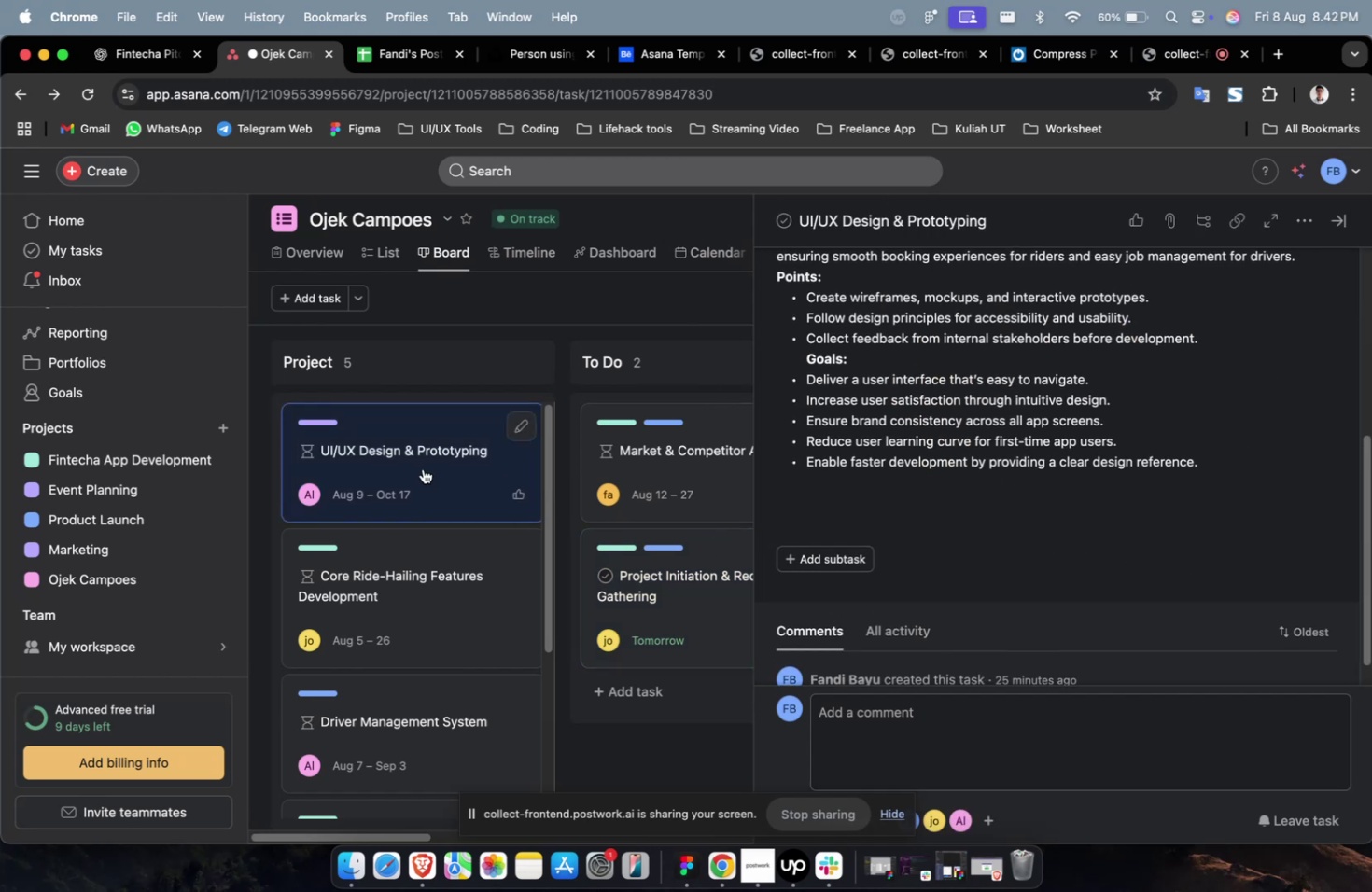 
left_click([432, 469])
 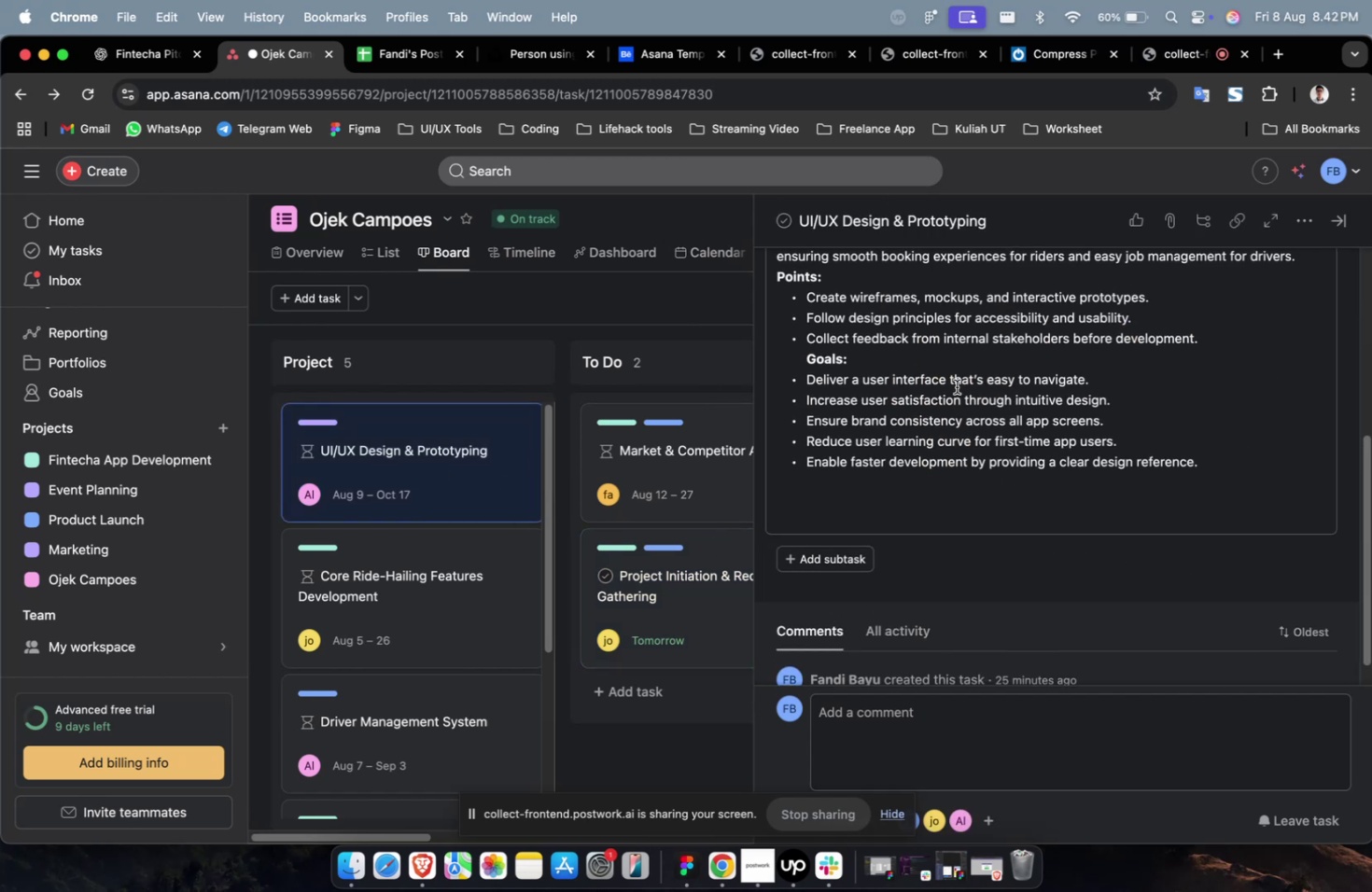 
scroll: coordinate [967, 383], scroll_direction: down, amount: 31.0
 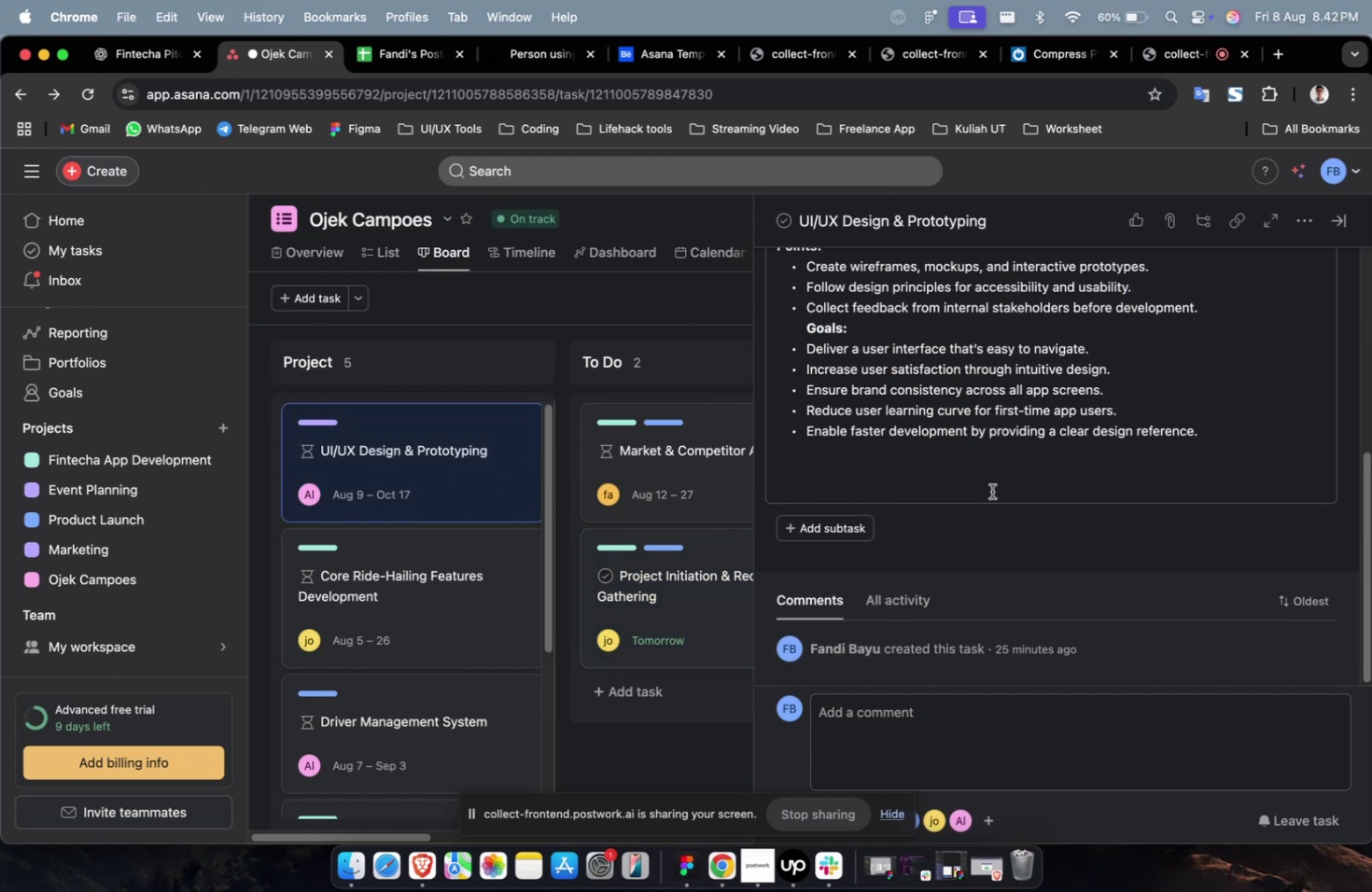 
left_click([986, 536])
 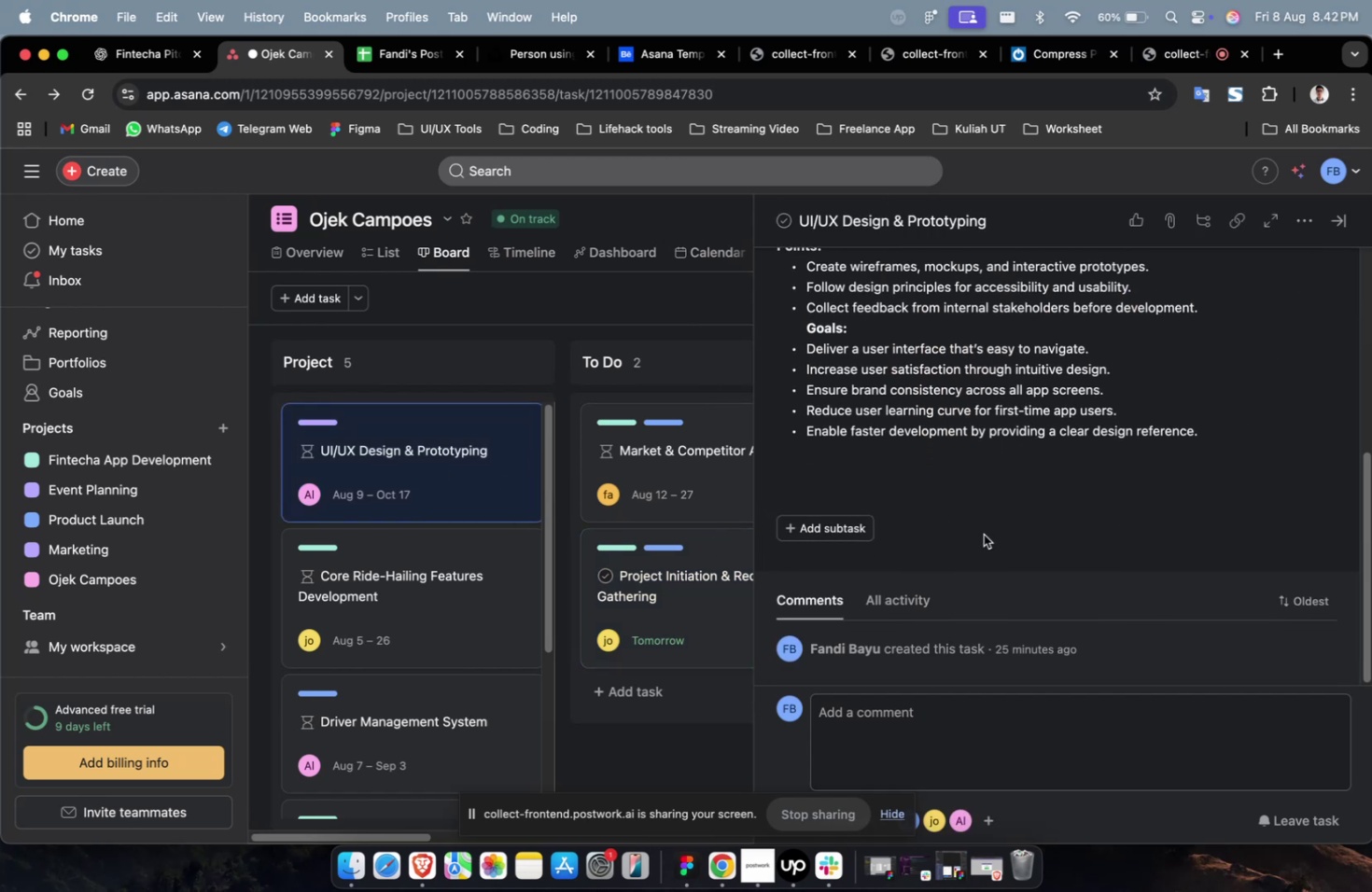 
scroll: coordinate [983, 534], scroll_direction: up, amount: 19.0
 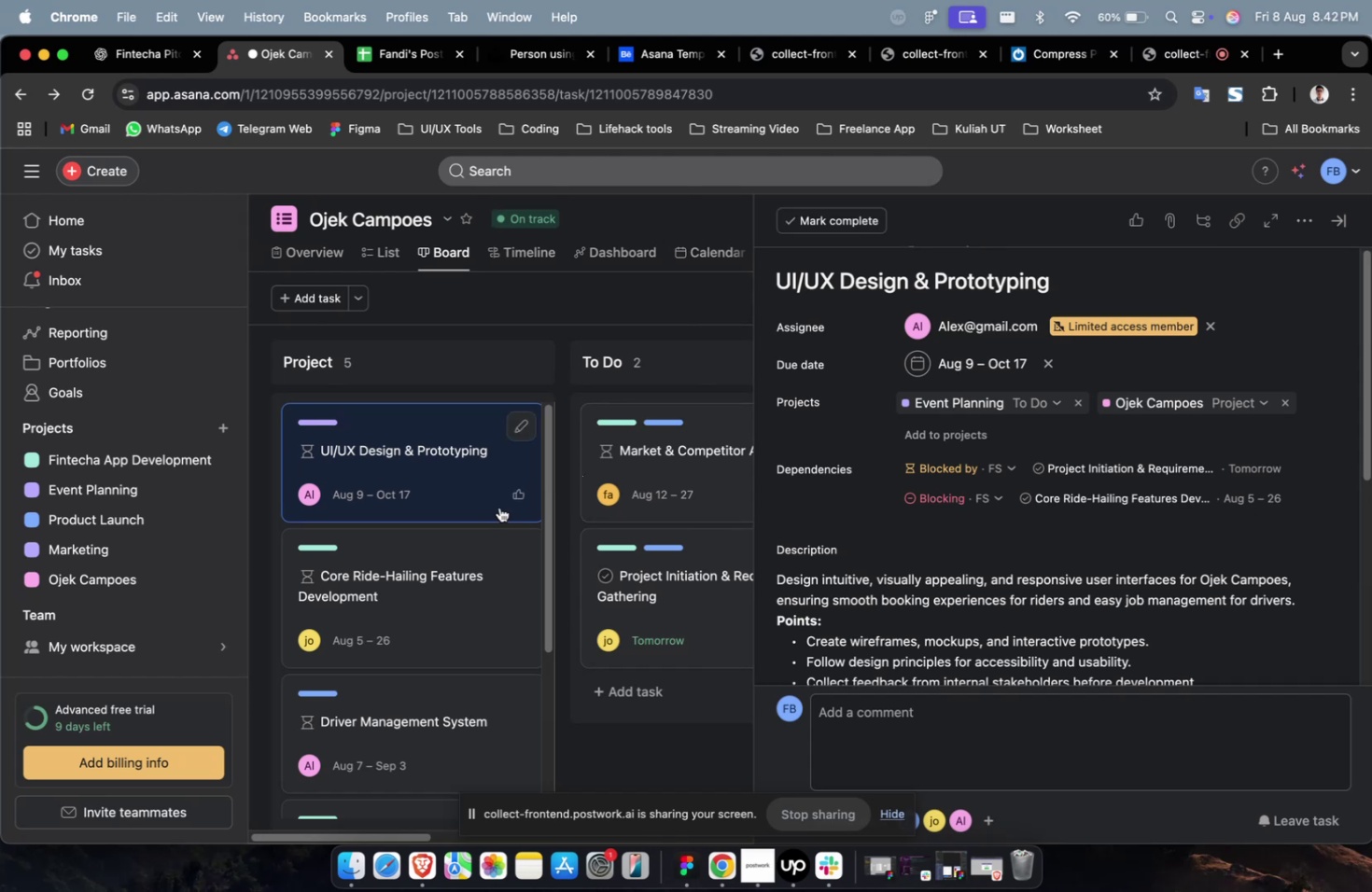 
double_click([435, 571])
 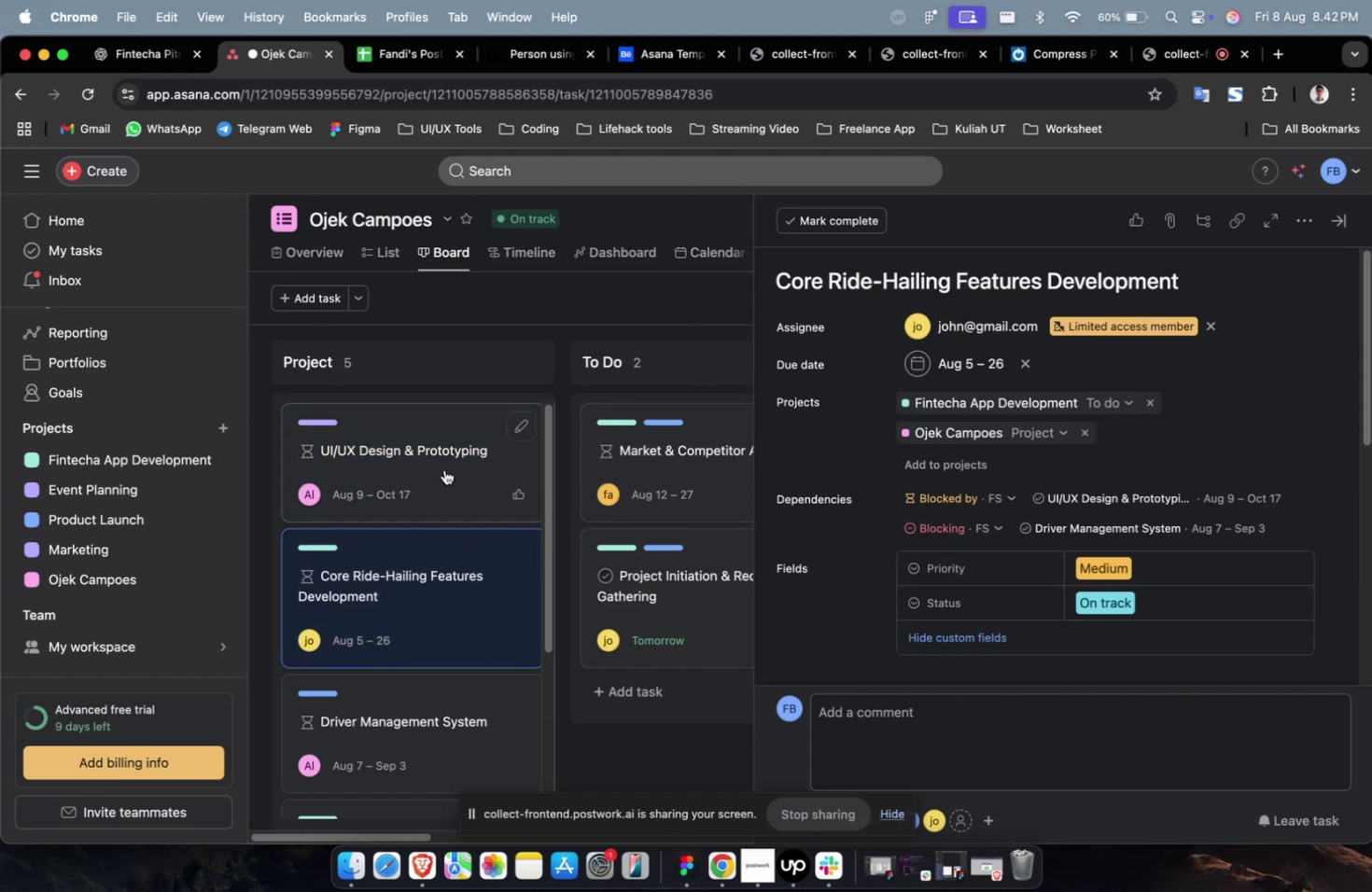 
triple_click([444, 469])
 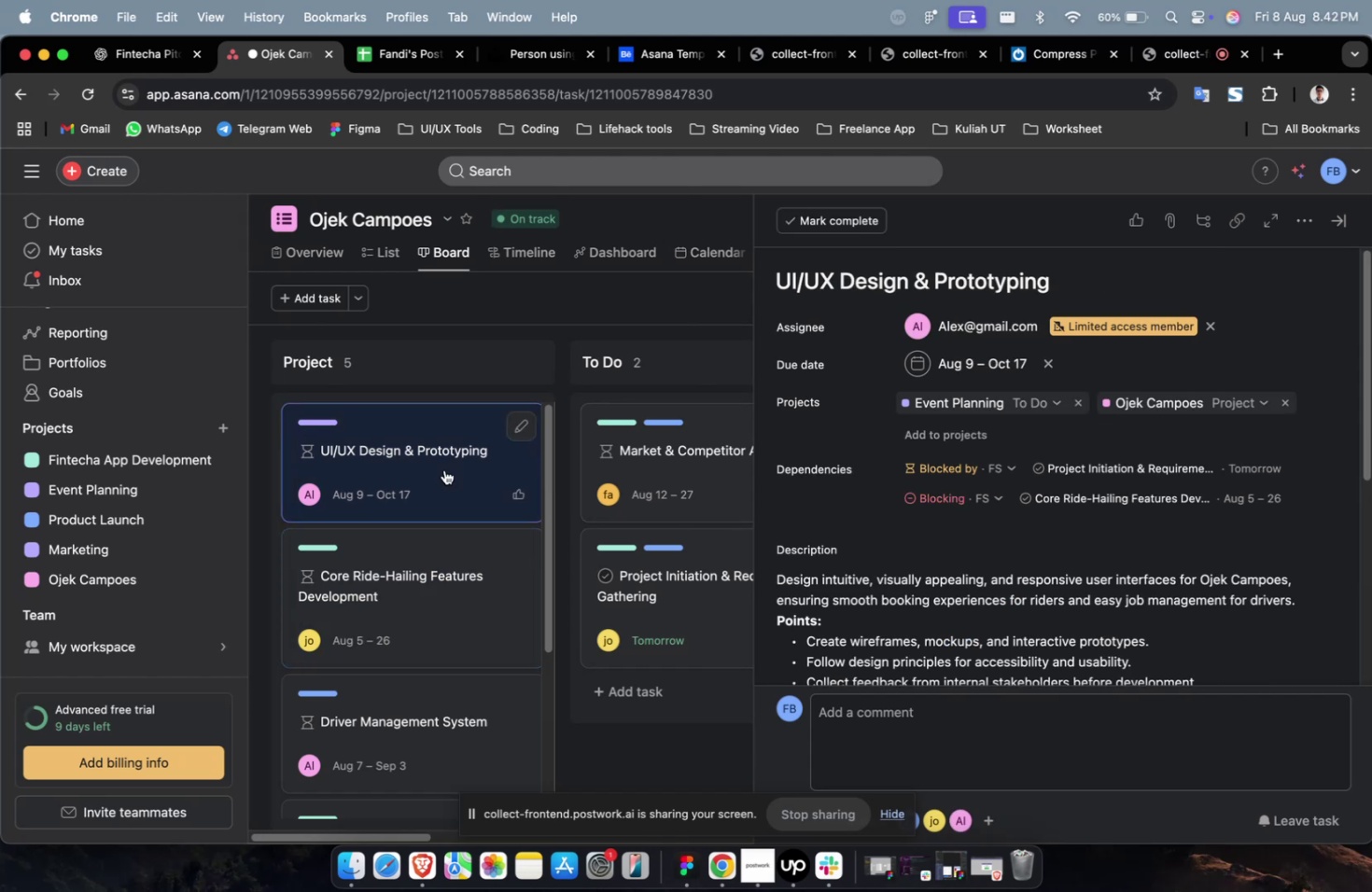 
scroll: coordinate [845, 506], scroll_direction: down, amount: 66.0
 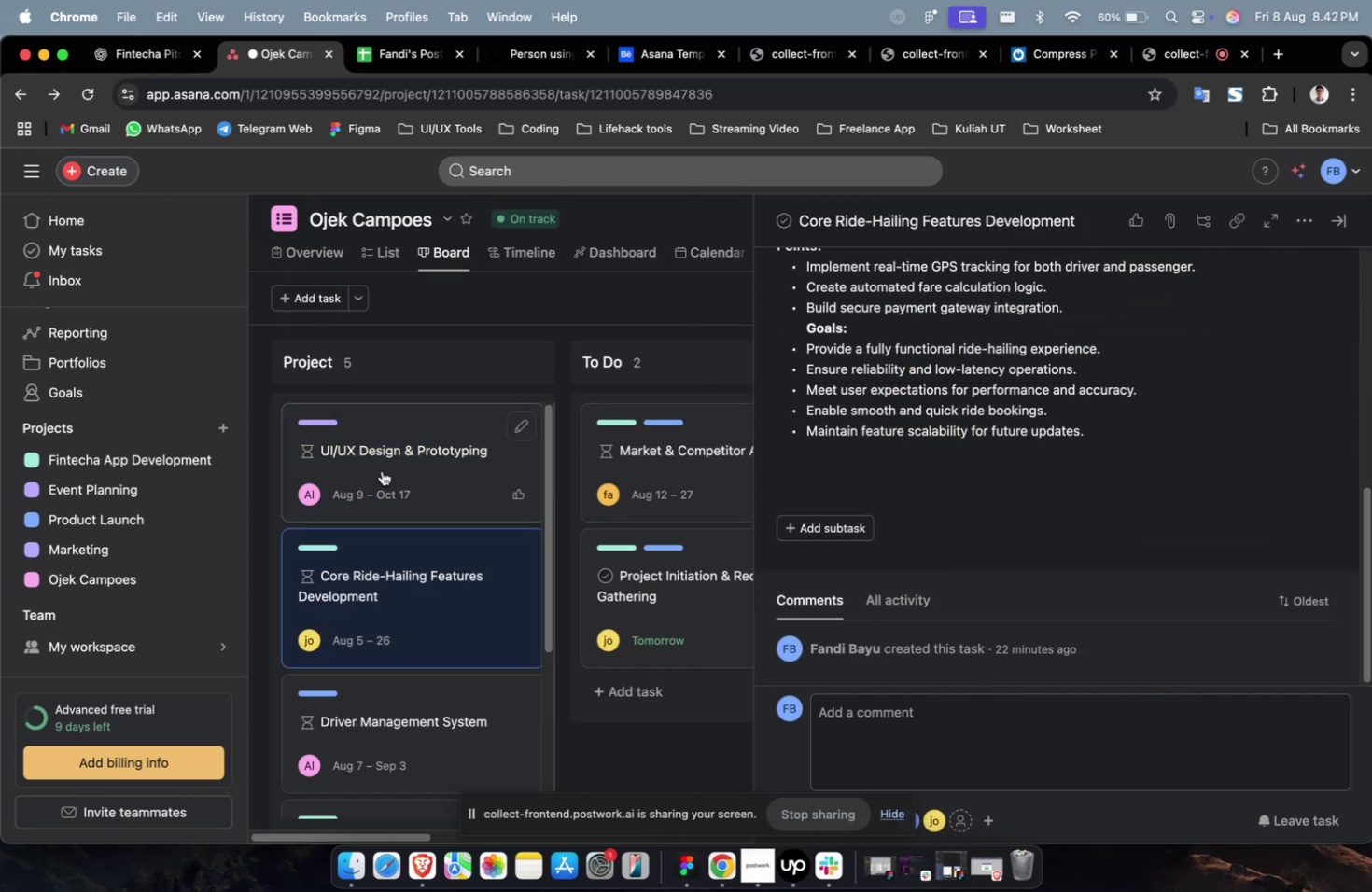 
left_click_drag(start_coordinate=[385, 454], to_coordinate=[511, 471])
 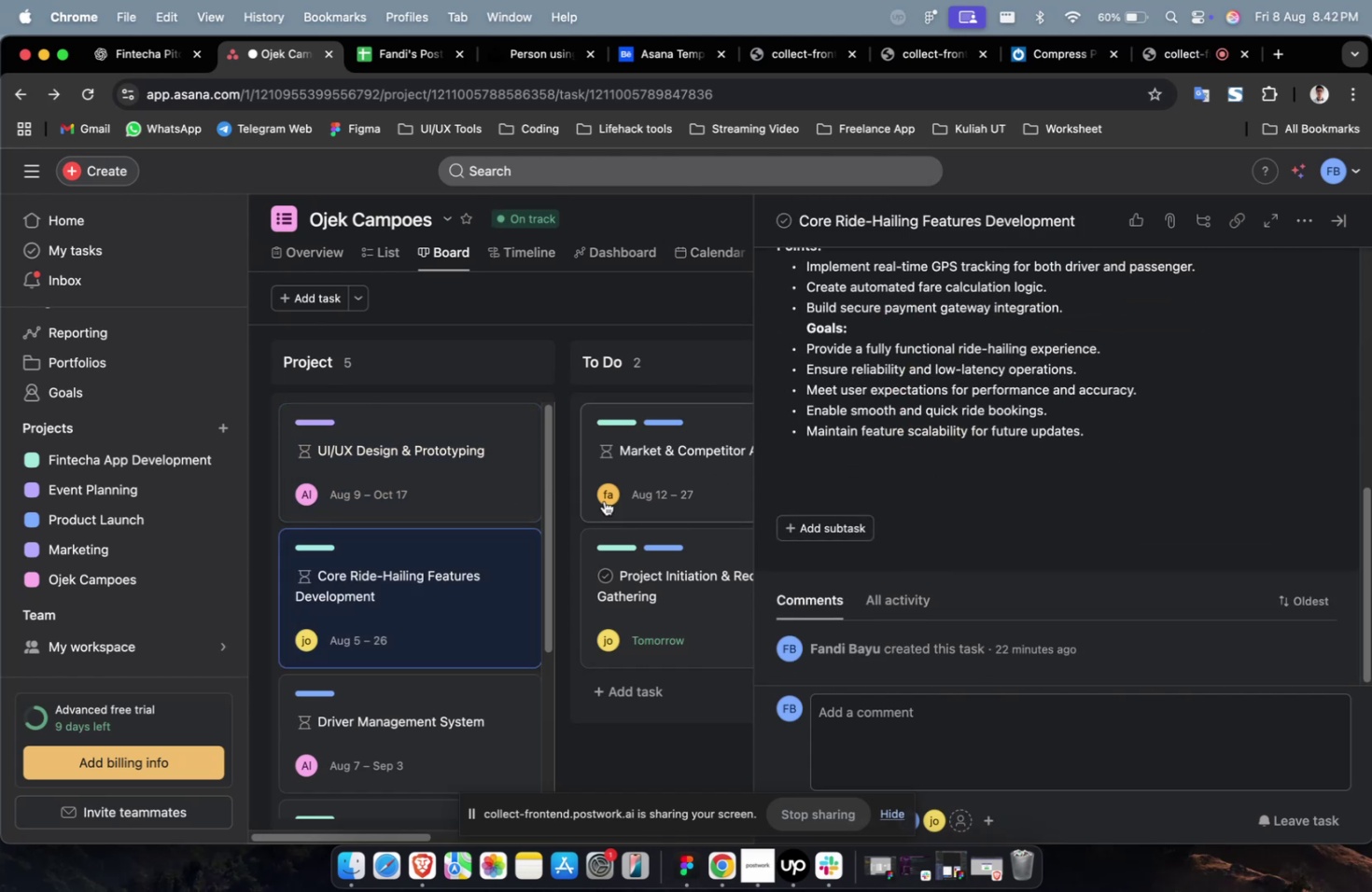 
left_click([463, 458])
 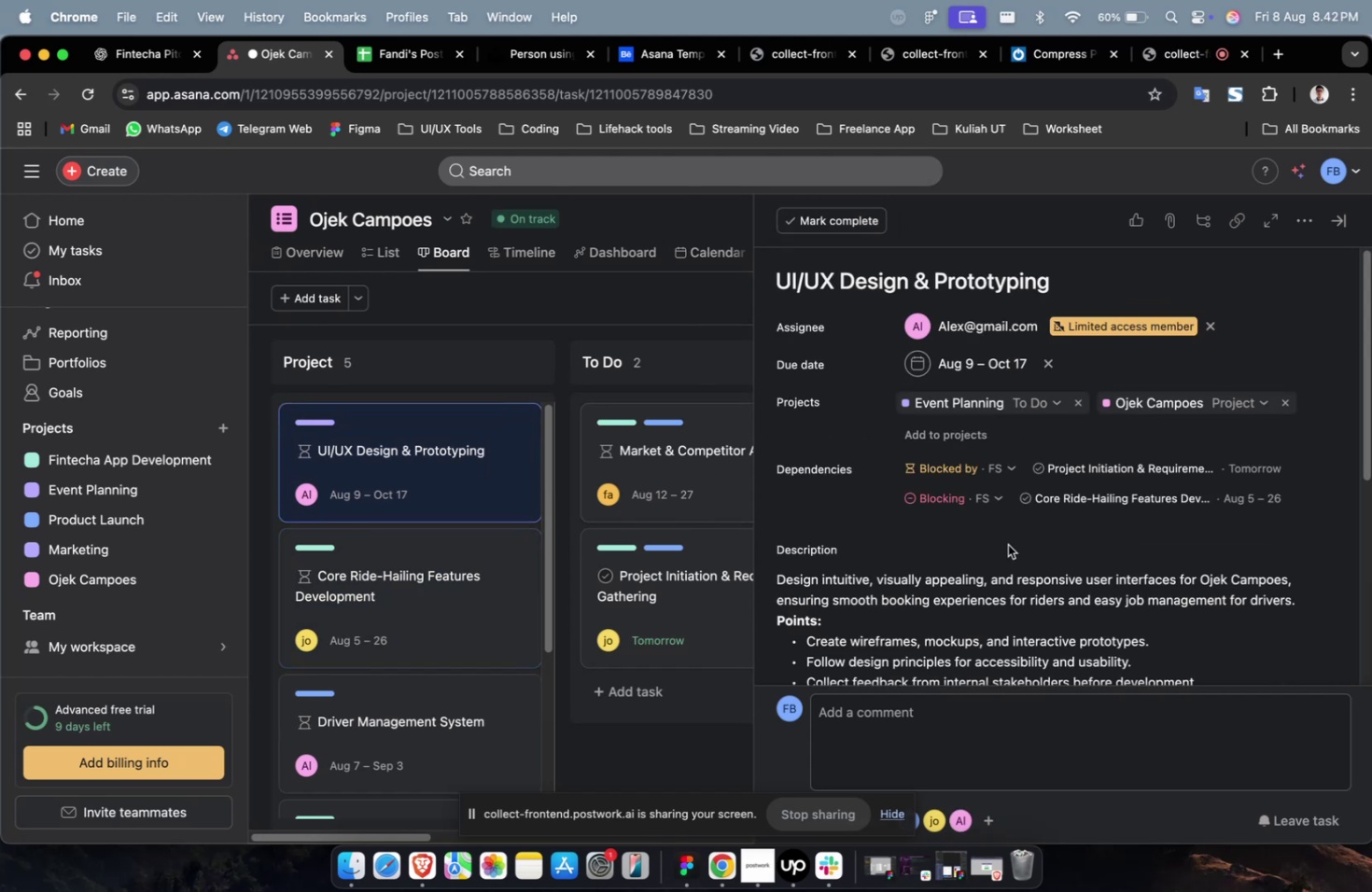 
scroll: coordinate [1008, 543], scroll_direction: down, amount: 22.0
 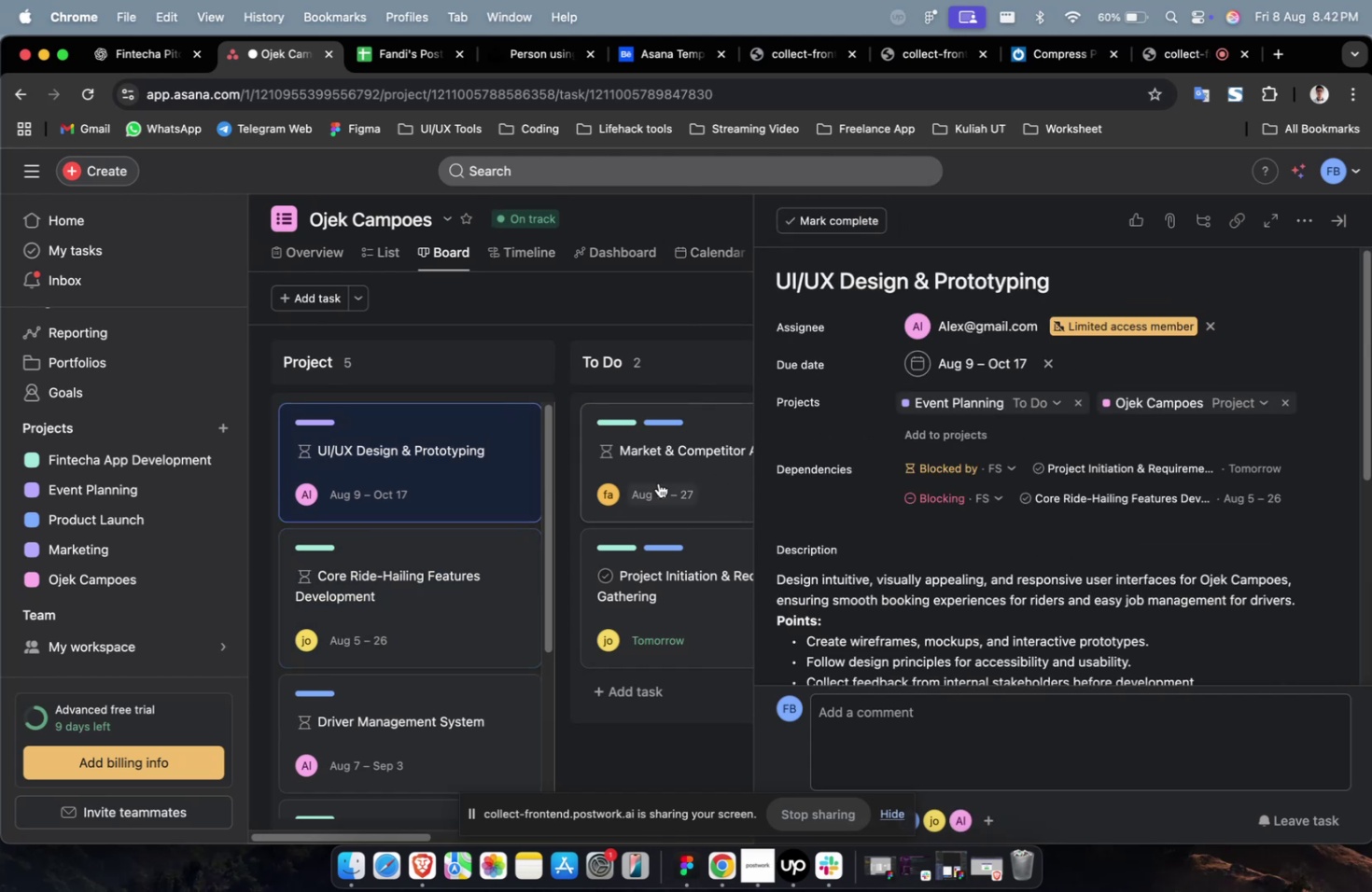 
left_click([630, 474])
 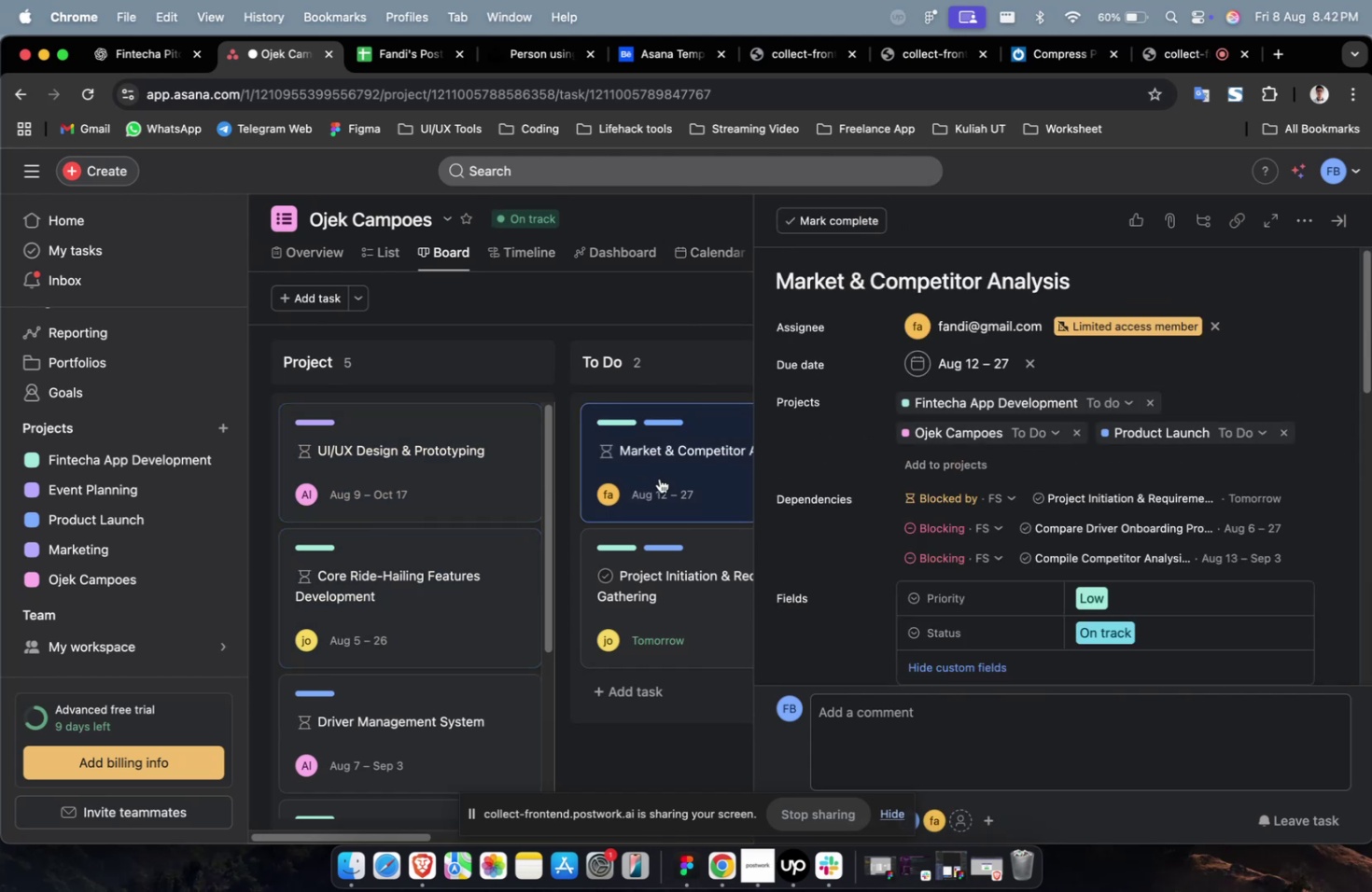 
scroll: coordinate [1127, 520], scroll_direction: down, amount: 25.0
 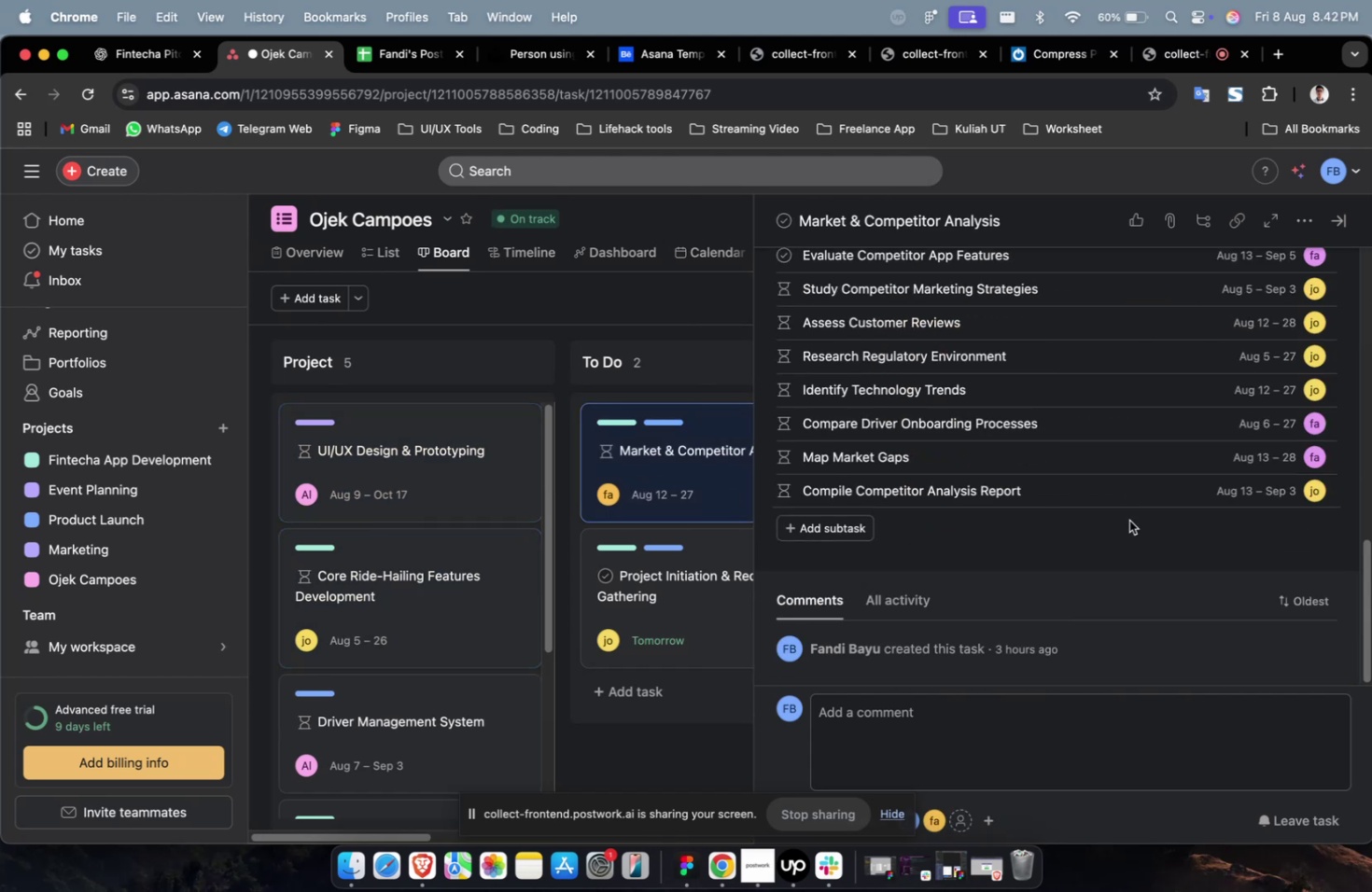 
scroll: coordinate [1128, 520], scroll_direction: up, amount: 6.0
 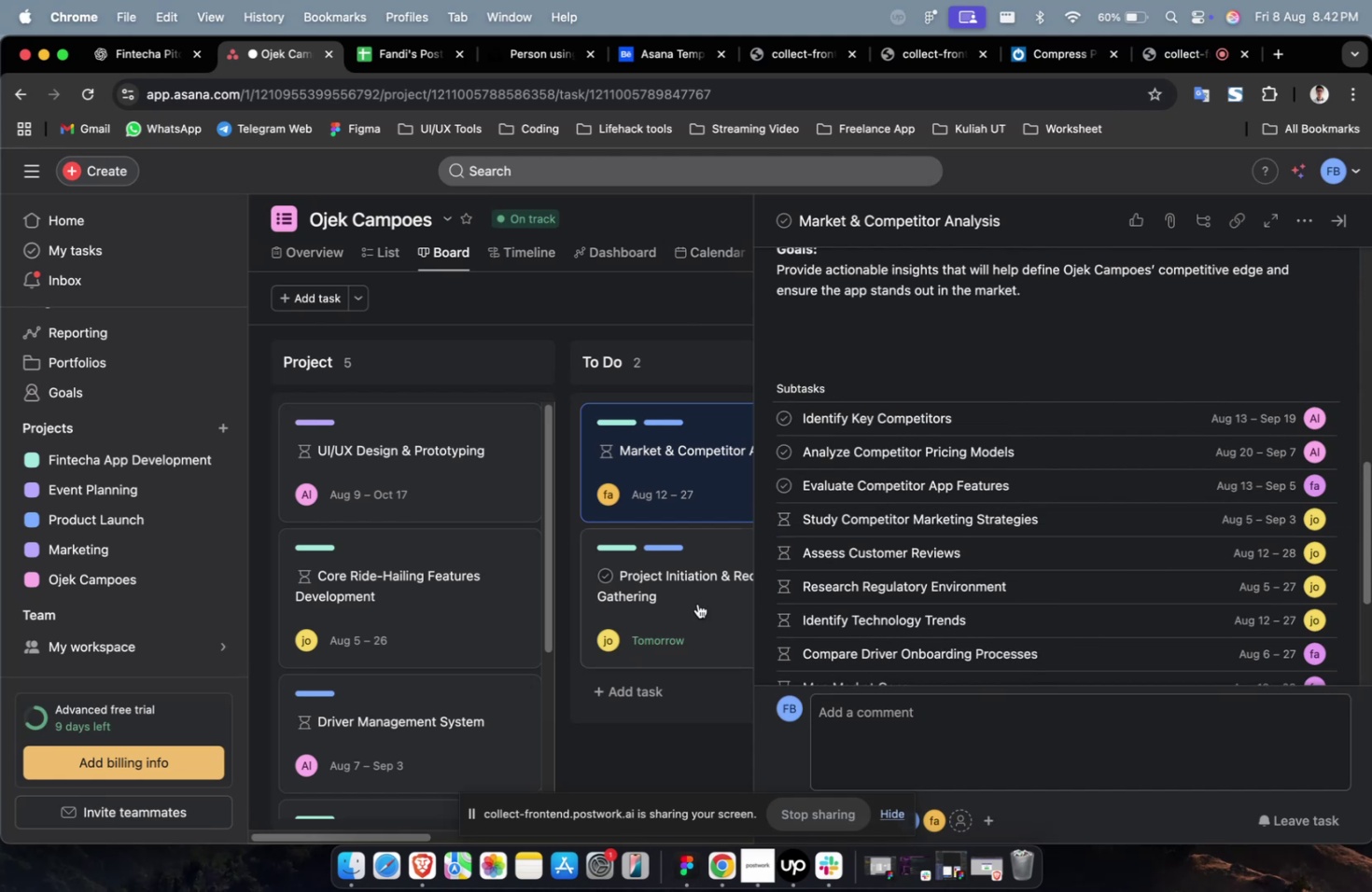 
left_click([665, 600])
 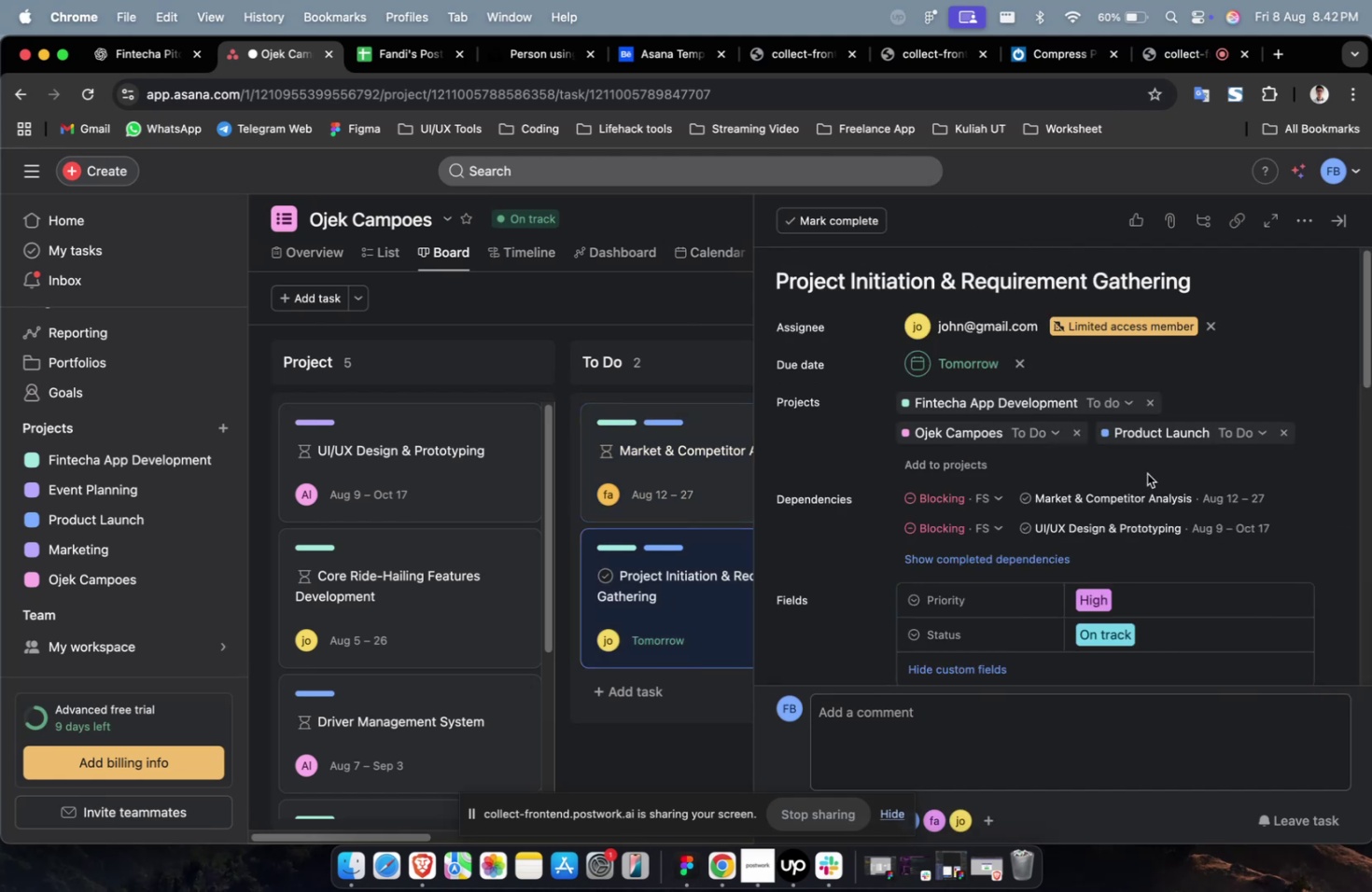 
scroll: coordinate [1146, 473], scroll_direction: down, amount: 14.0
 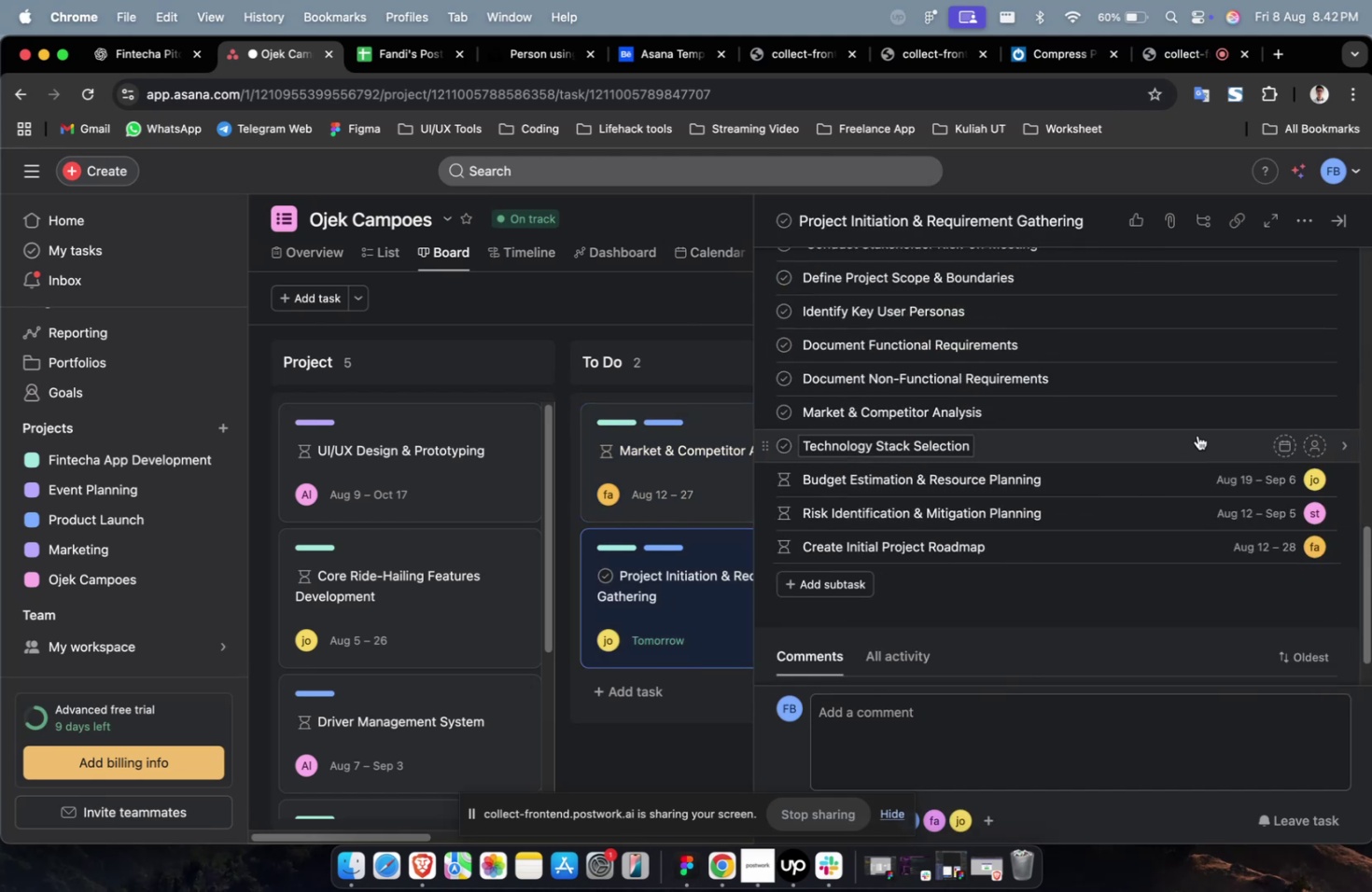 
left_click([1197, 435])
 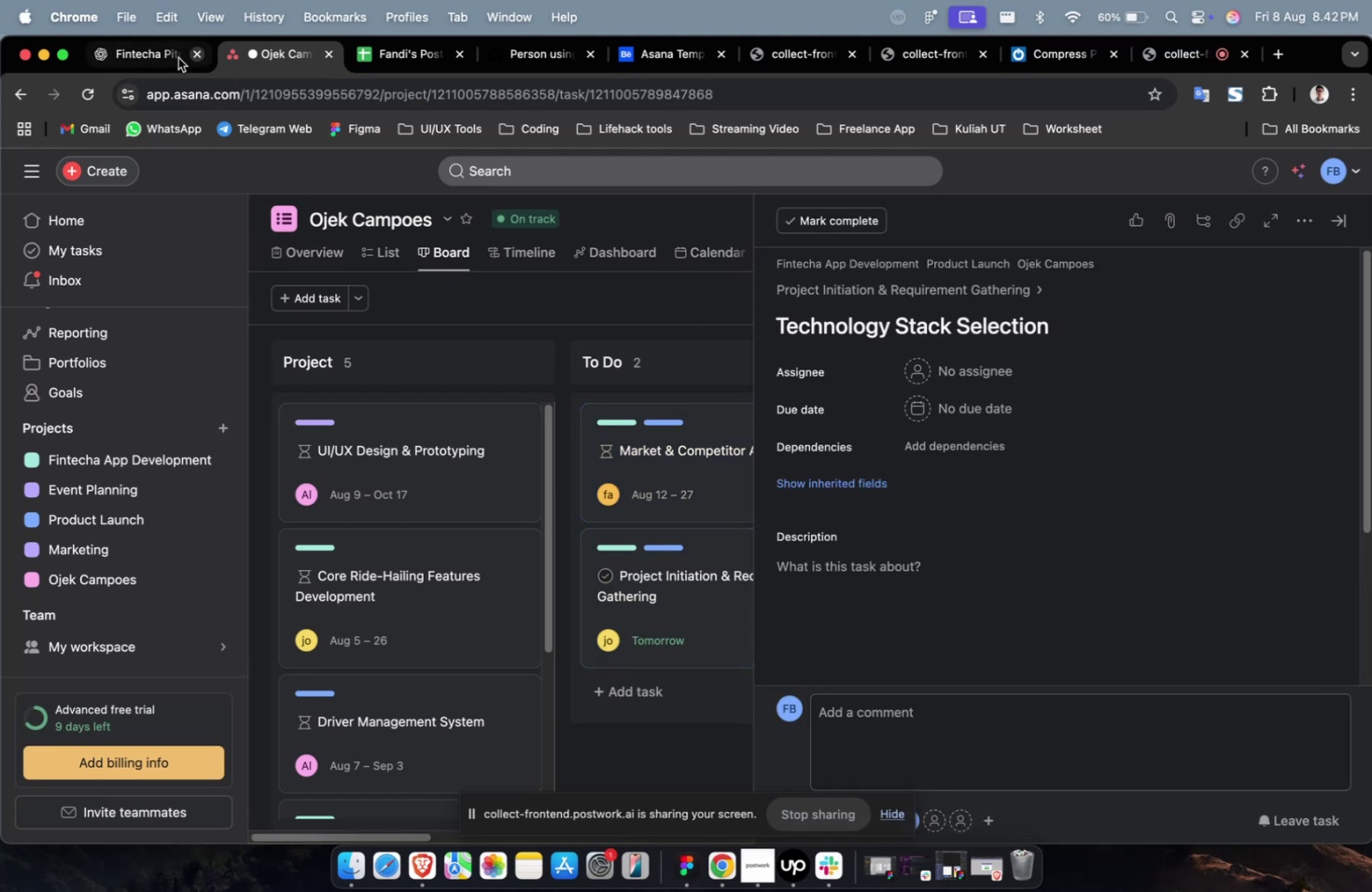 
double_click([169, 63])
 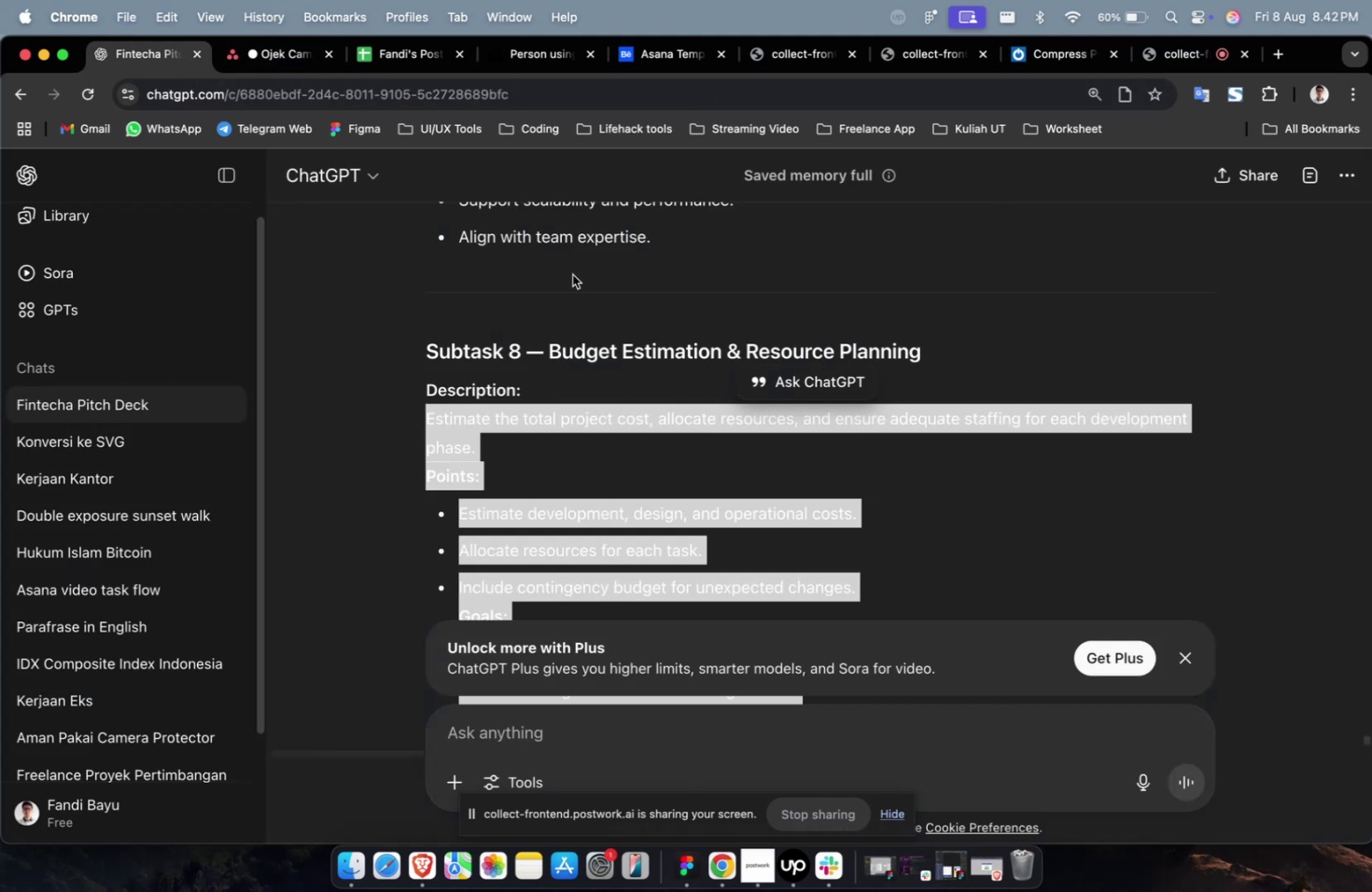 
scroll: coordinate [689, 440], scroll_direction: up, amount: 10.0
 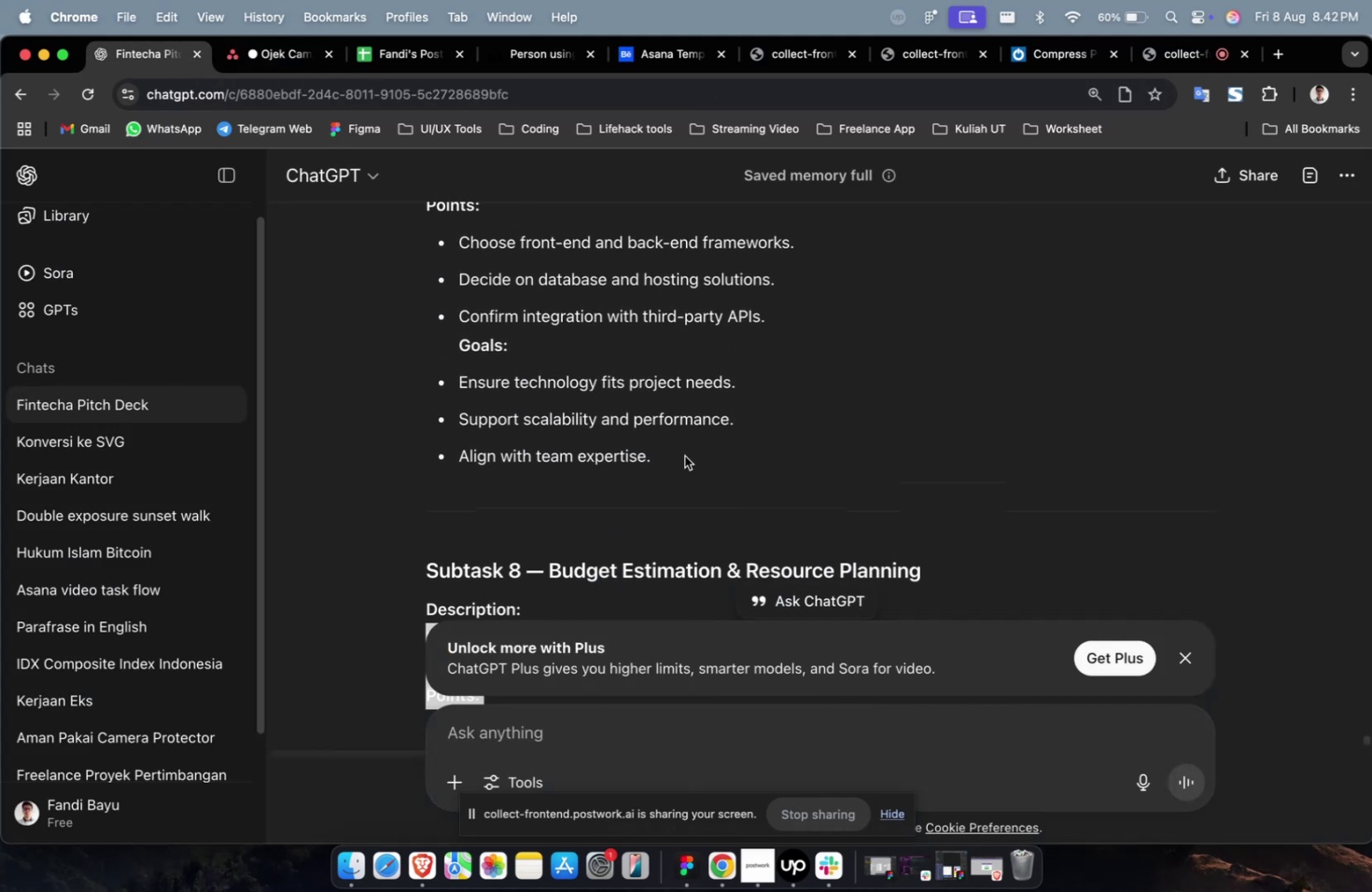 
left_click_drag(start_coordinate=[684, 455], to_coordinate=[424, 267])
 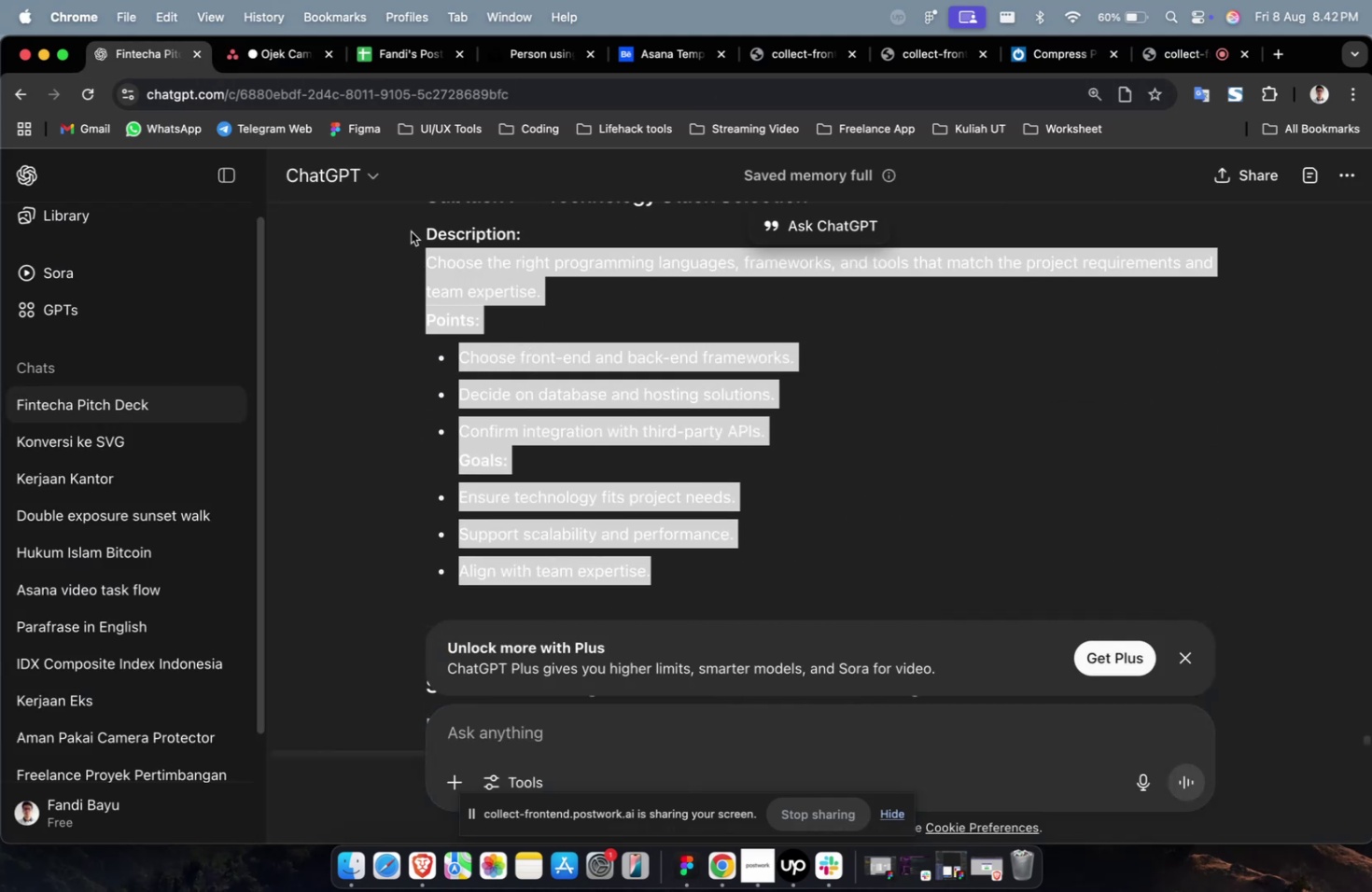 
scroll: coordinate [557, 393], scroll_direction: up, amount: 5.0
 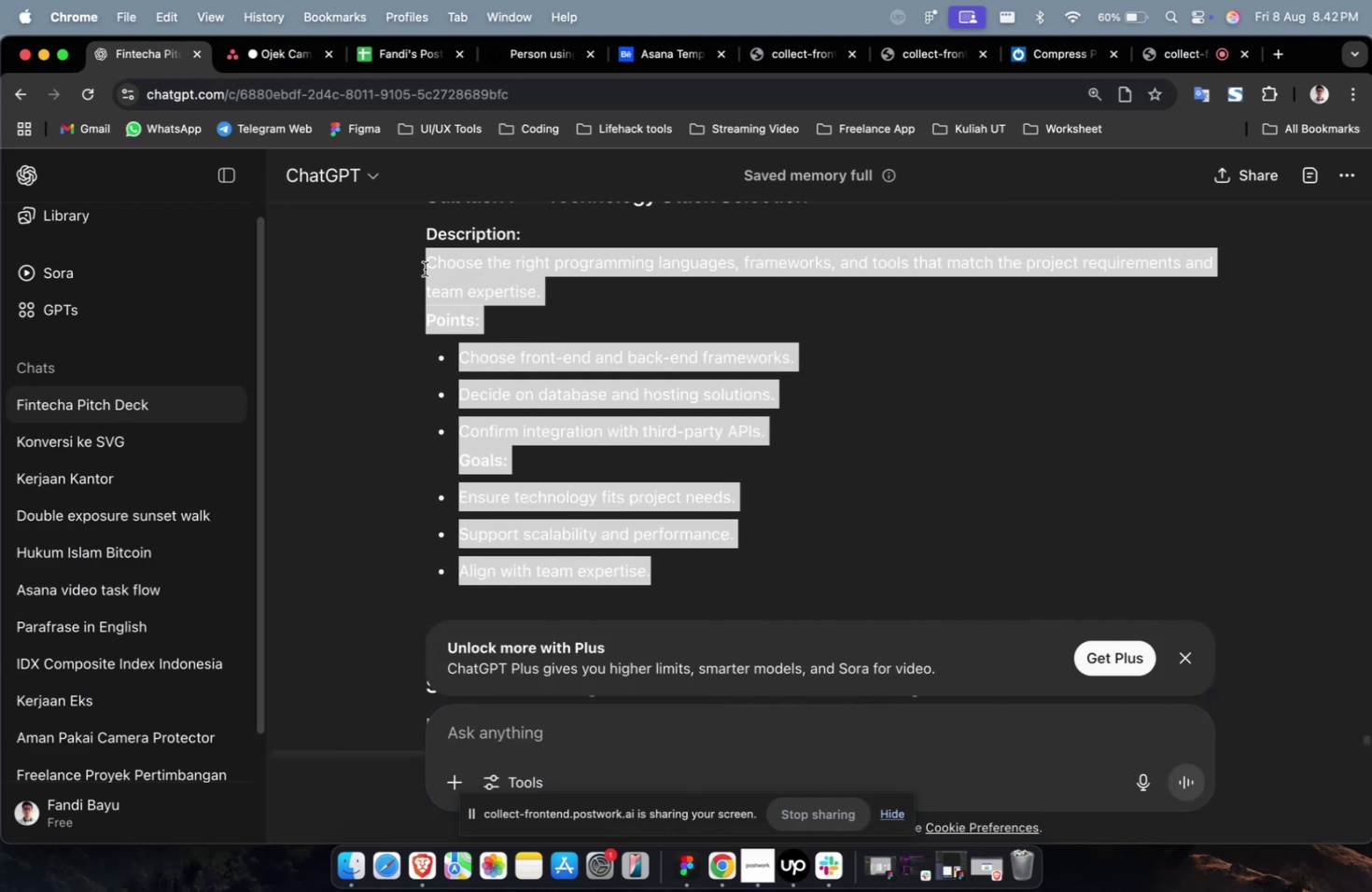 
key(Meta+C)
 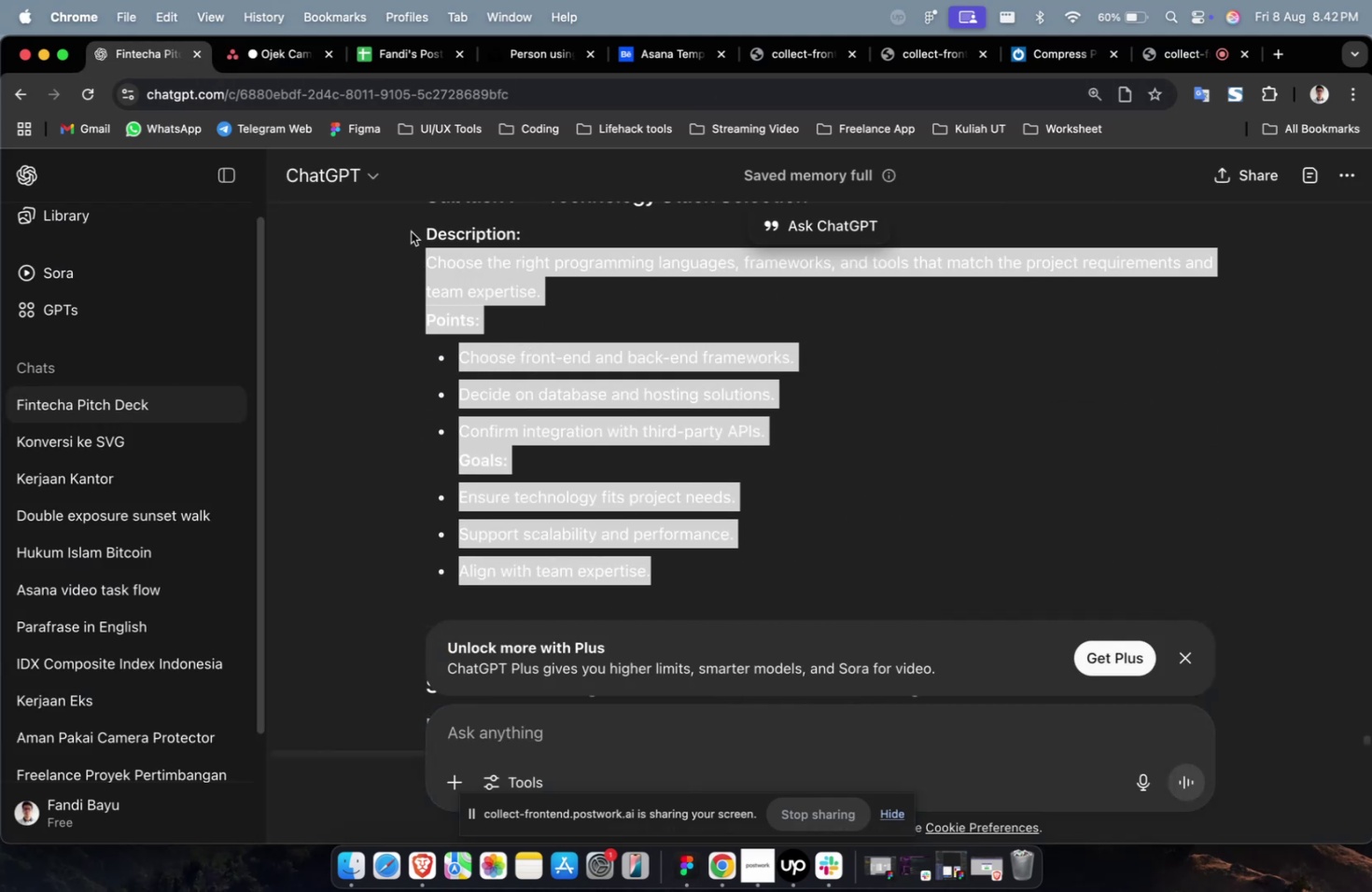 
key(Meta+C)
 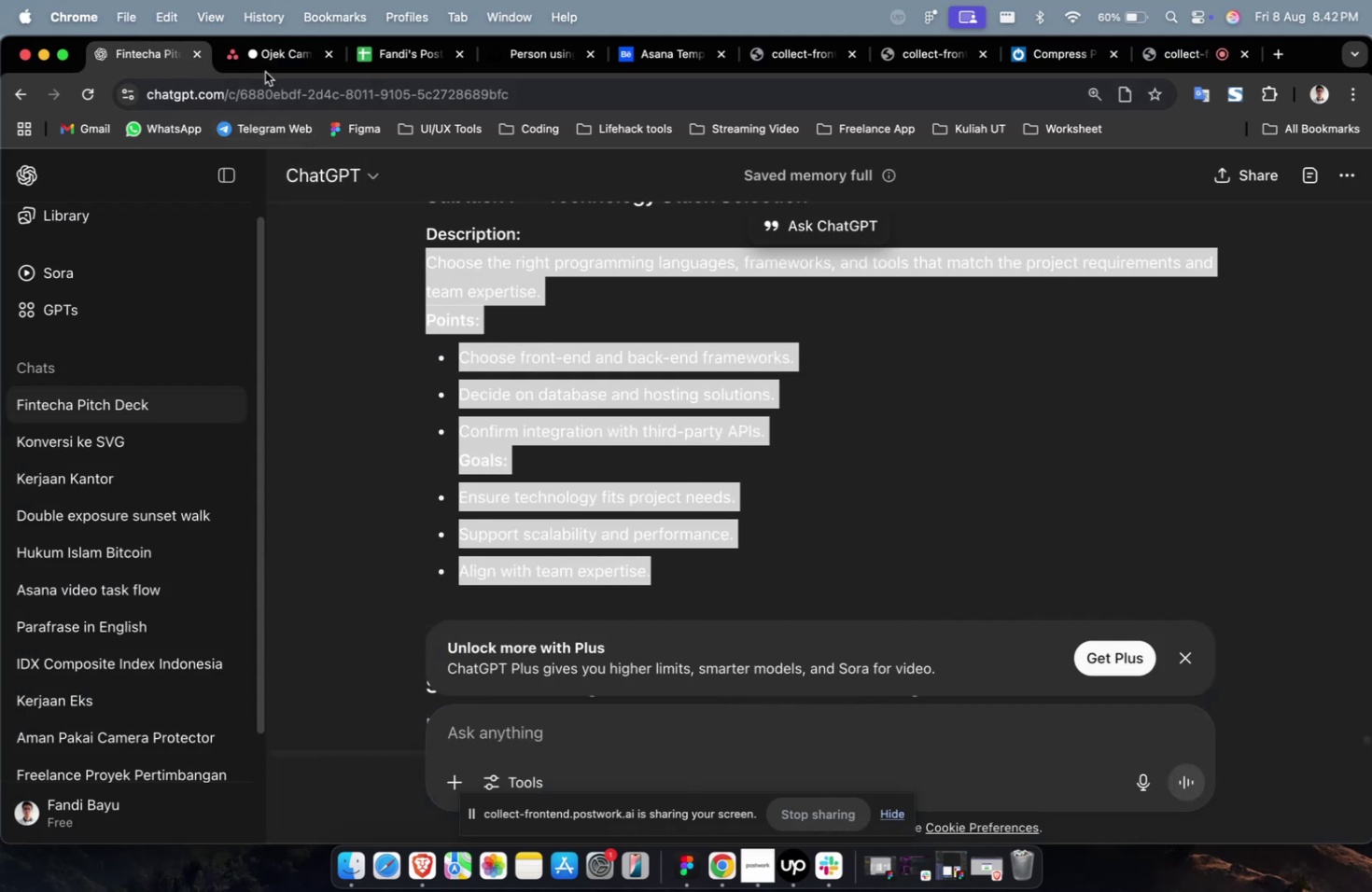 
left_click([262, 63])
 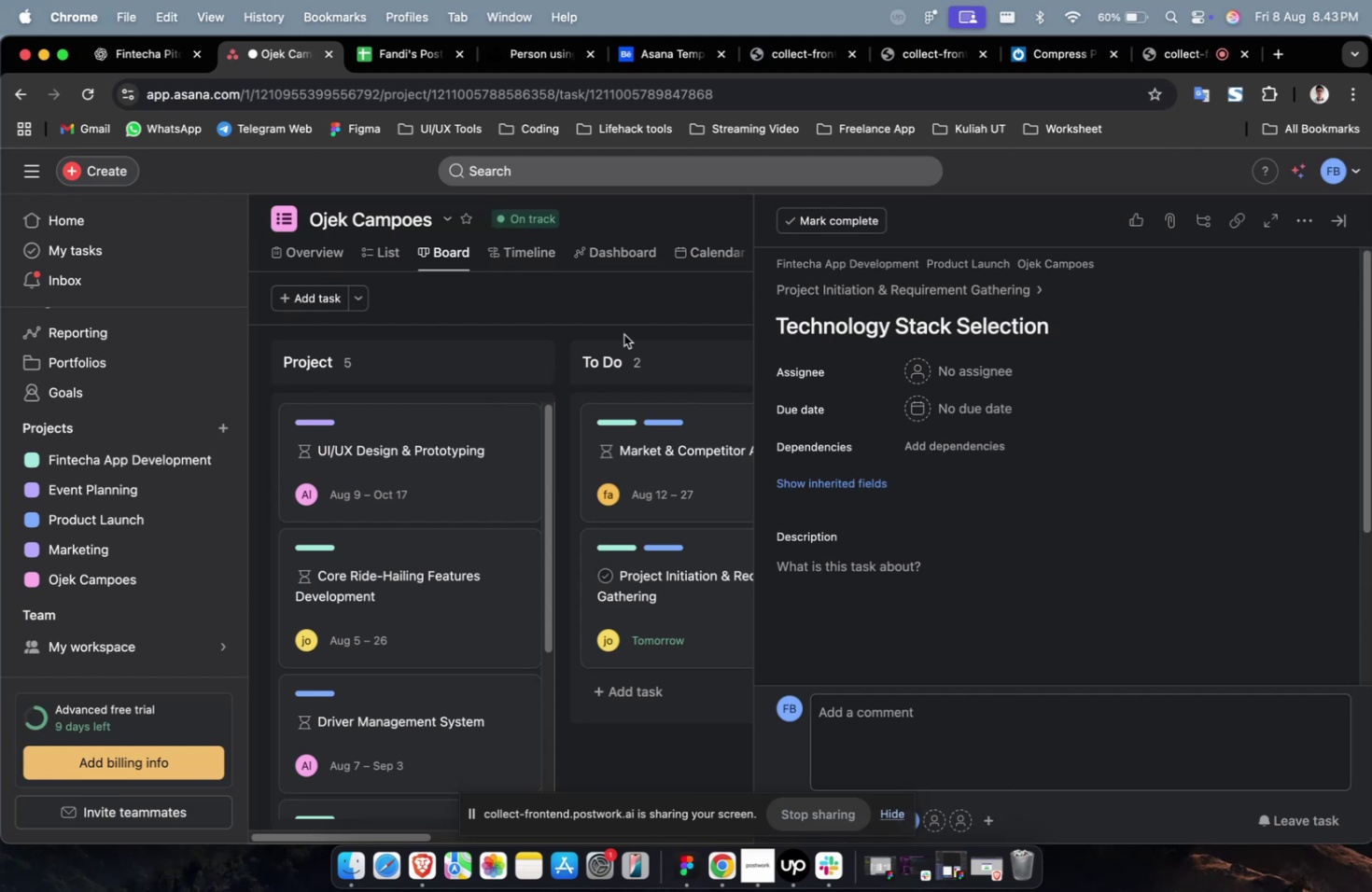 
wait(43.27)
 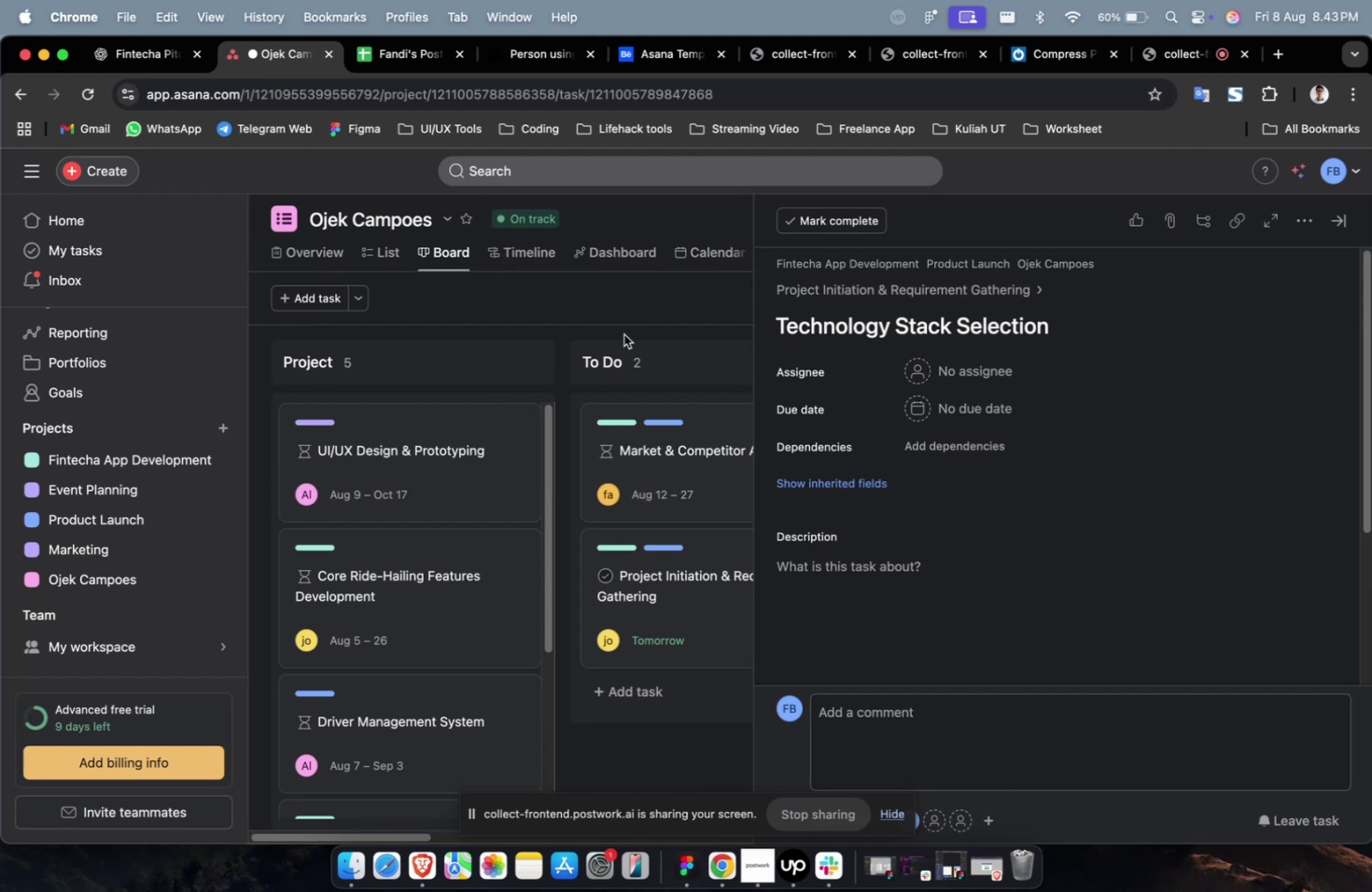 
double_click([957, 370])
 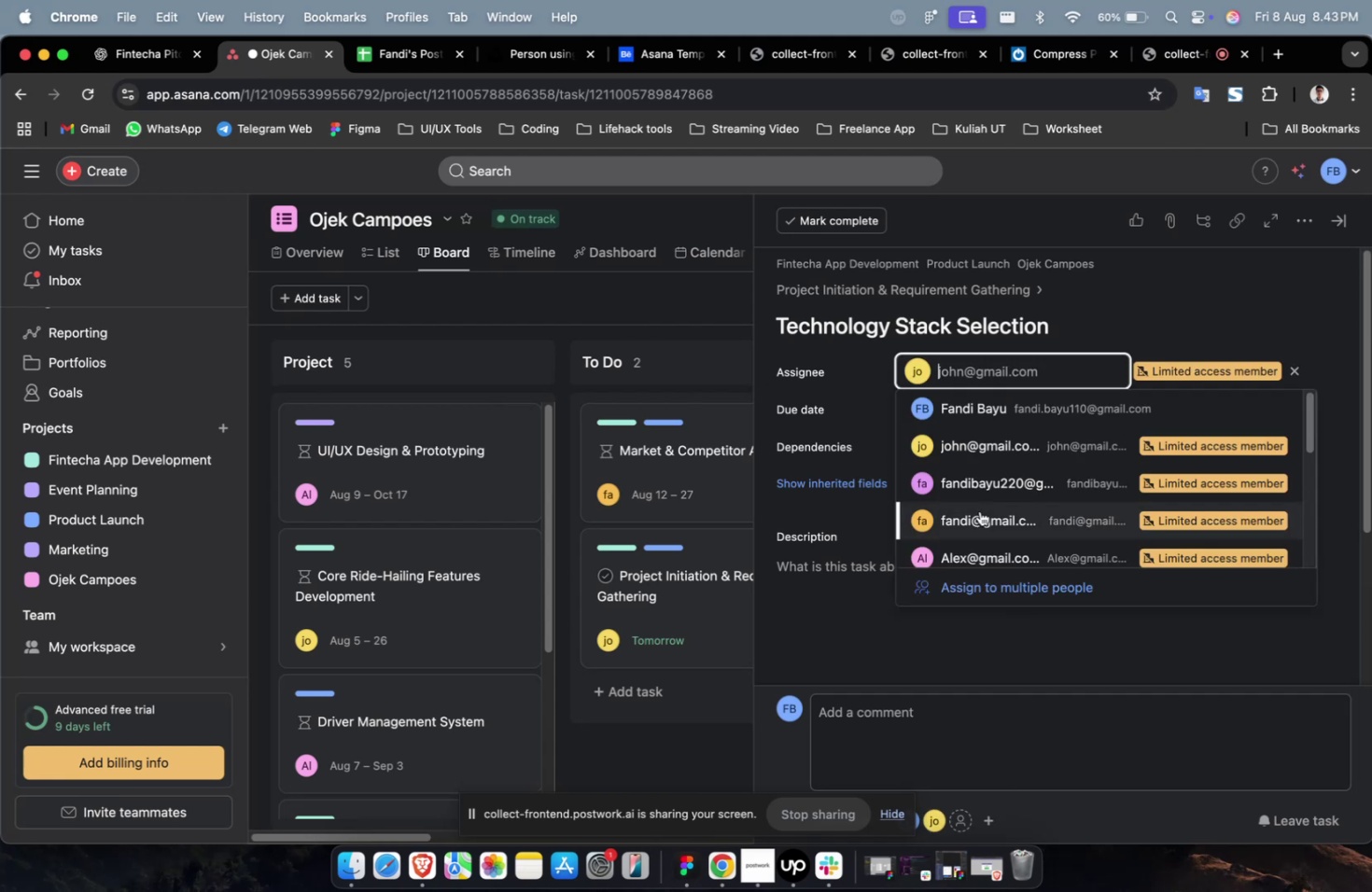 
scroll: coordinate [979, 510], scroll_direction: down, amount: 9.0
 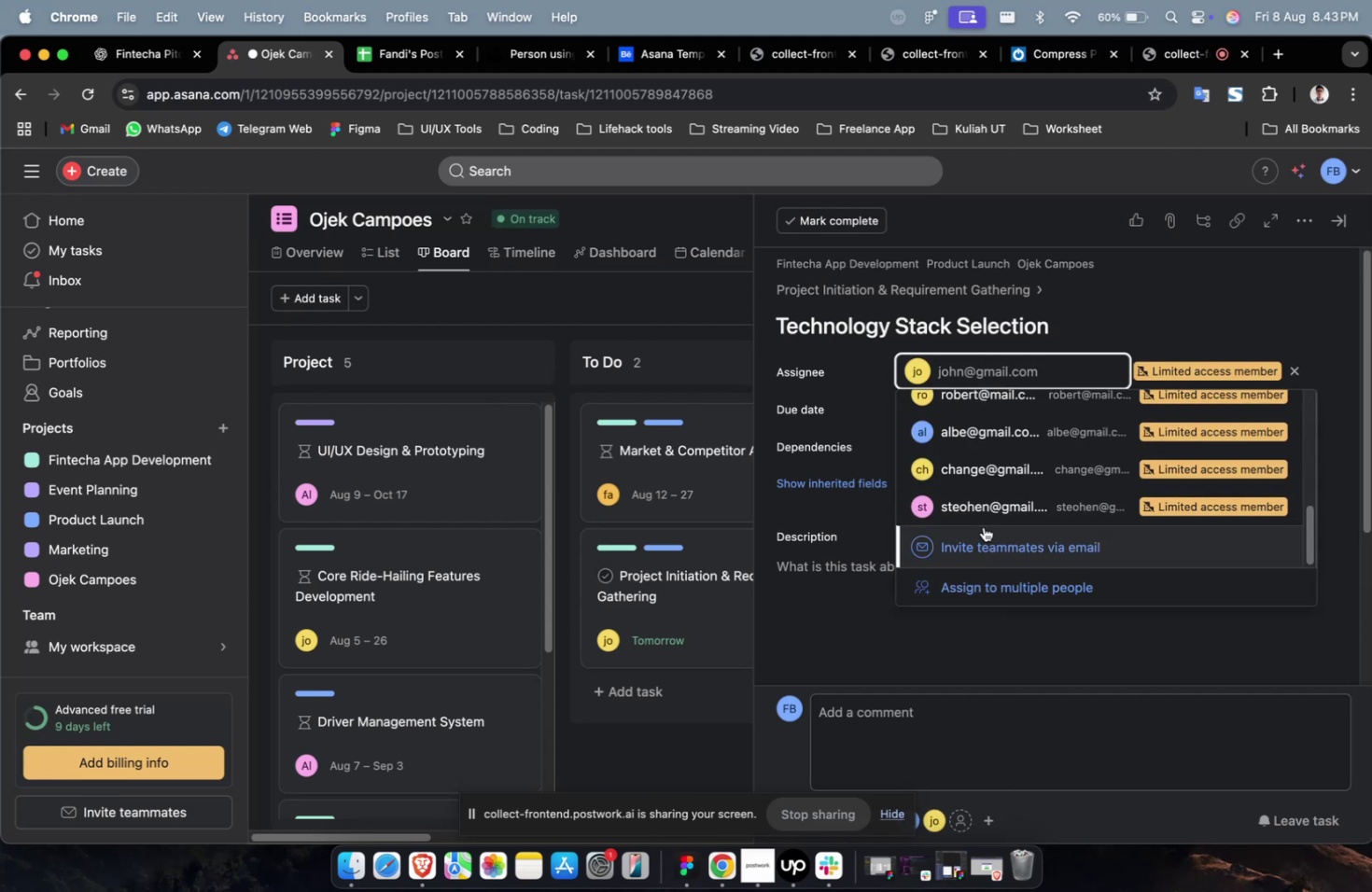 
left_click([983, 526])
 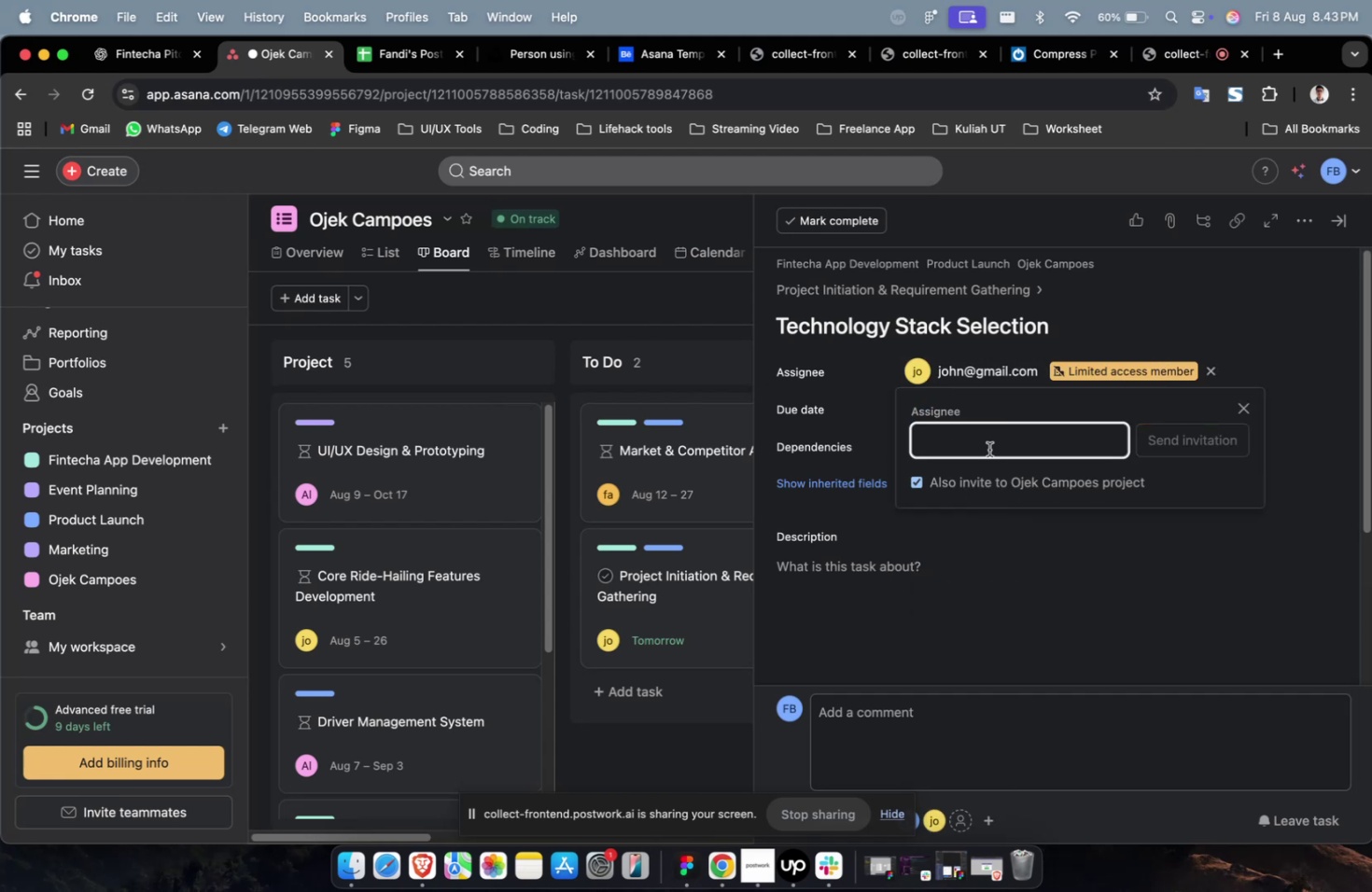 
left_click([1086, 569])
 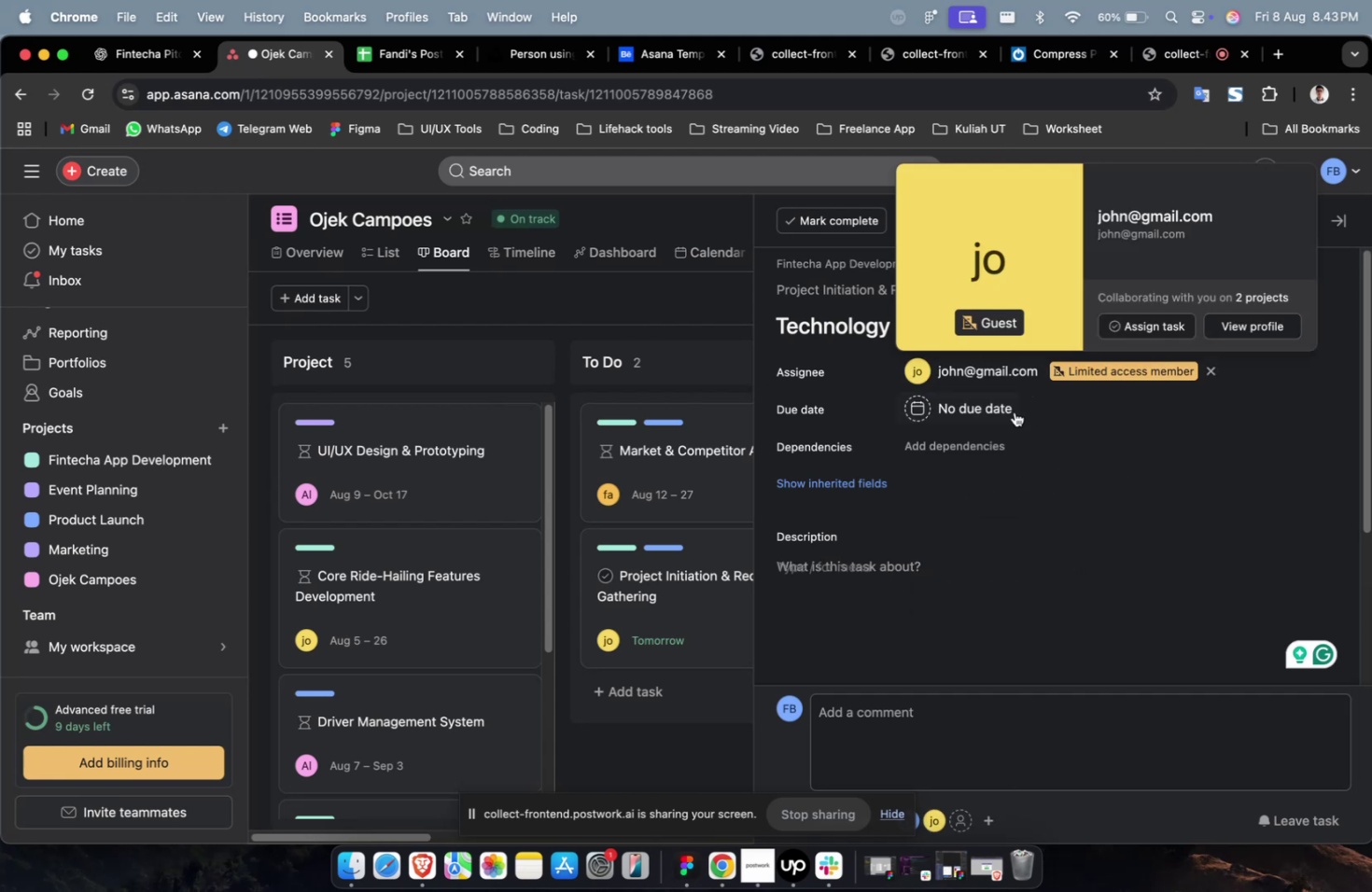 
double_click([993, 384])
 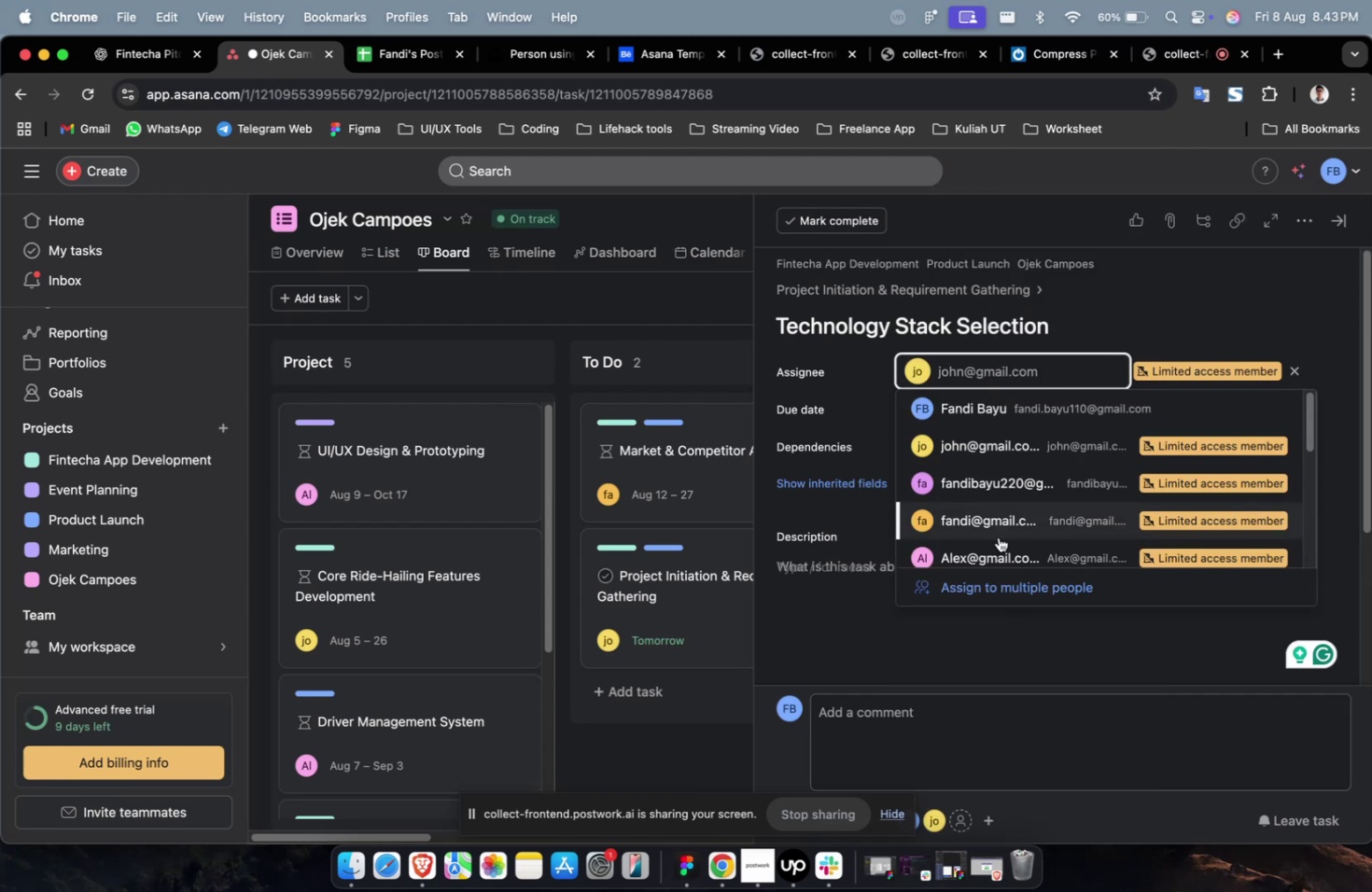 
left_click([999, 544])
 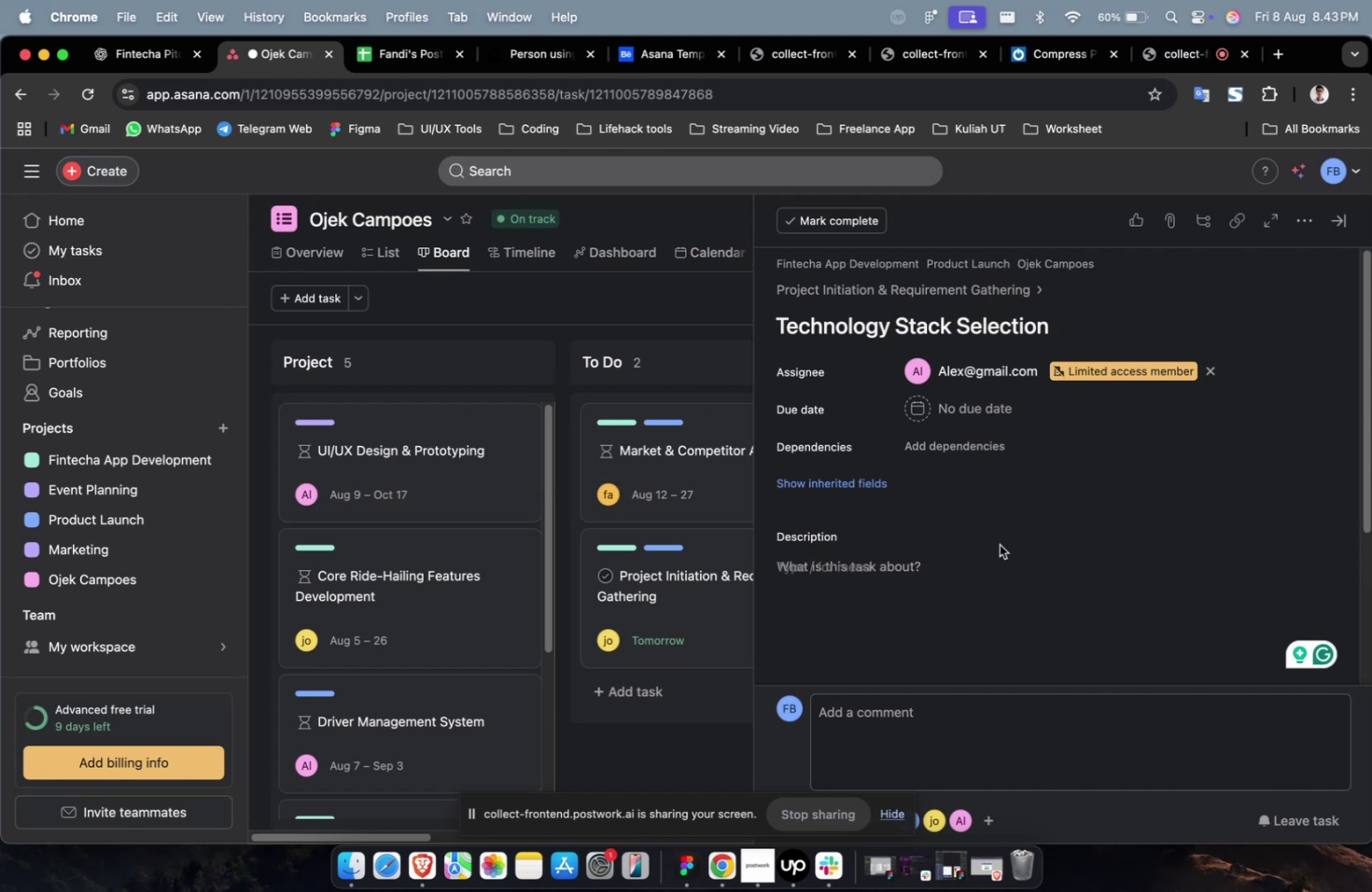 
wait(19.35)
 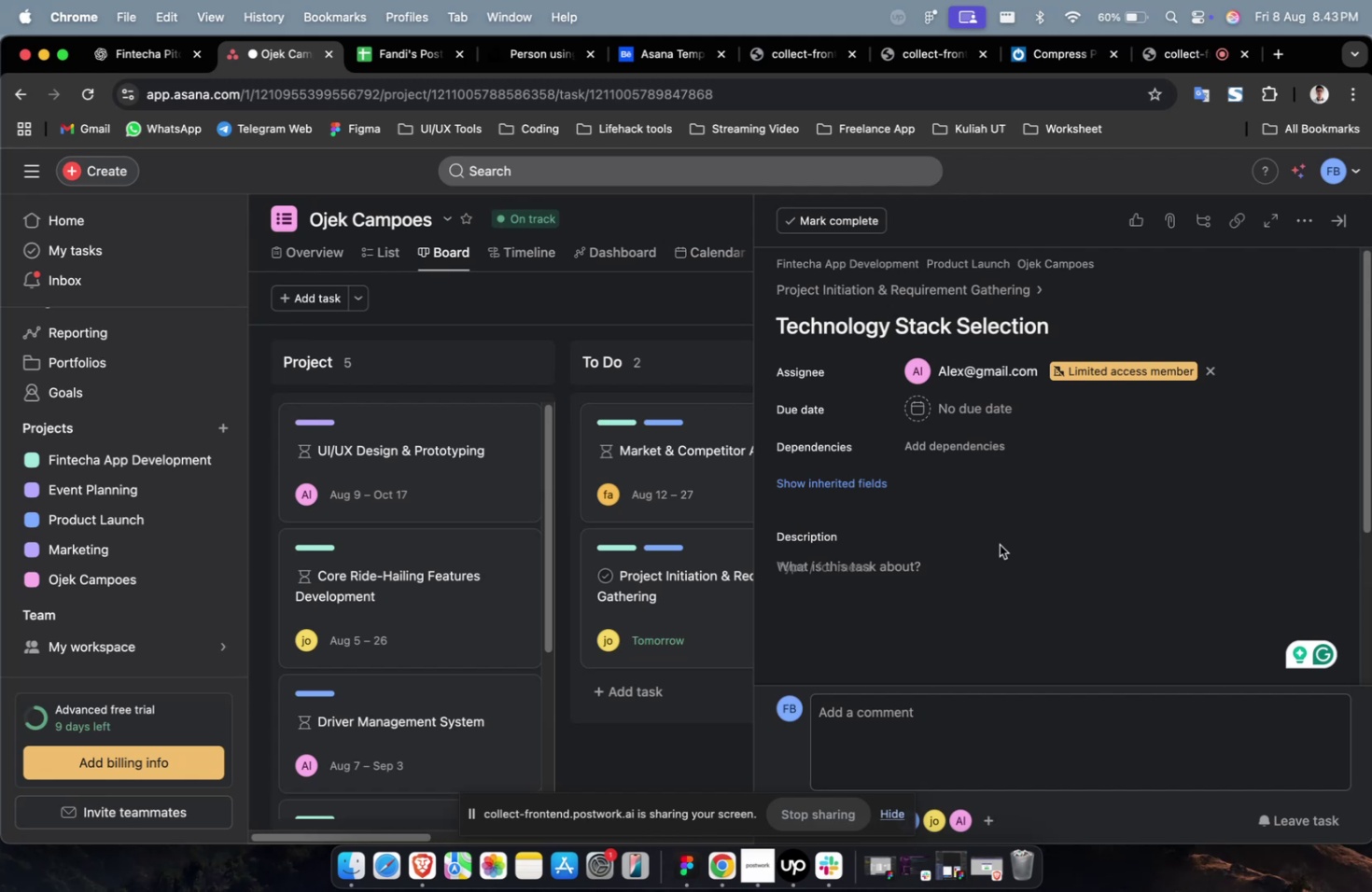 
left_click([975, 403])
 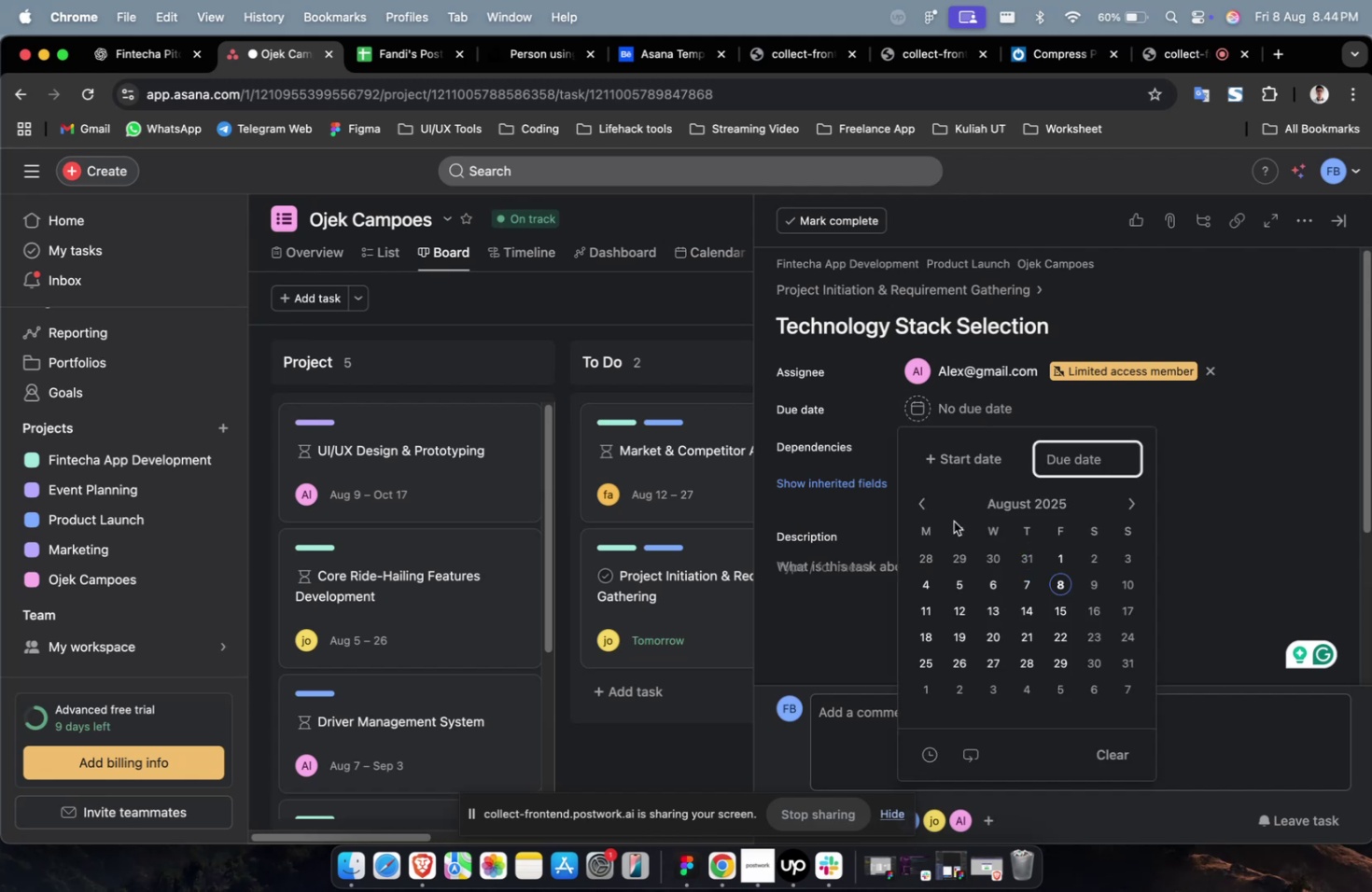 
left_click([959, 473])
 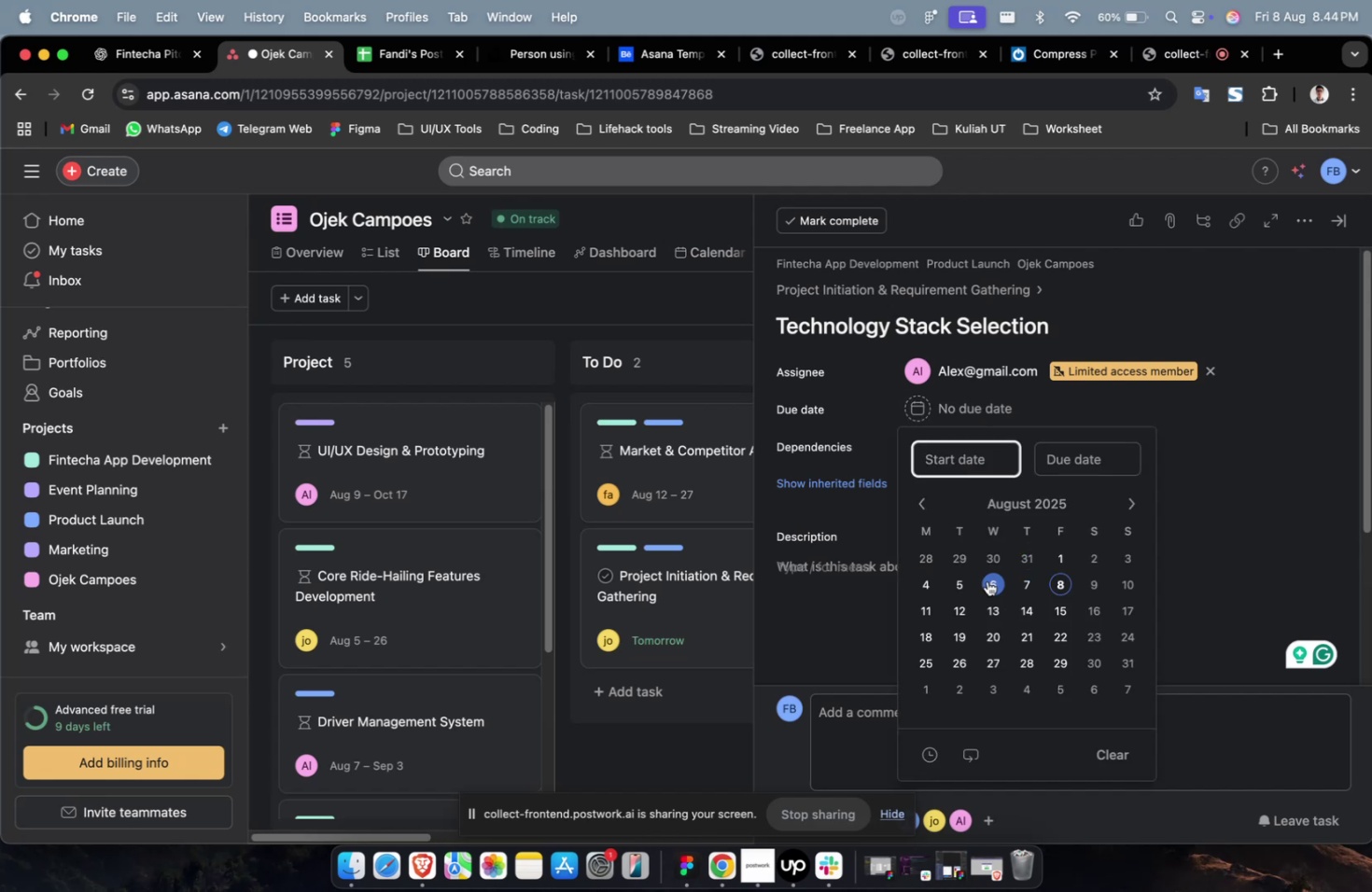 
double_click([987, 580])
 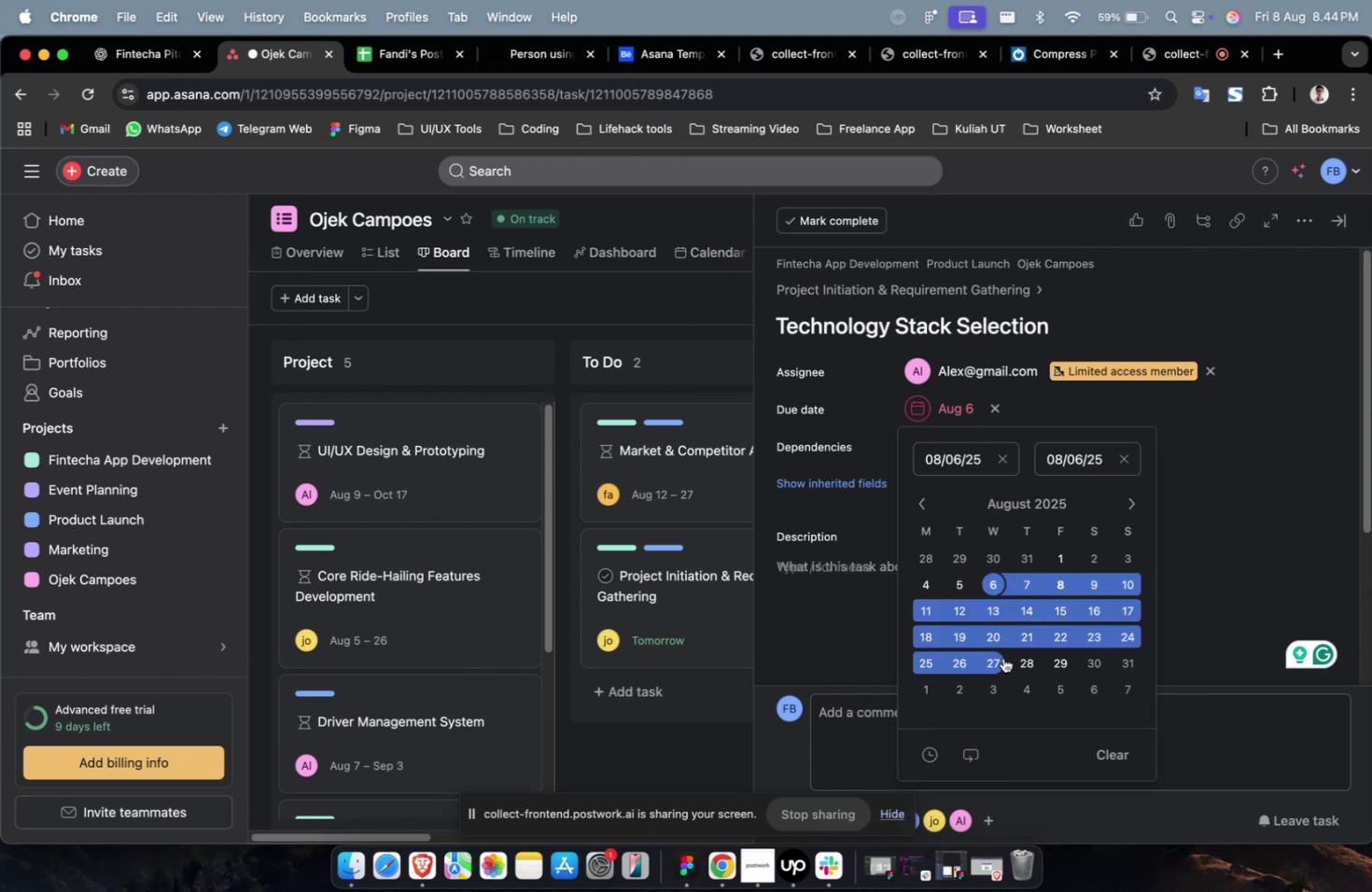 
triple_click([1002, 657])
 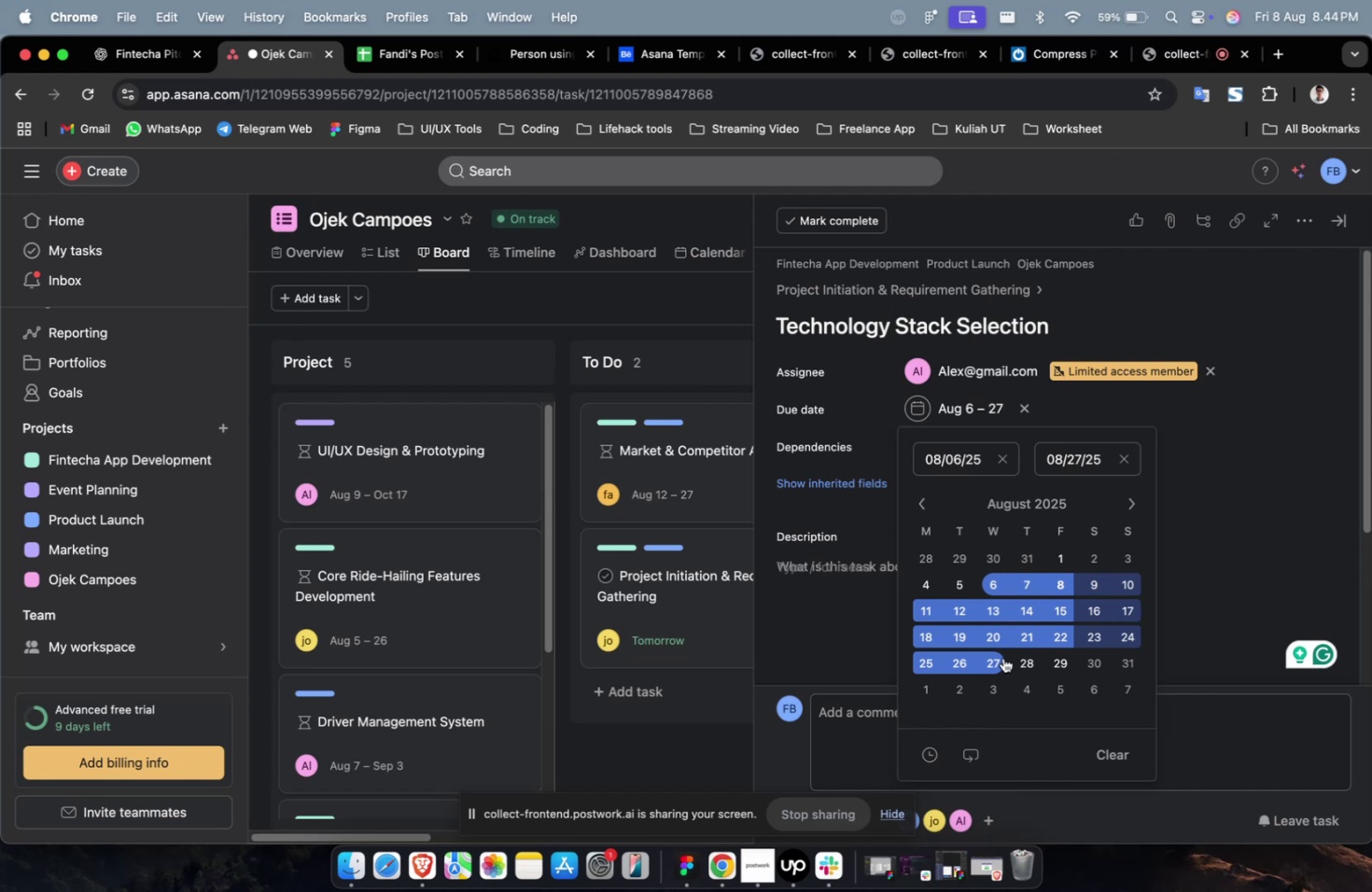 
wait(34.71)
 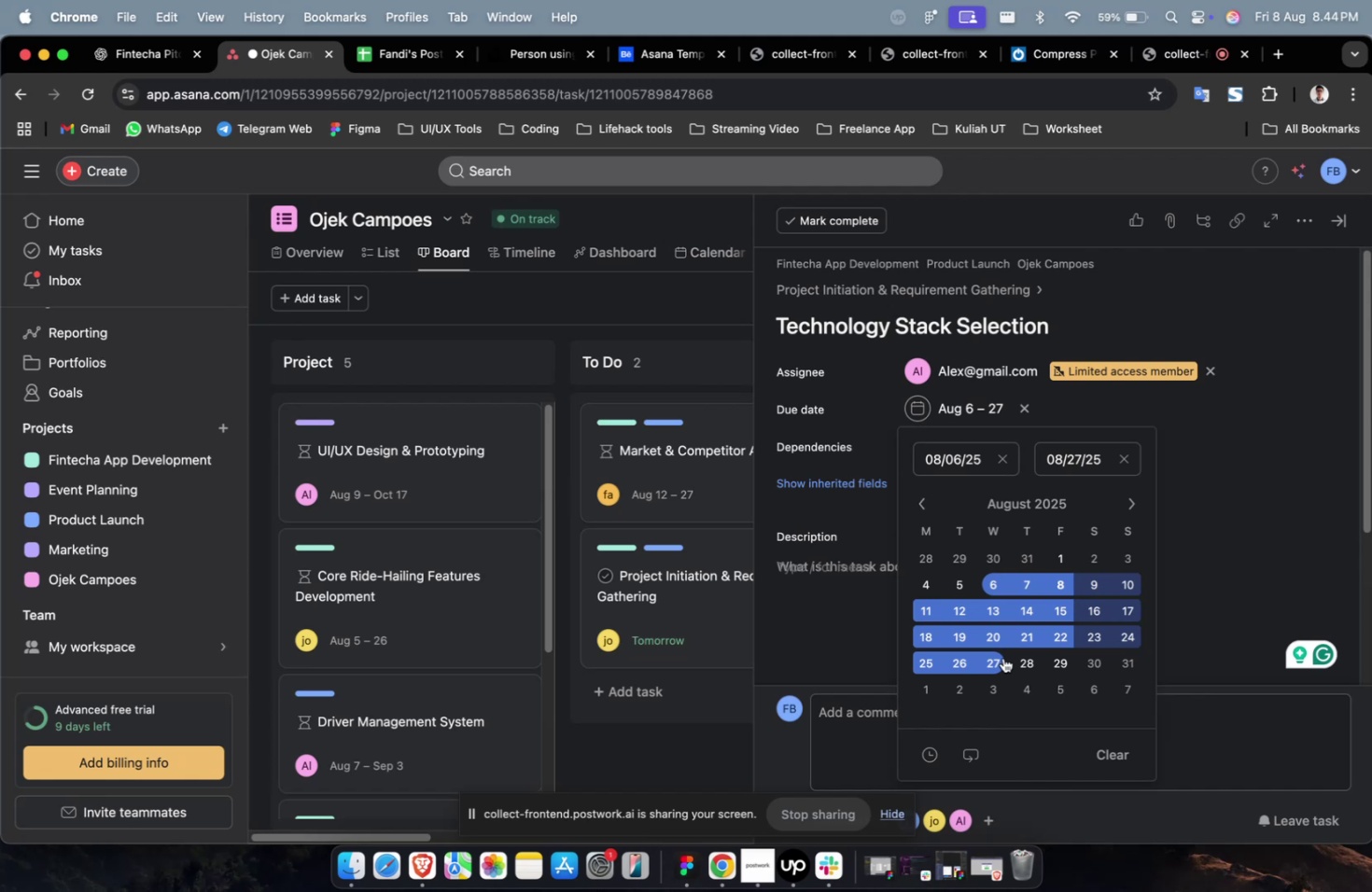 
left_click([1210, 541])
 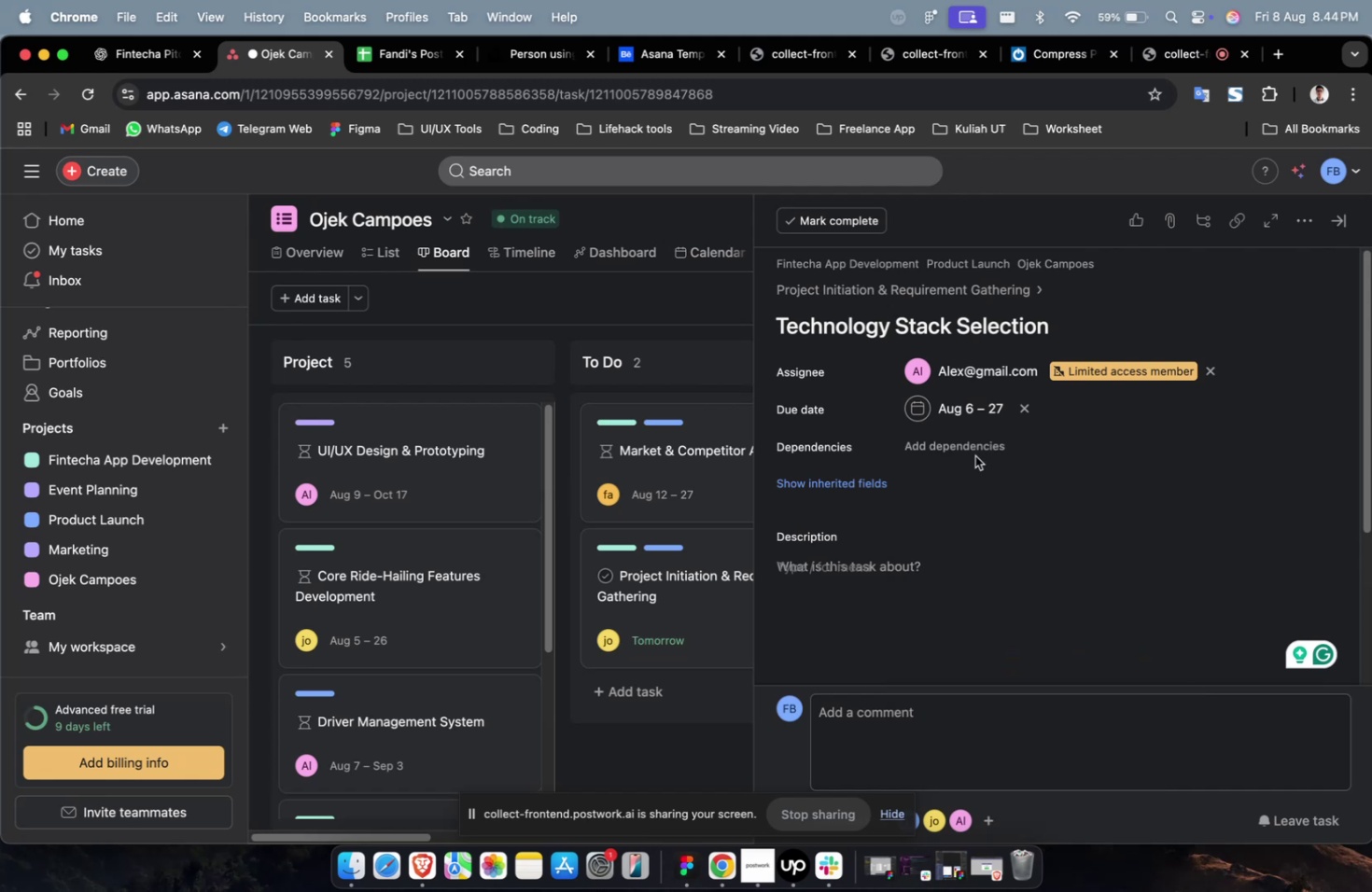 
left_click([960, 443])
 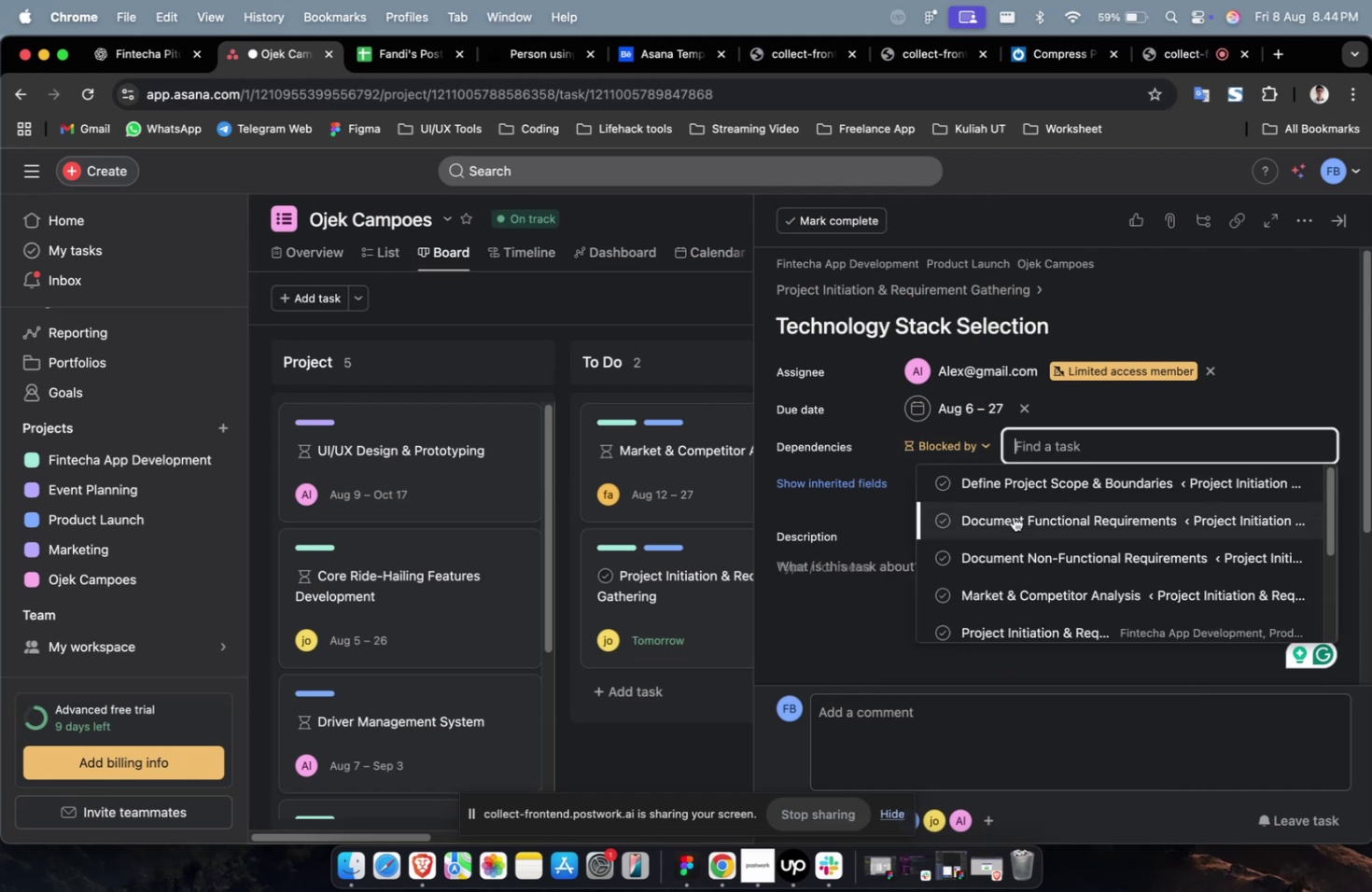 
double_click([1013, 516])
 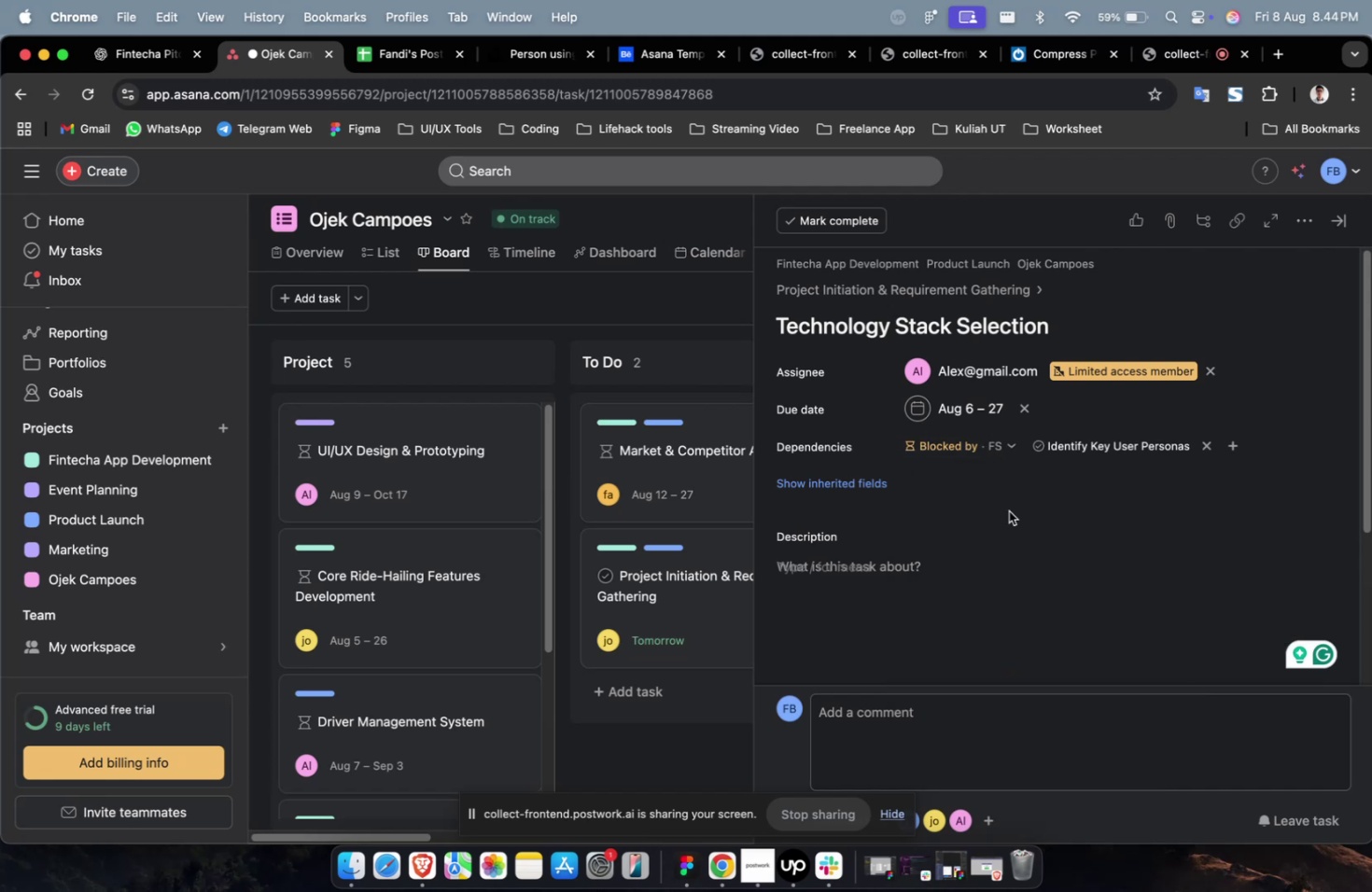 
scroll: coordinate [992, 498], scroll_direction: down, amount: 13.0
 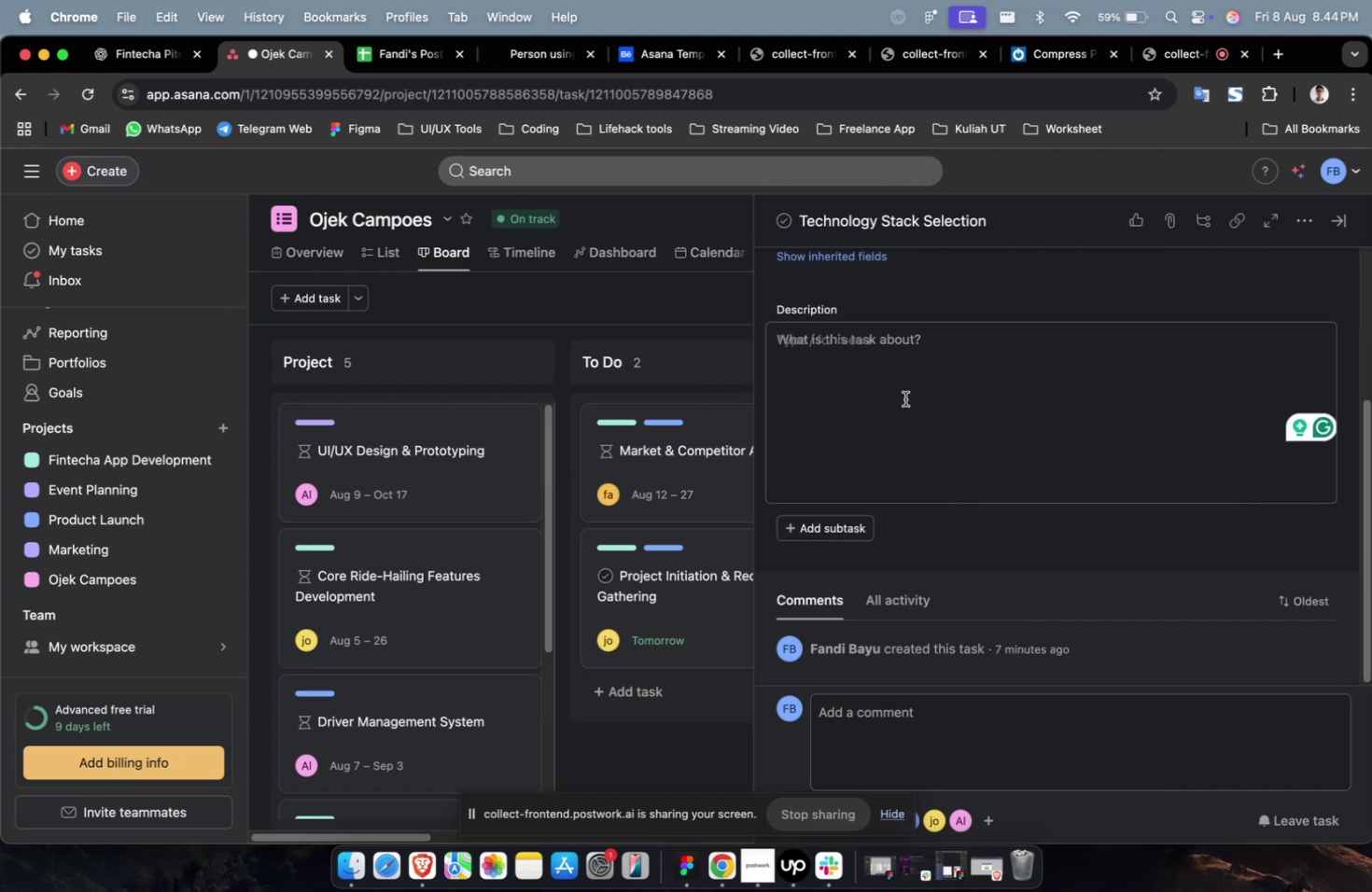 
left_click([904, 398])
 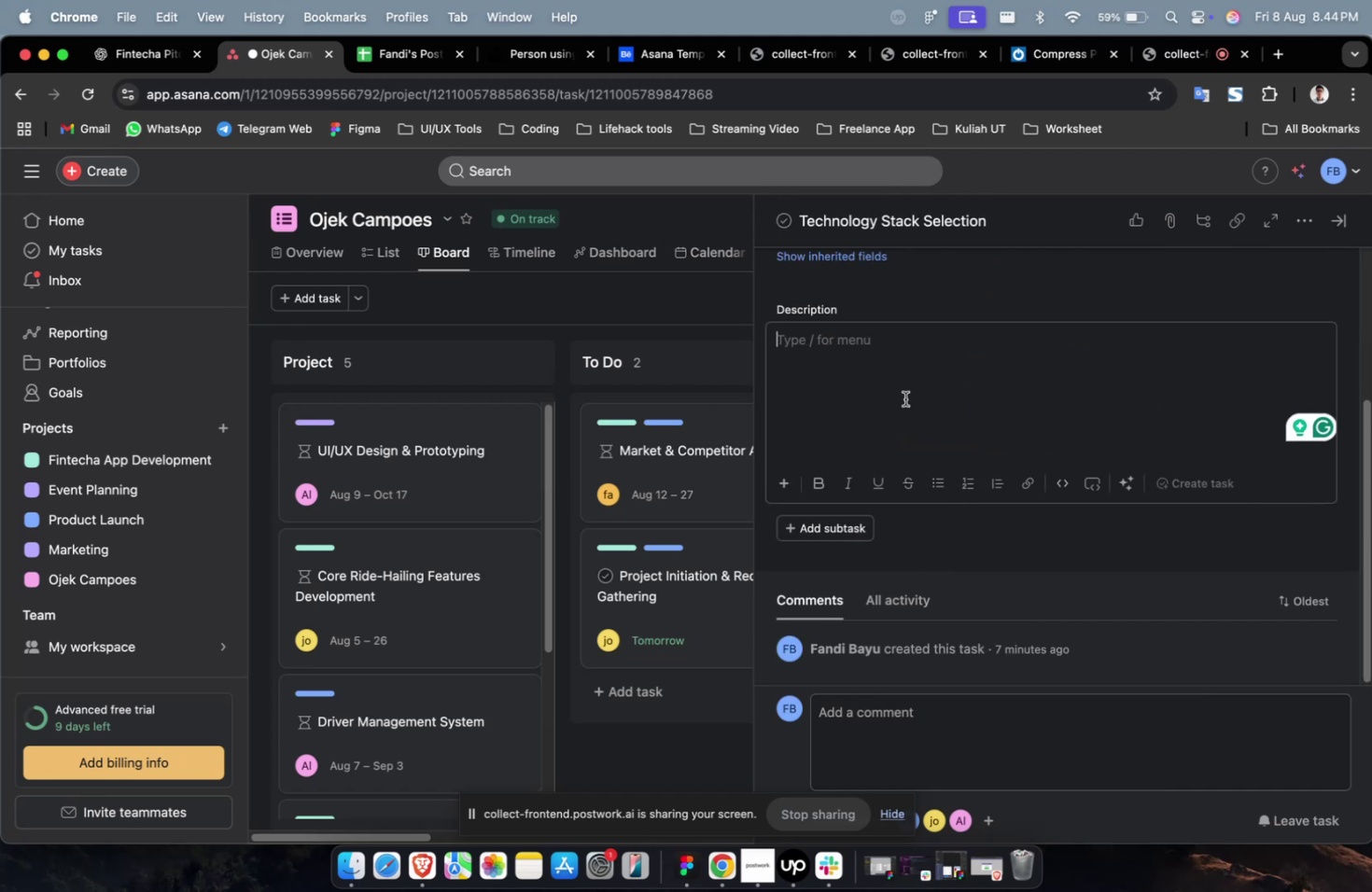 
scroll: coordinate [443, 271], scroll_direction: up, amount: 40.0
 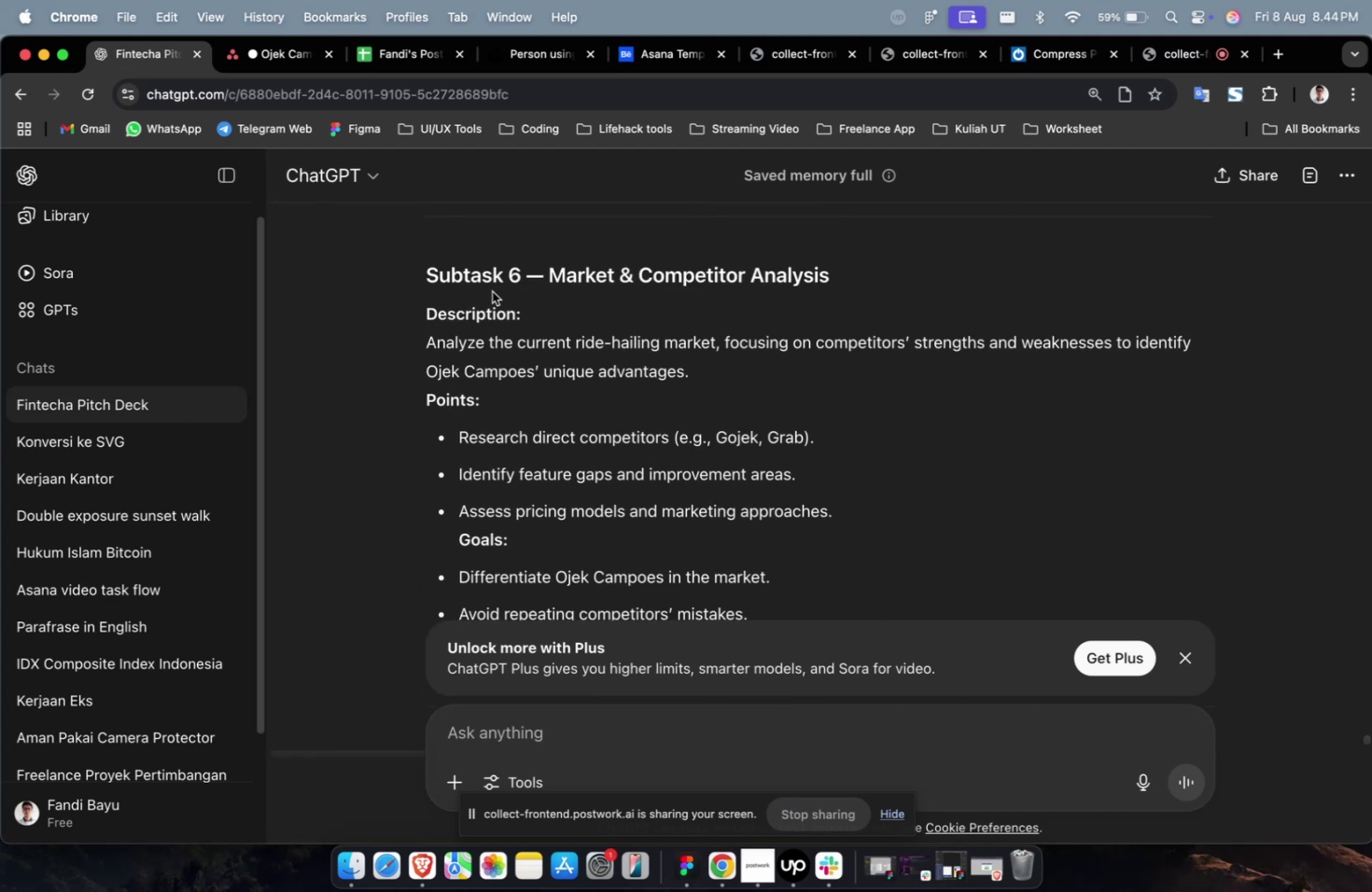 
scroll: coordinate [561, 311], scroll_direction: down, amount: 7.0
 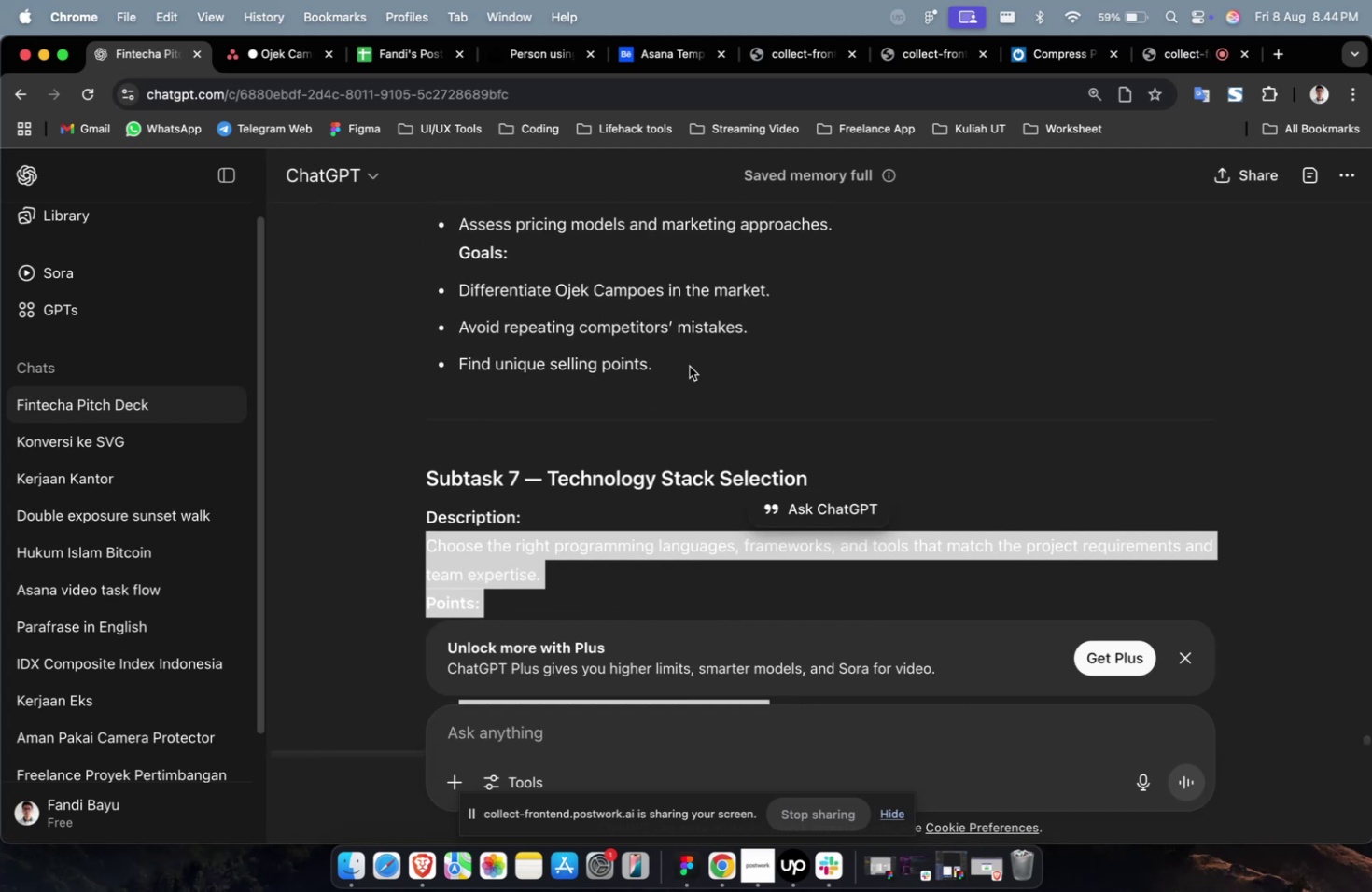 
scroll: coordinate [703, 374], scroll_direction: up, amount: 1.0
 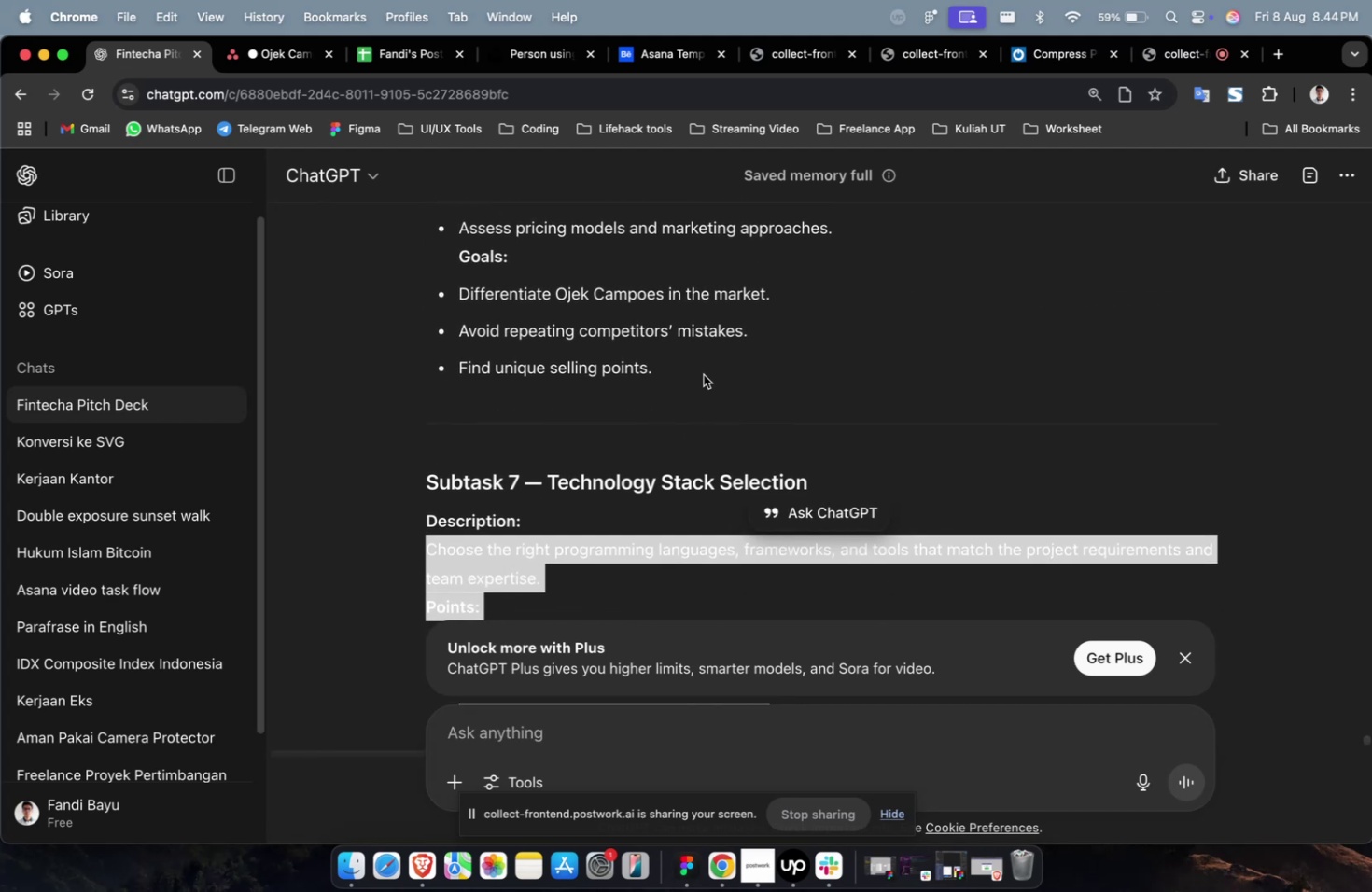 
key(Meta+CommandLeft)
 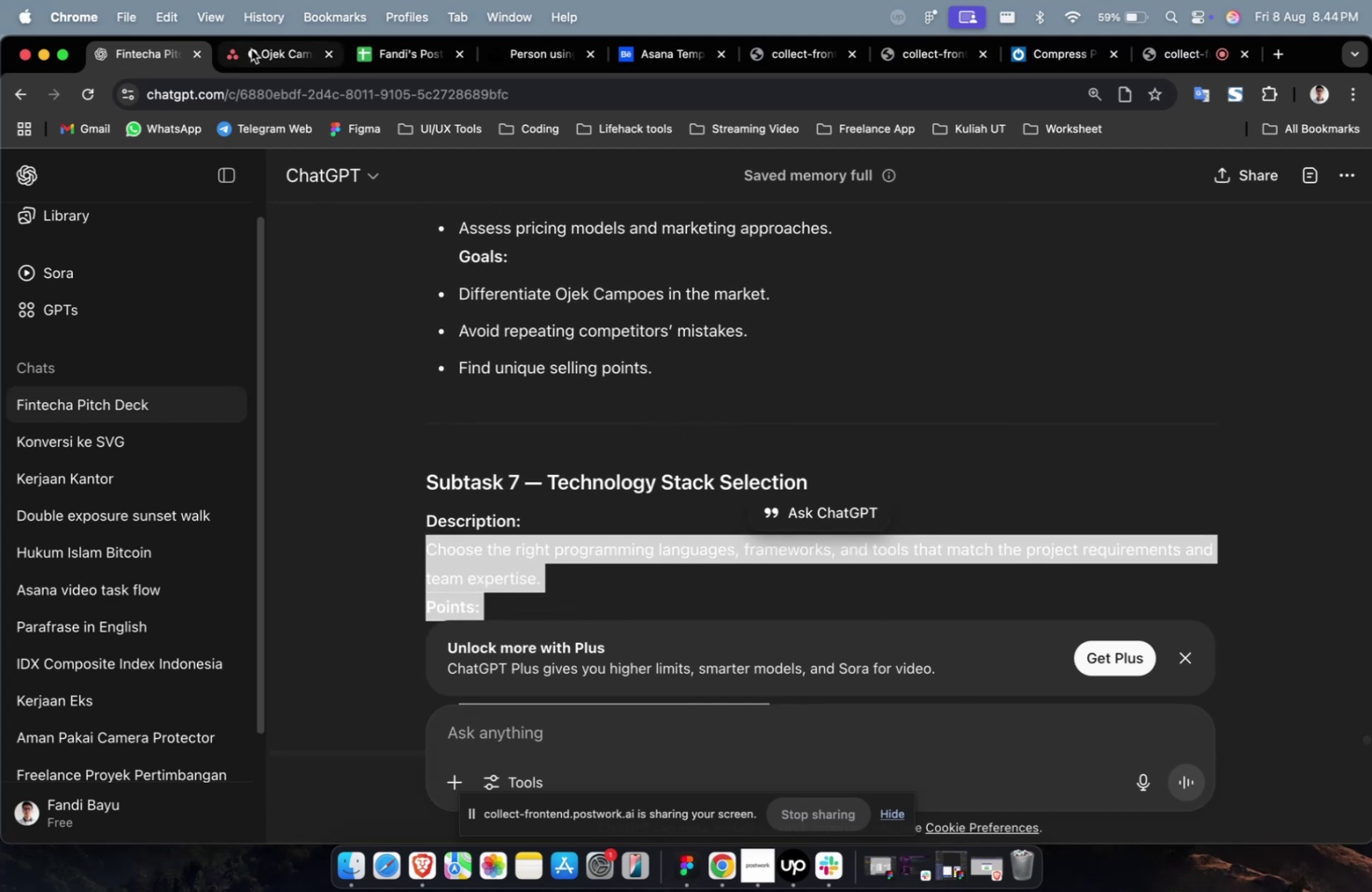 
left_click([273, 55])
 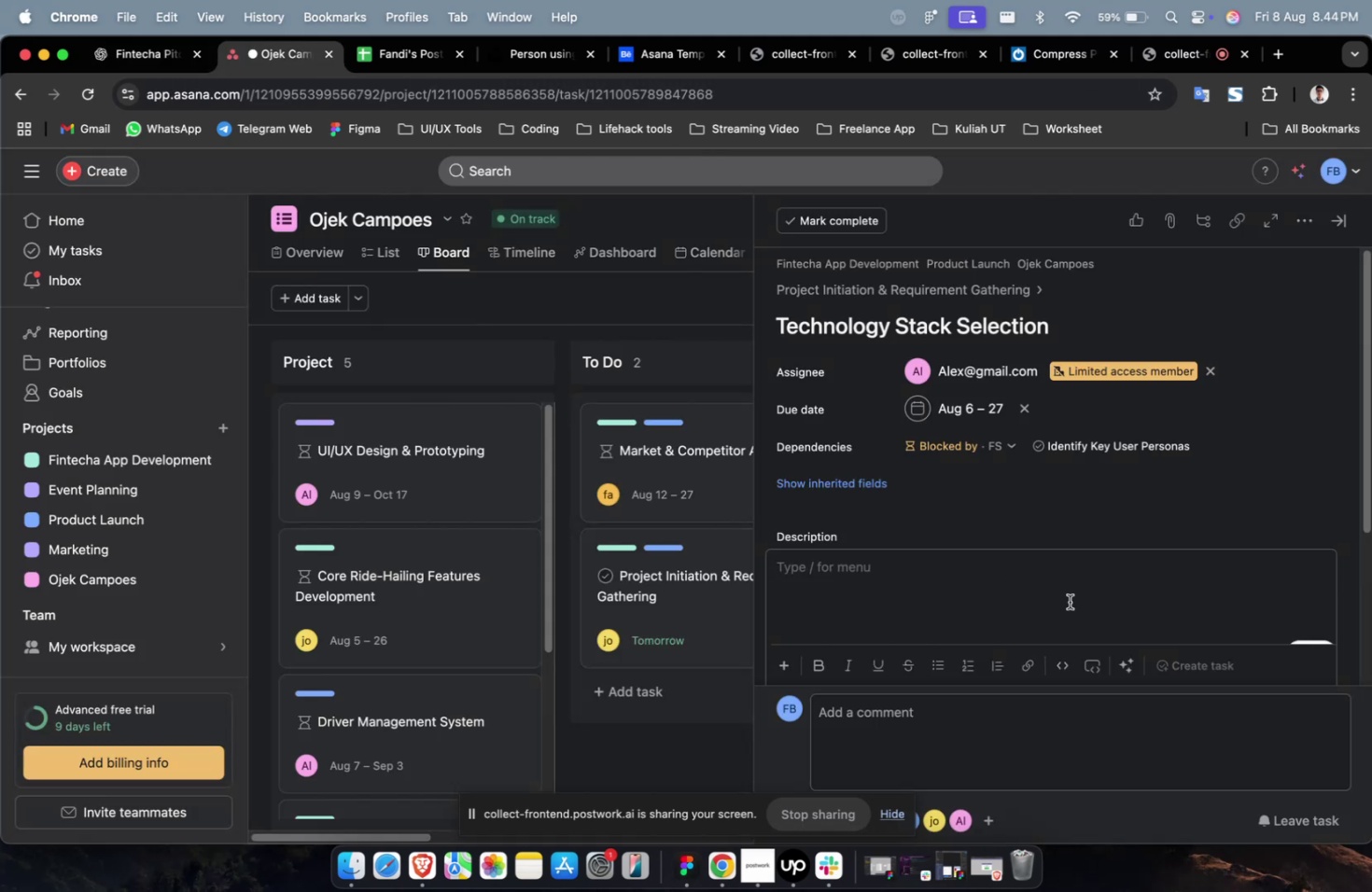 
double_click([1060, 594])
 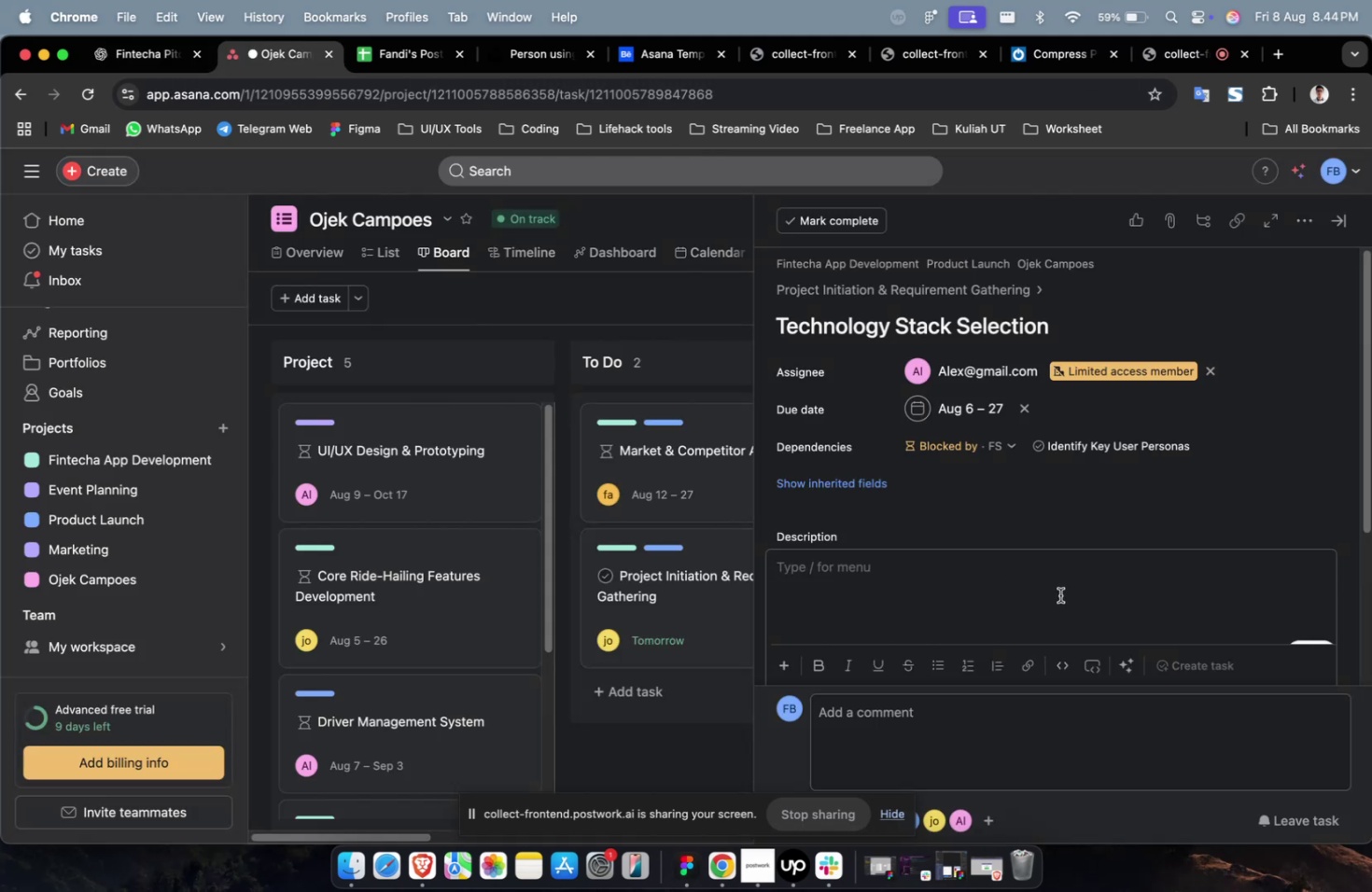 
key(Meta+V)
 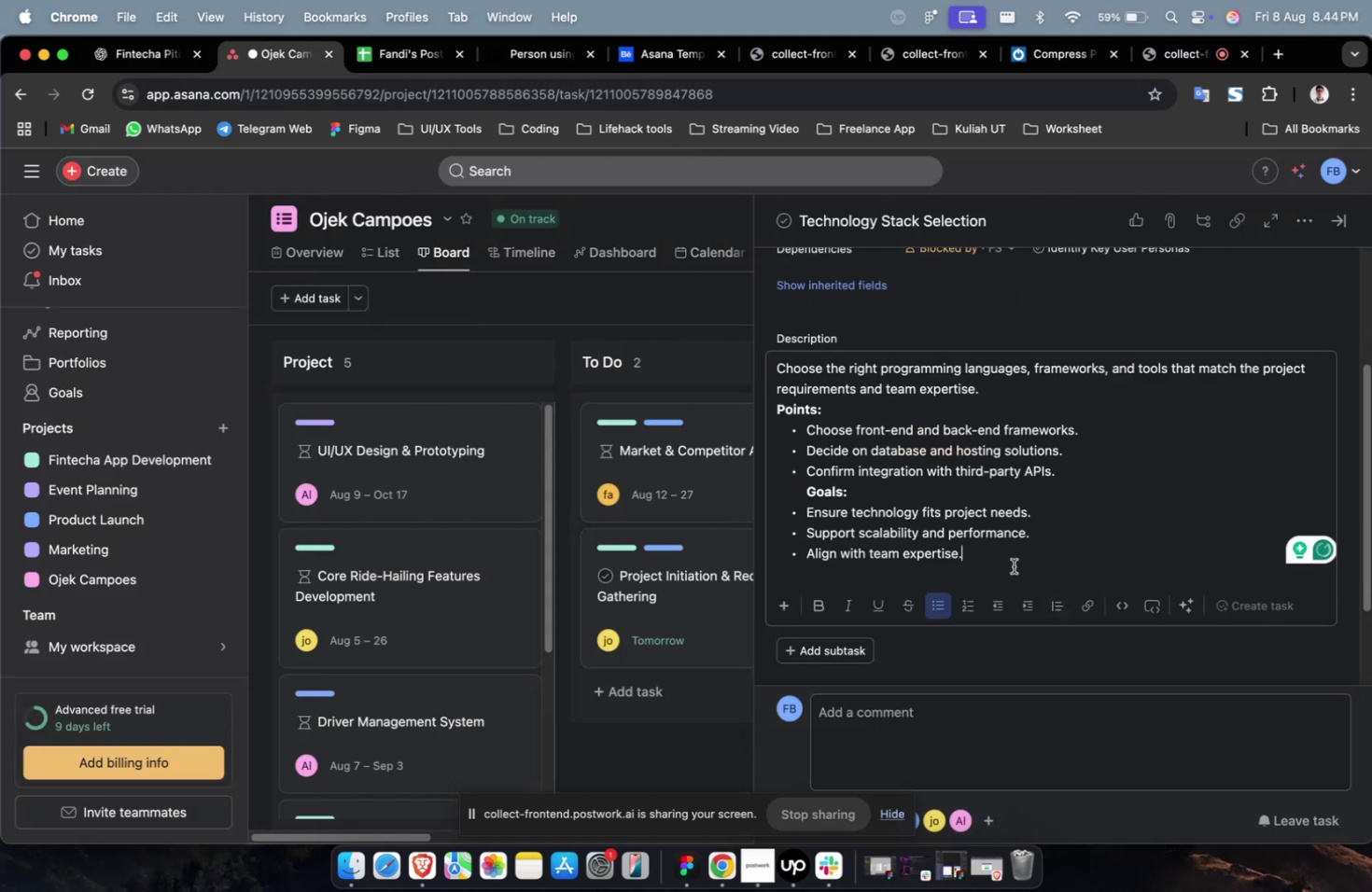 
scroll: coordinate [994, 546], scroll_direction: up, amount: 7.0
 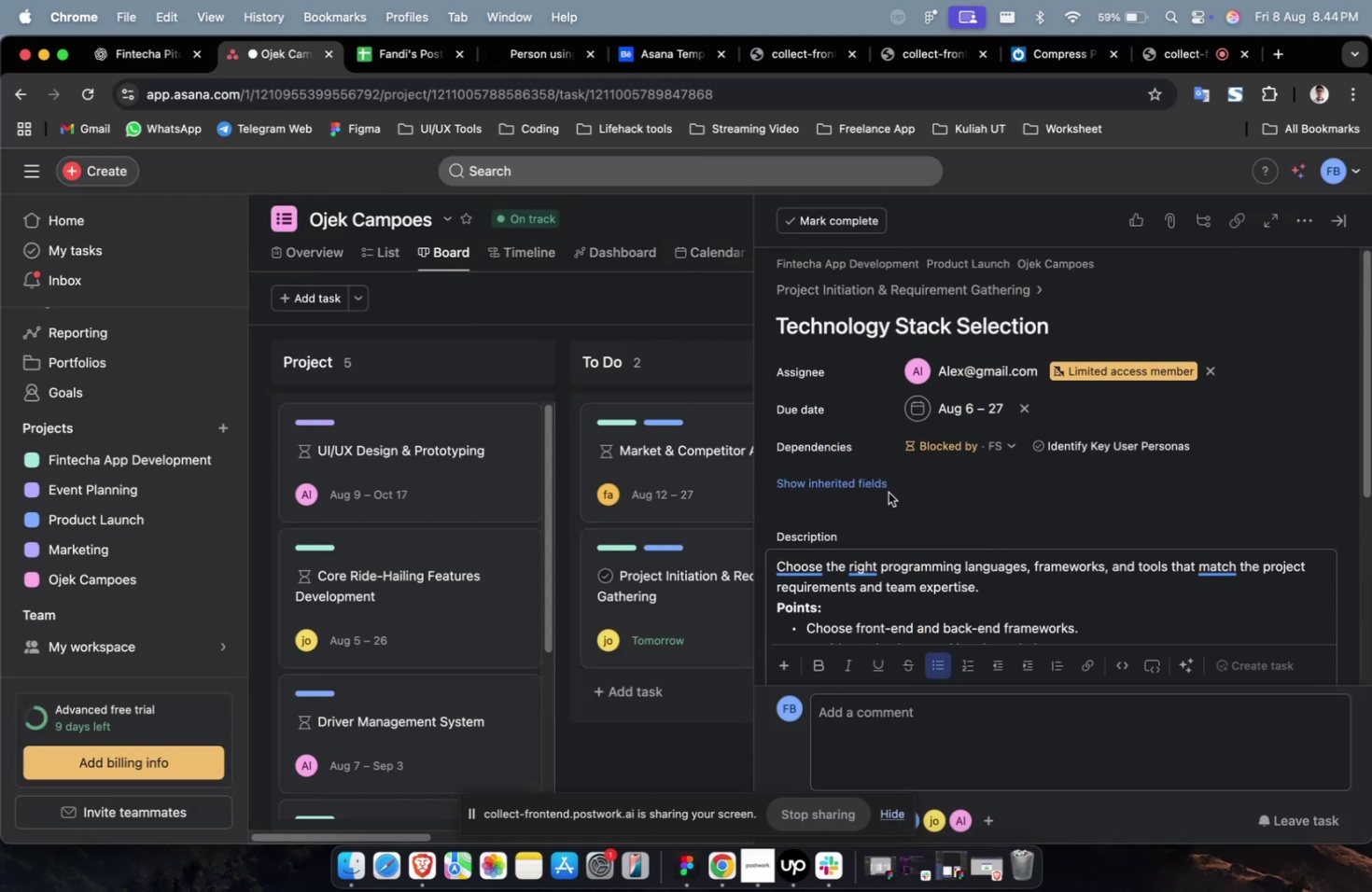 
left_click([864, 486])
 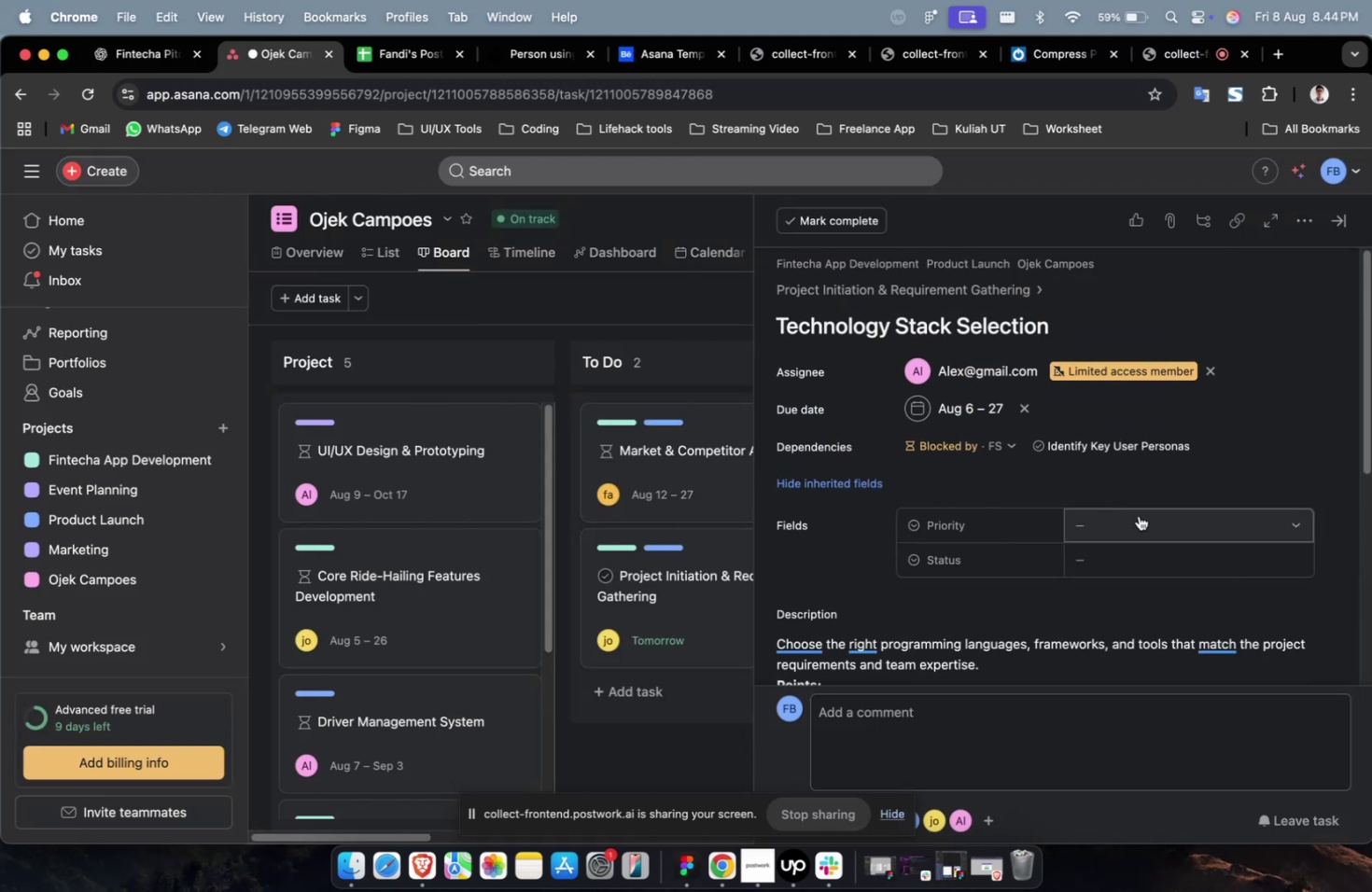 
double_click([1138, 516])
 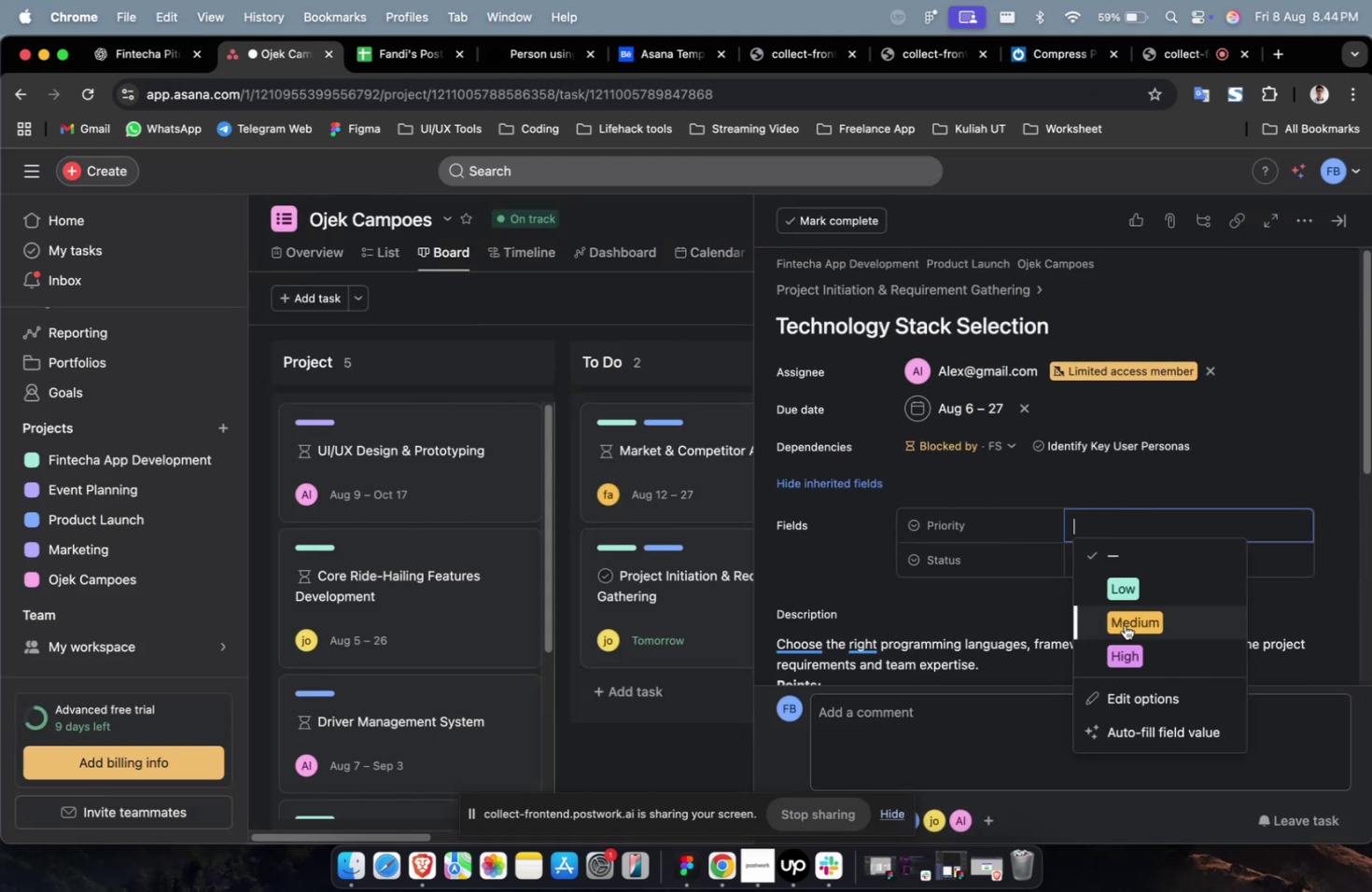 
triple_click([1124, 624])
 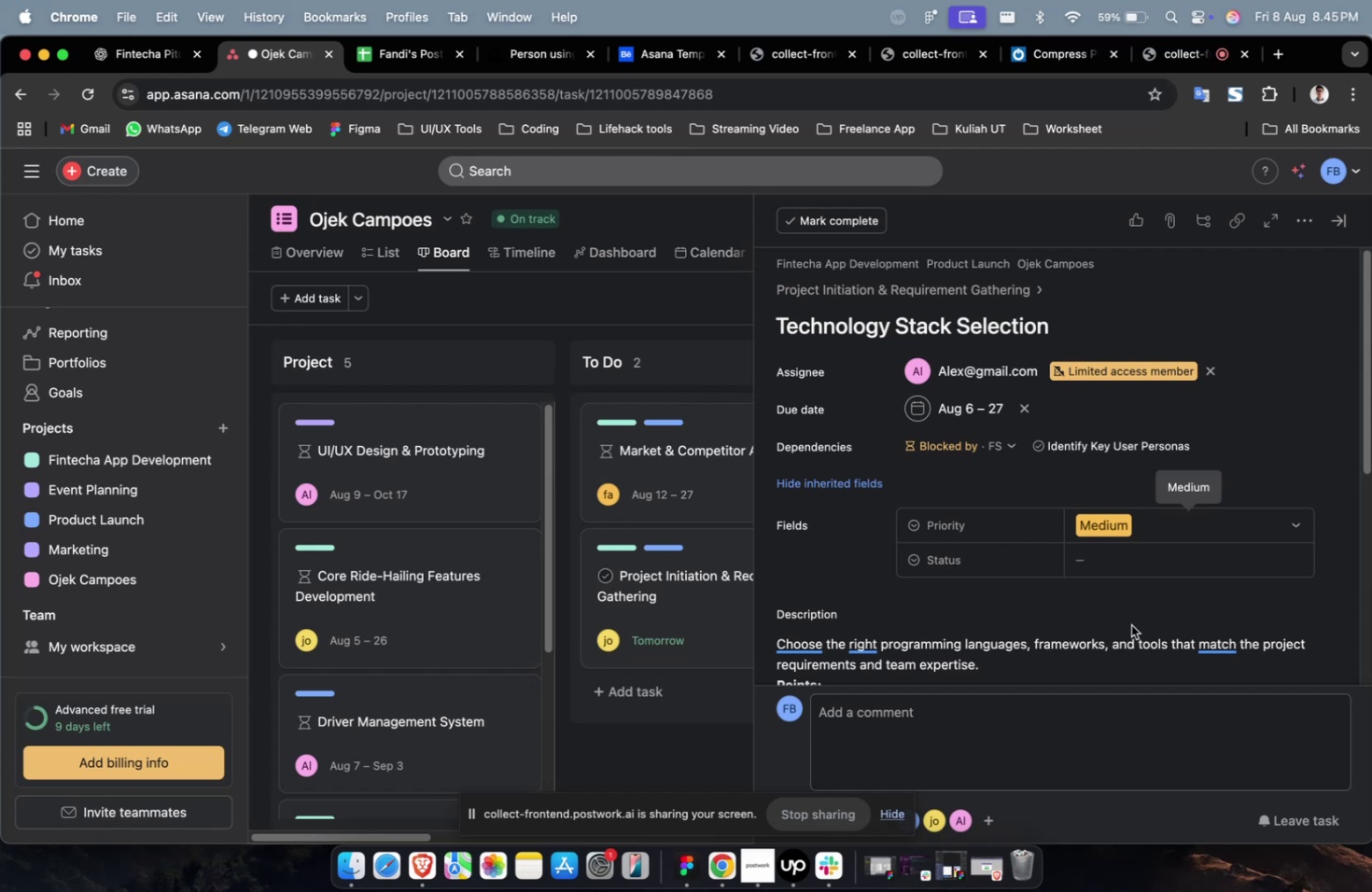 
wait(21.28)
 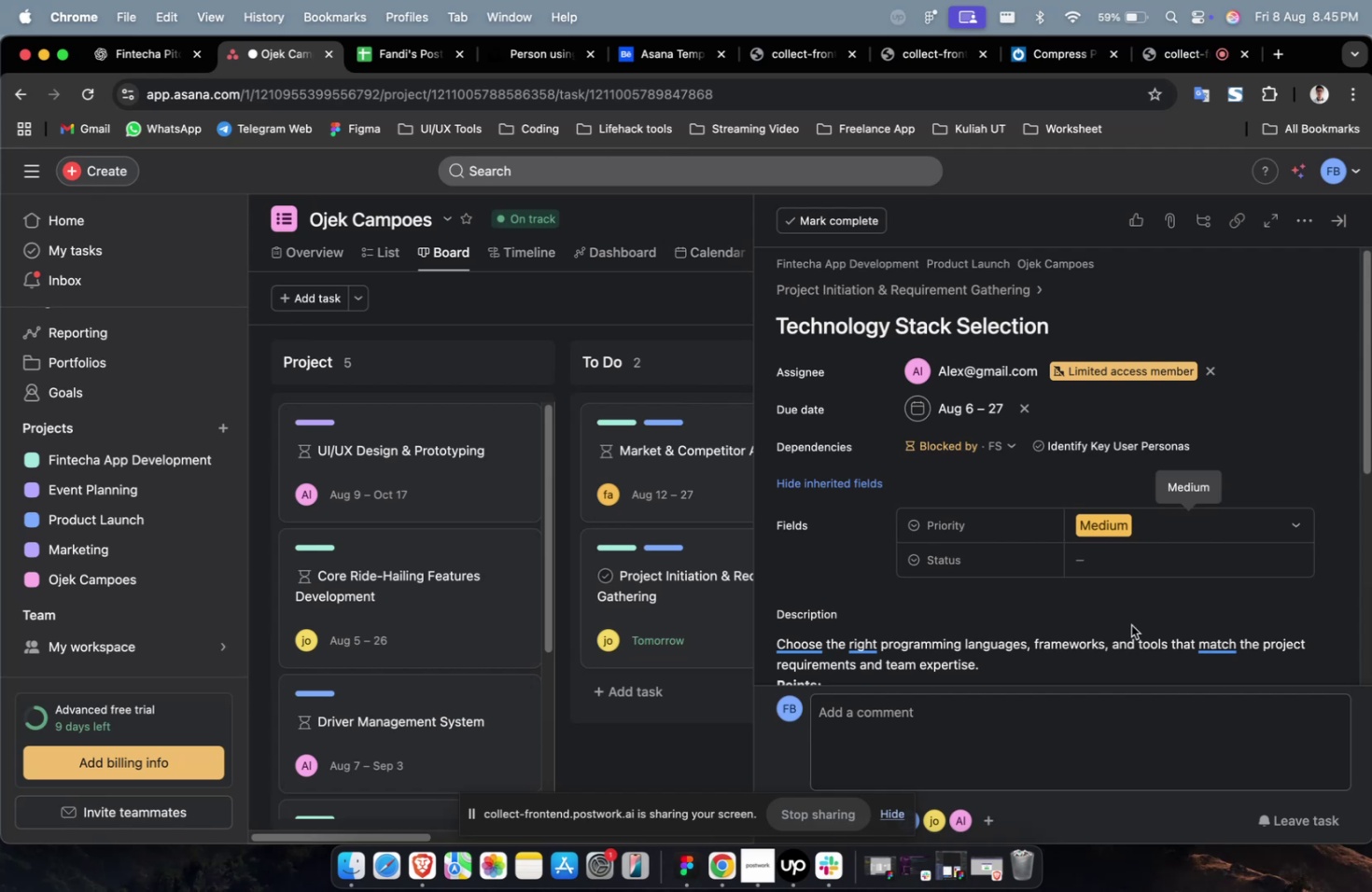 
scroll: coordinate [1130, 624], scroll_direction: down, amount: 2.0
 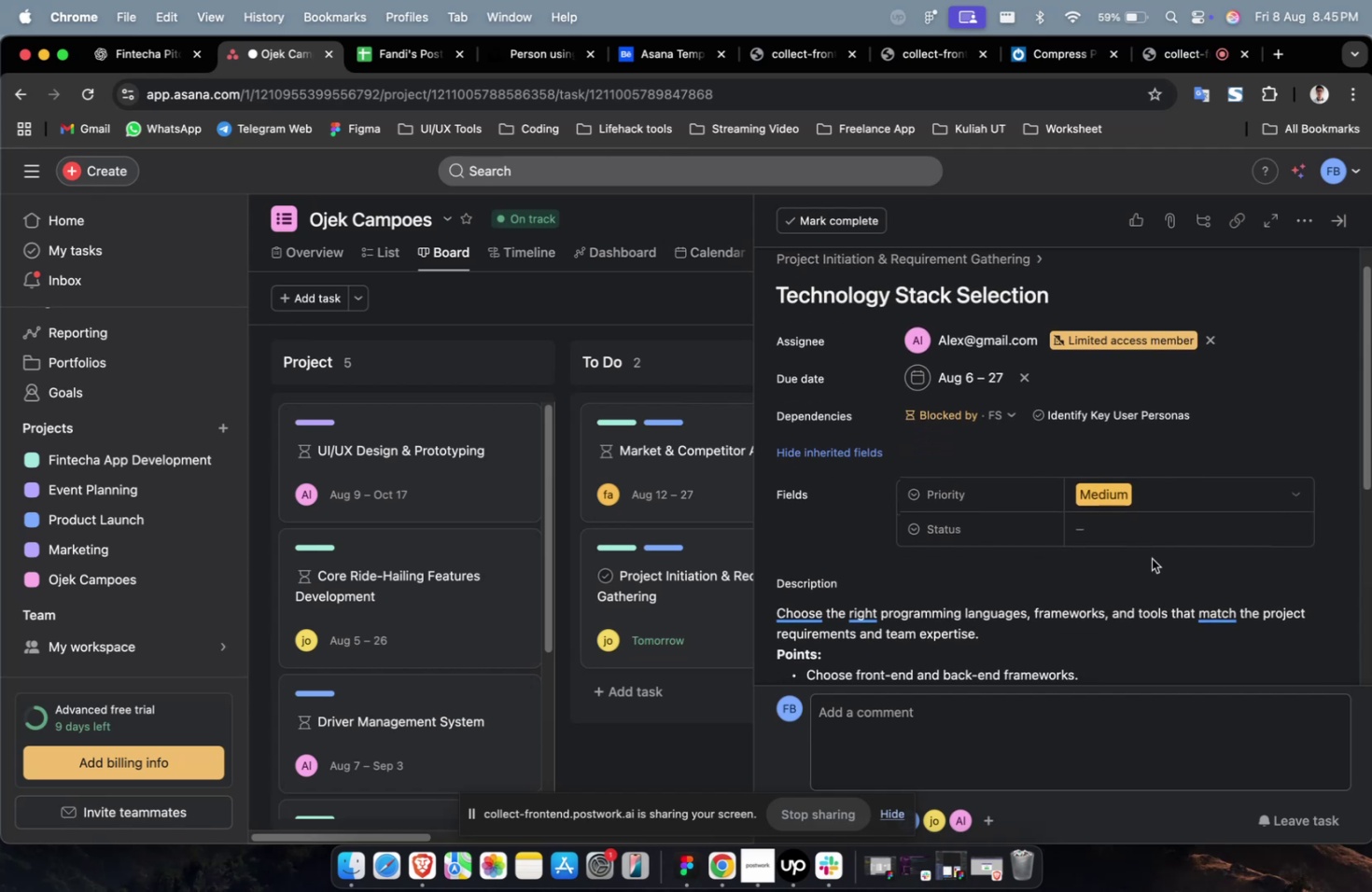 
double_click([1153, 530])
 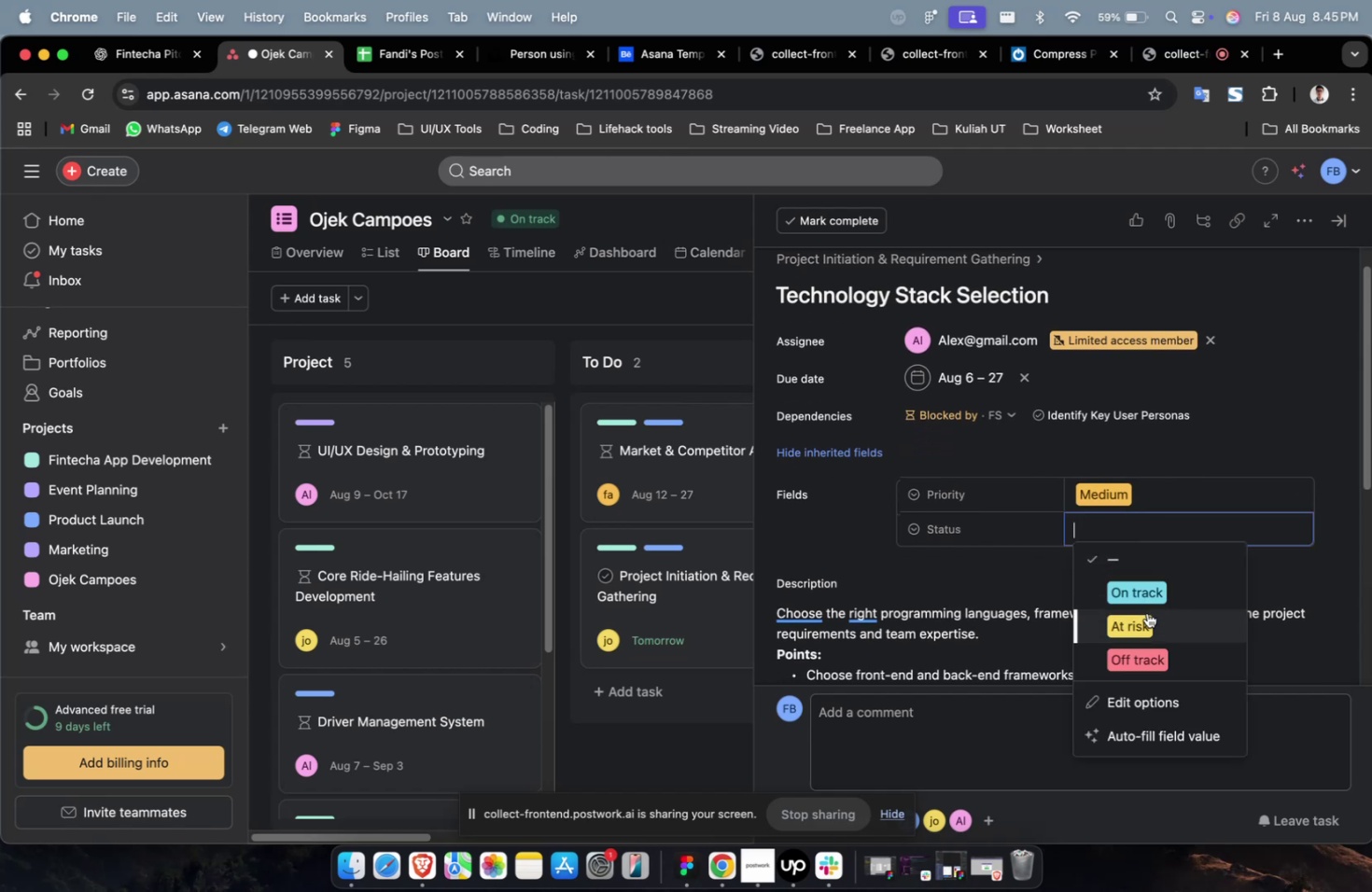 
triple_click([1146, 612])
 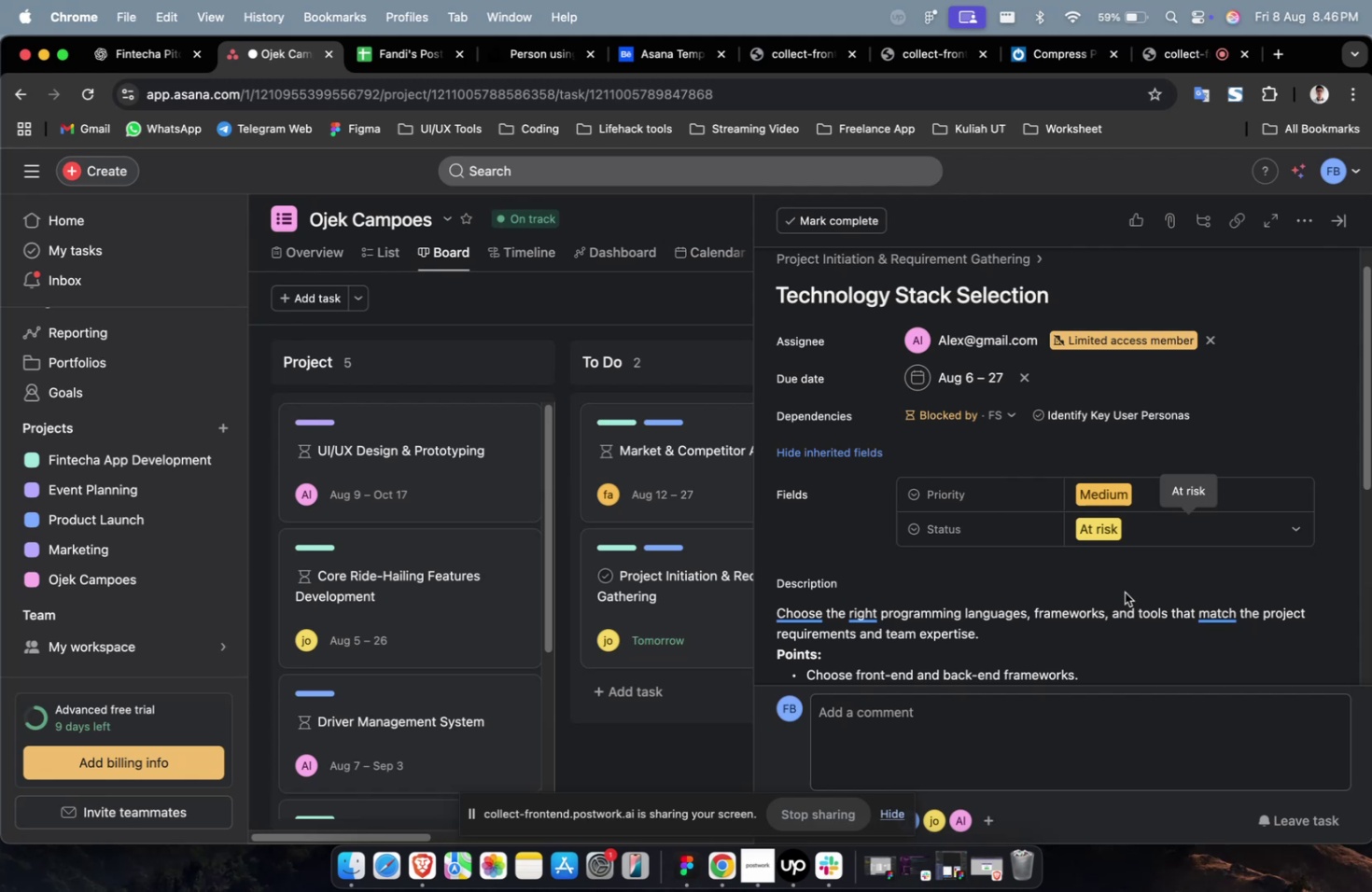 
wait(64.35)
 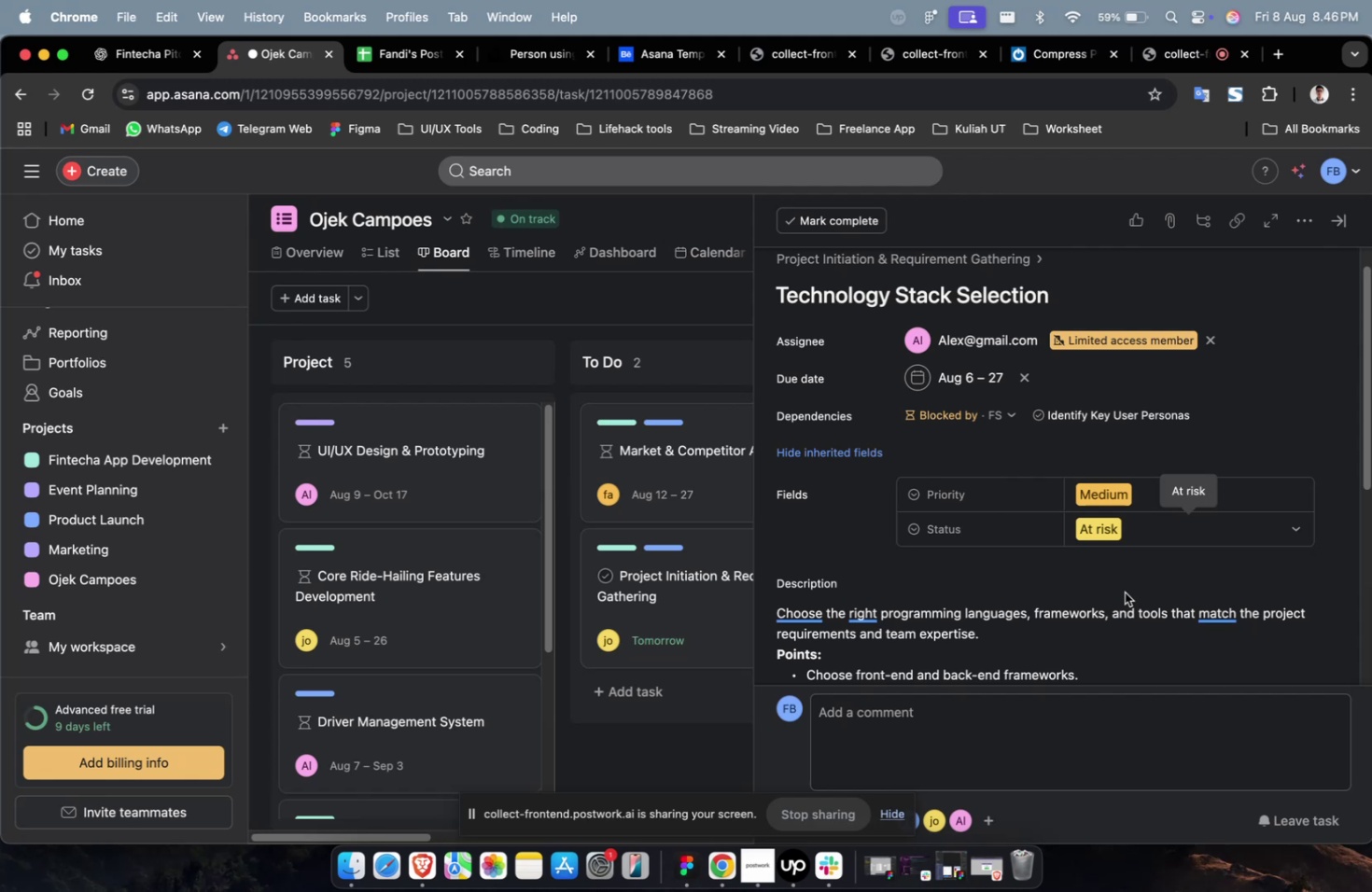 
scroll: coordinate [1124, 592], scroll_direction: down, amount: 4.0
 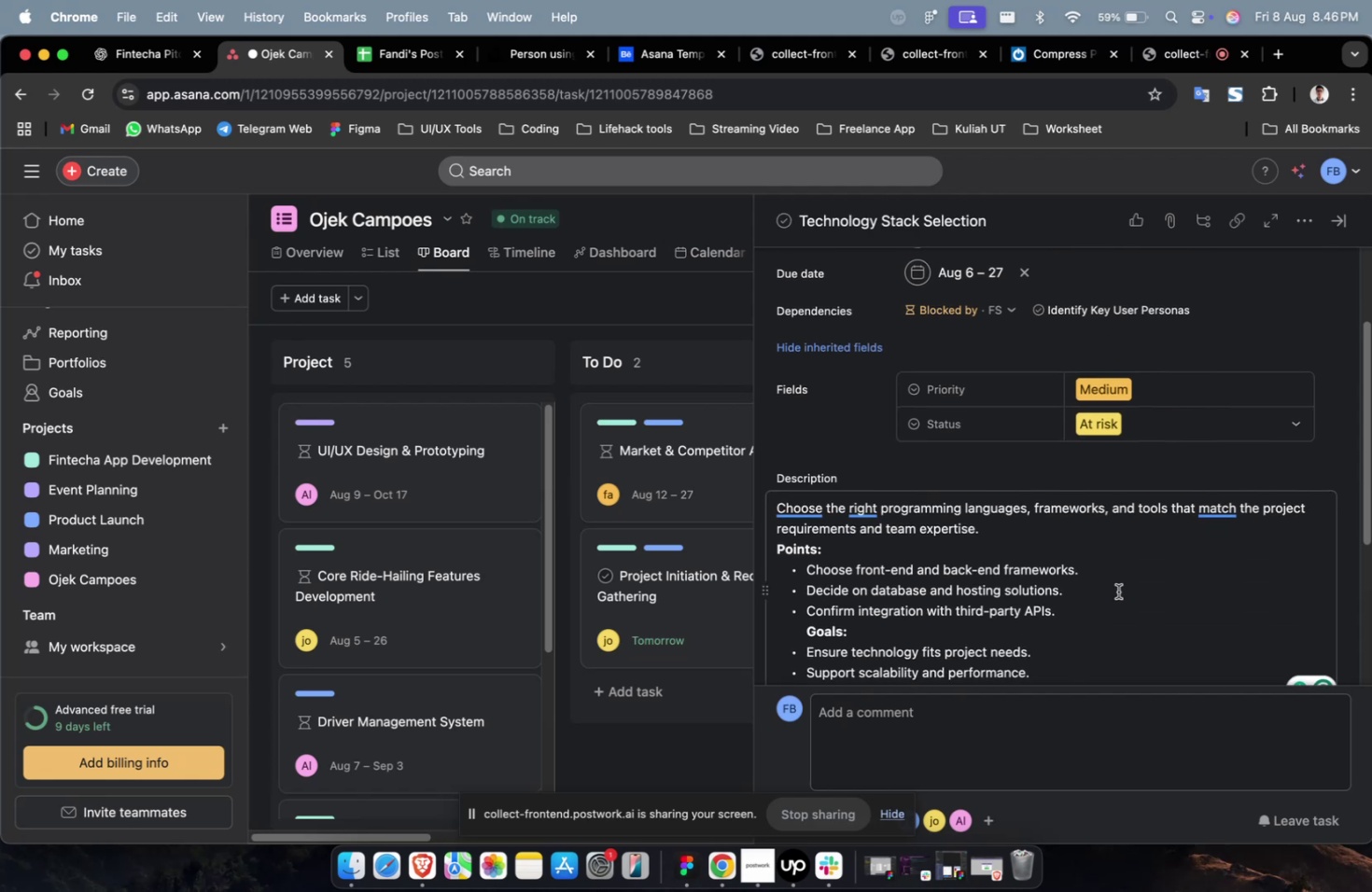 
scroll: coordinate [1117, 591], scroll_direction: up, amount: 3.0
 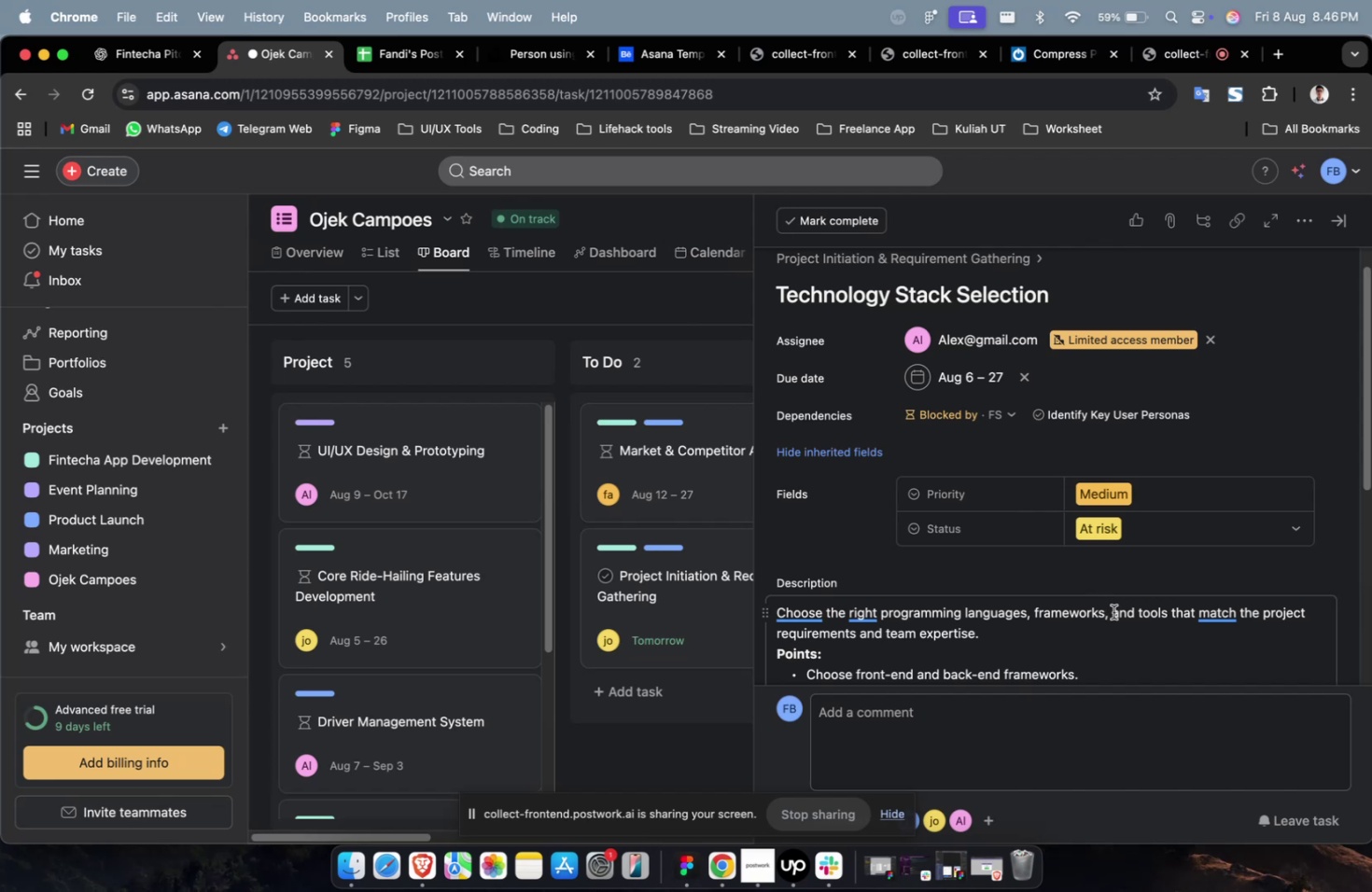 
wait(12.04)
 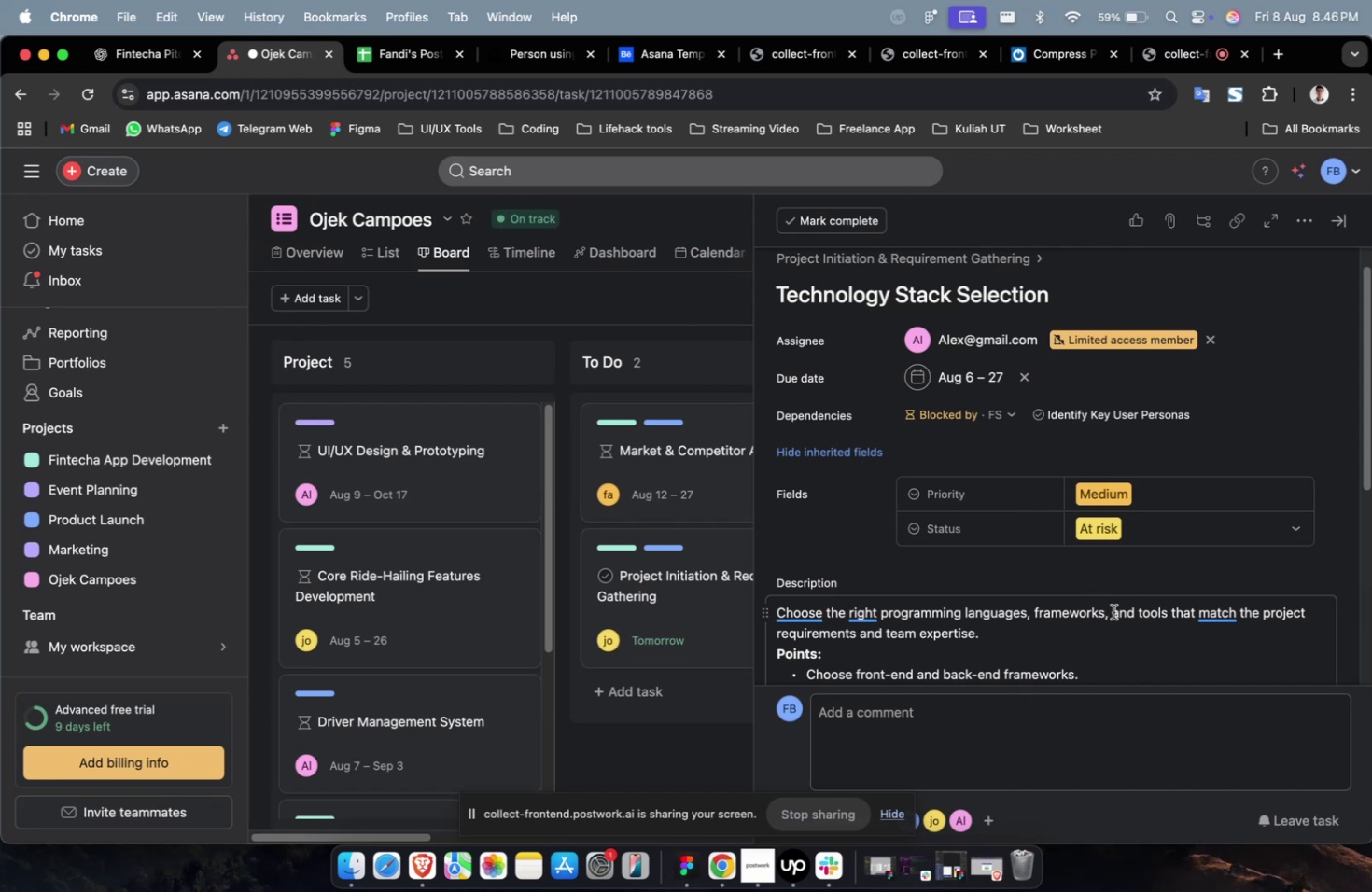 
scroll: coordinate [1106, 624], scroll_direction: up, amount: 4.0
 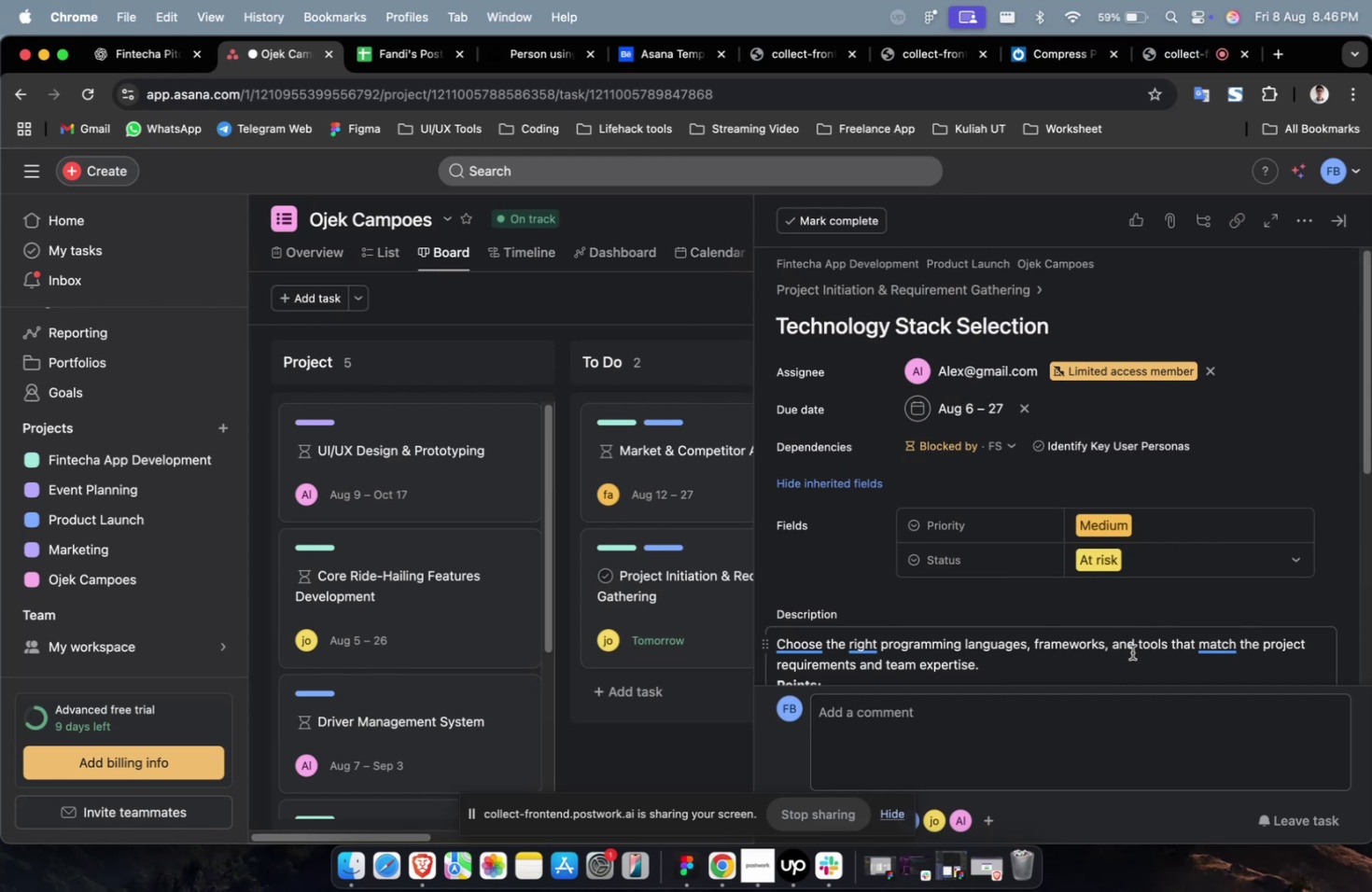 
wait(5.15)
 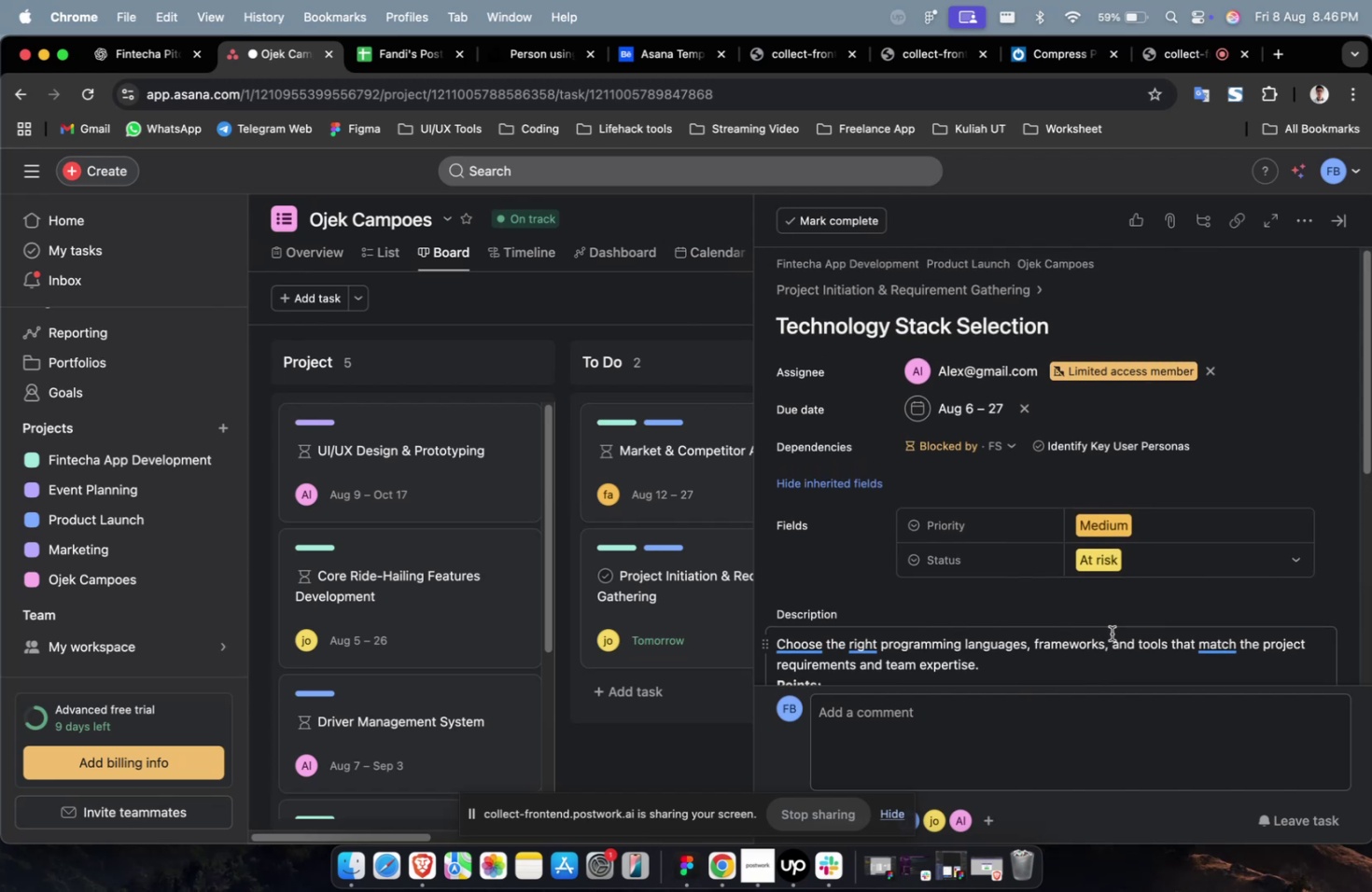 
scroll: coordinate [1079, 503], scroll_direction: down, amount: 18.0
 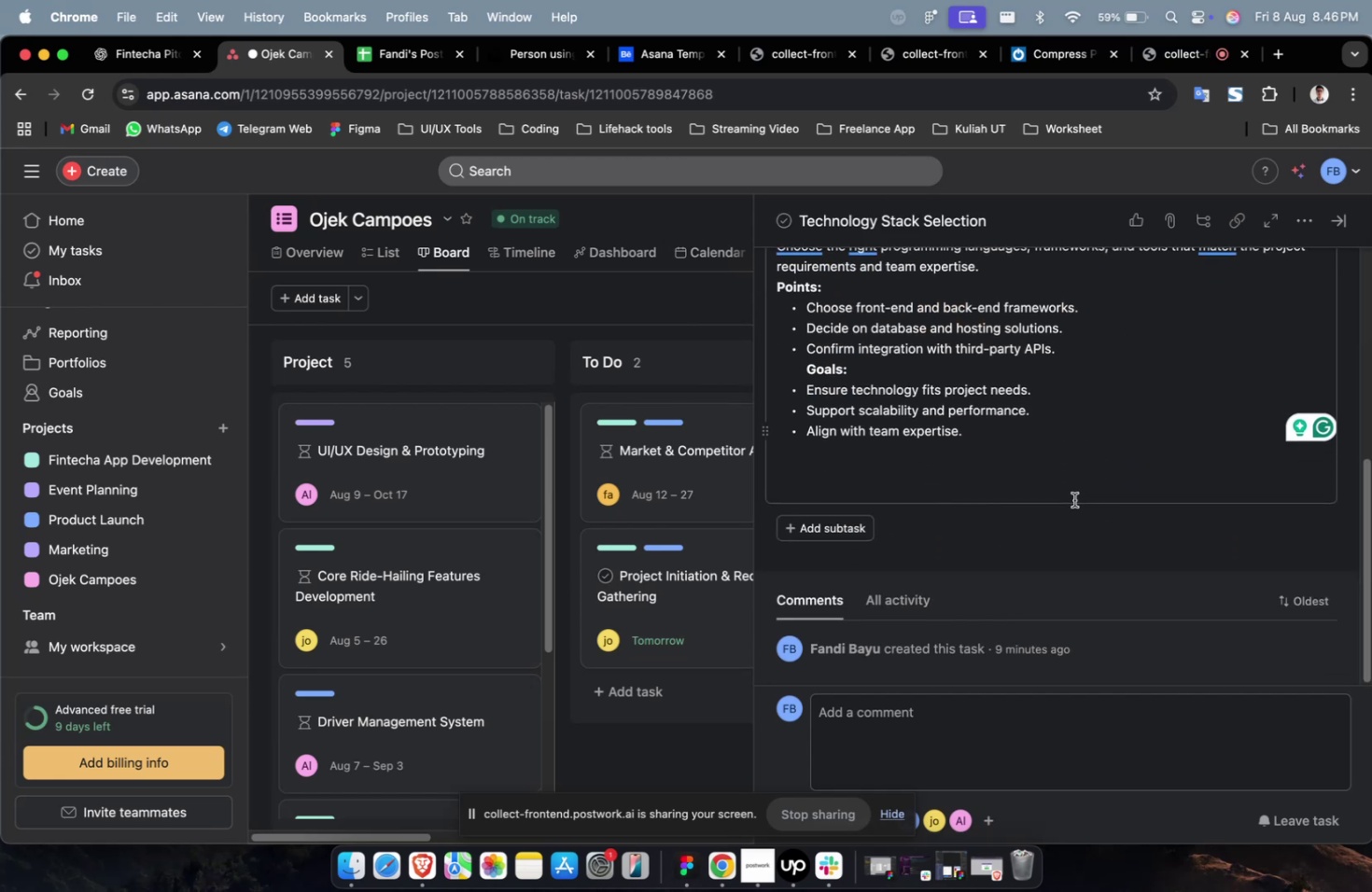 
scroll: coordinate [1073, 499], scroll_direction: up, amount: 9.0
 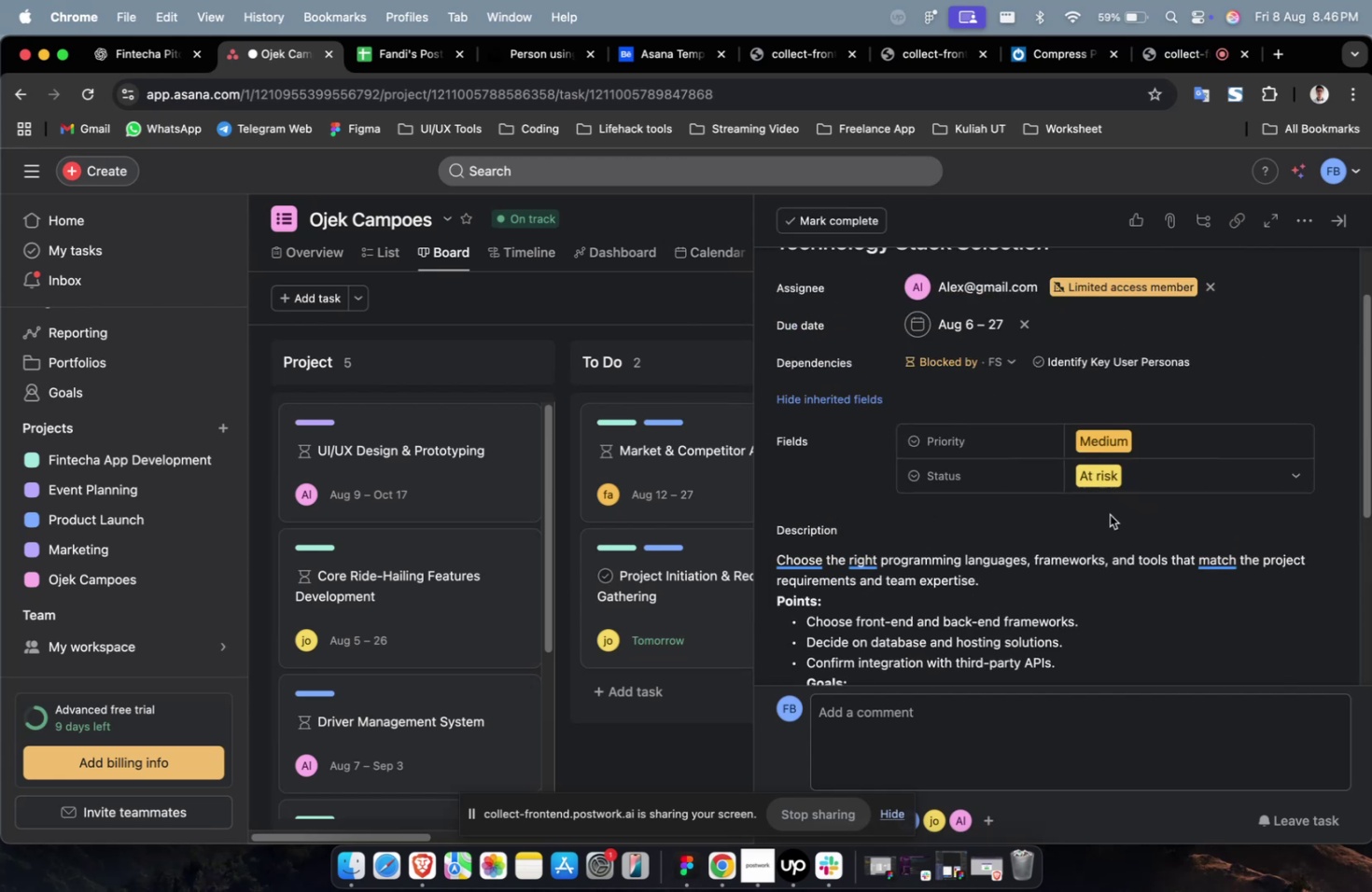 
scroll: coordinate [1088, 519], scroll_direction: down, amount: 29.0
 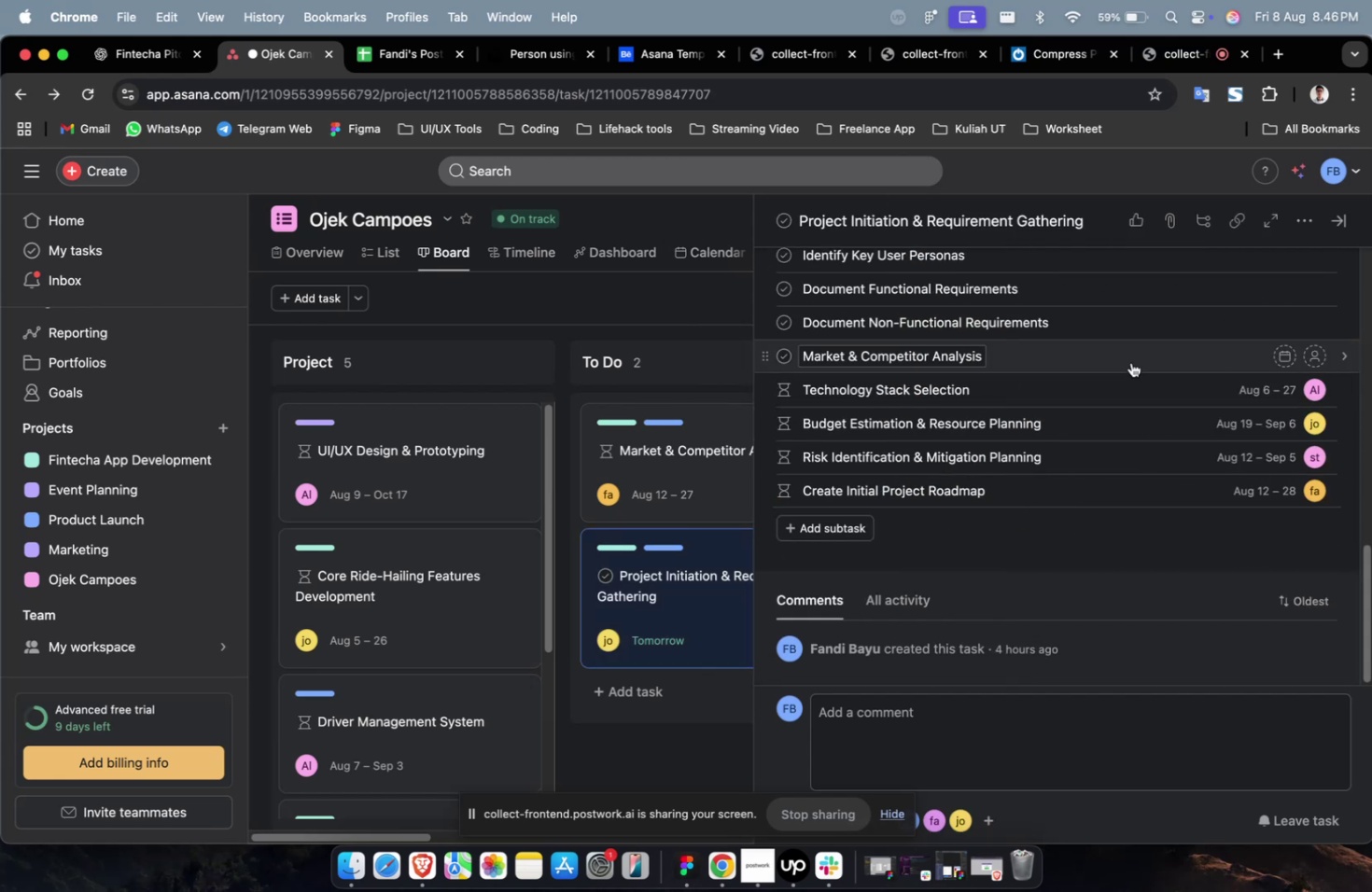 
left_click([1130, 362])
 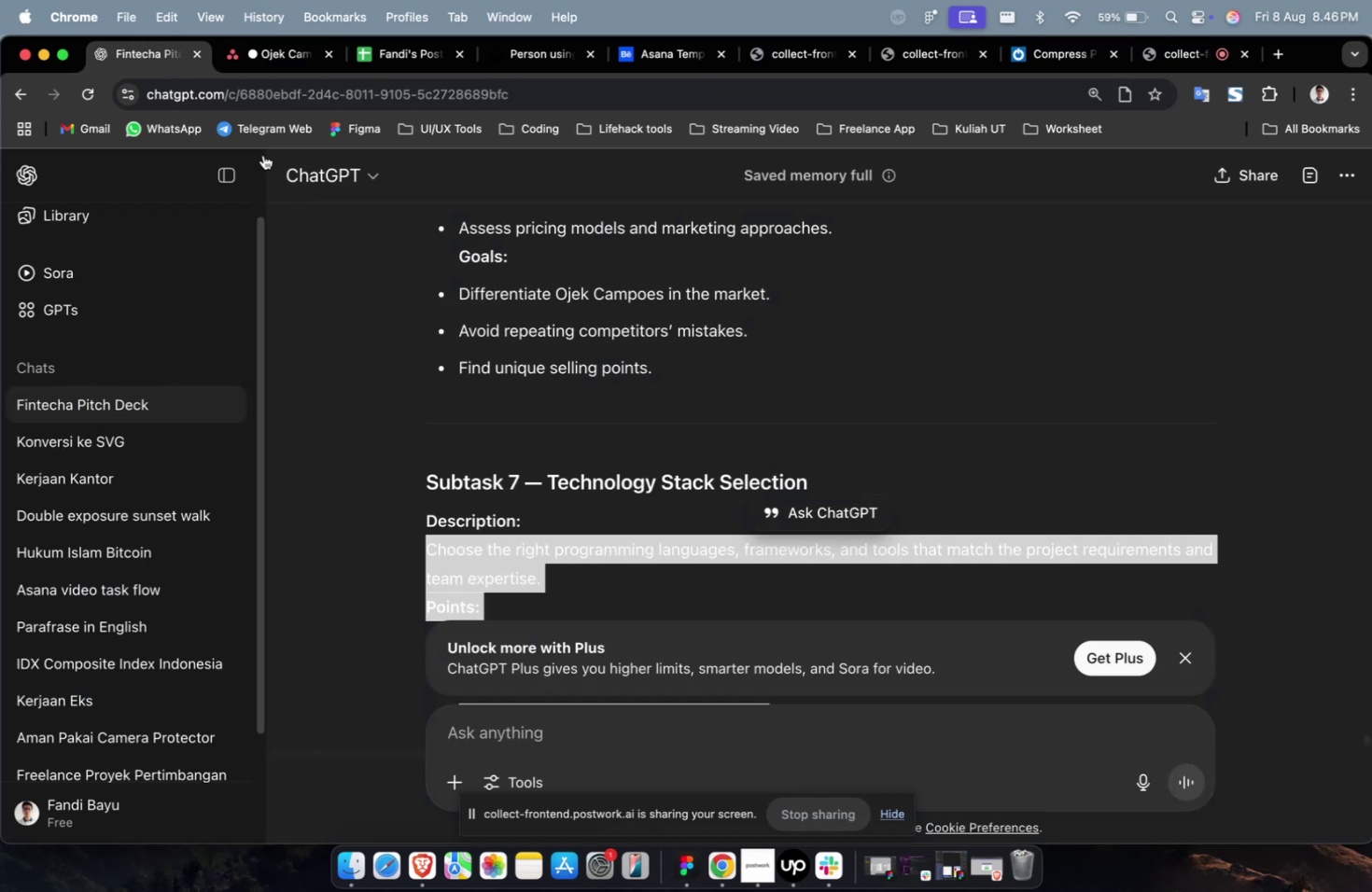 
scroll: coordinate [663, 510], scroll_direction: up, amount: 5.0
 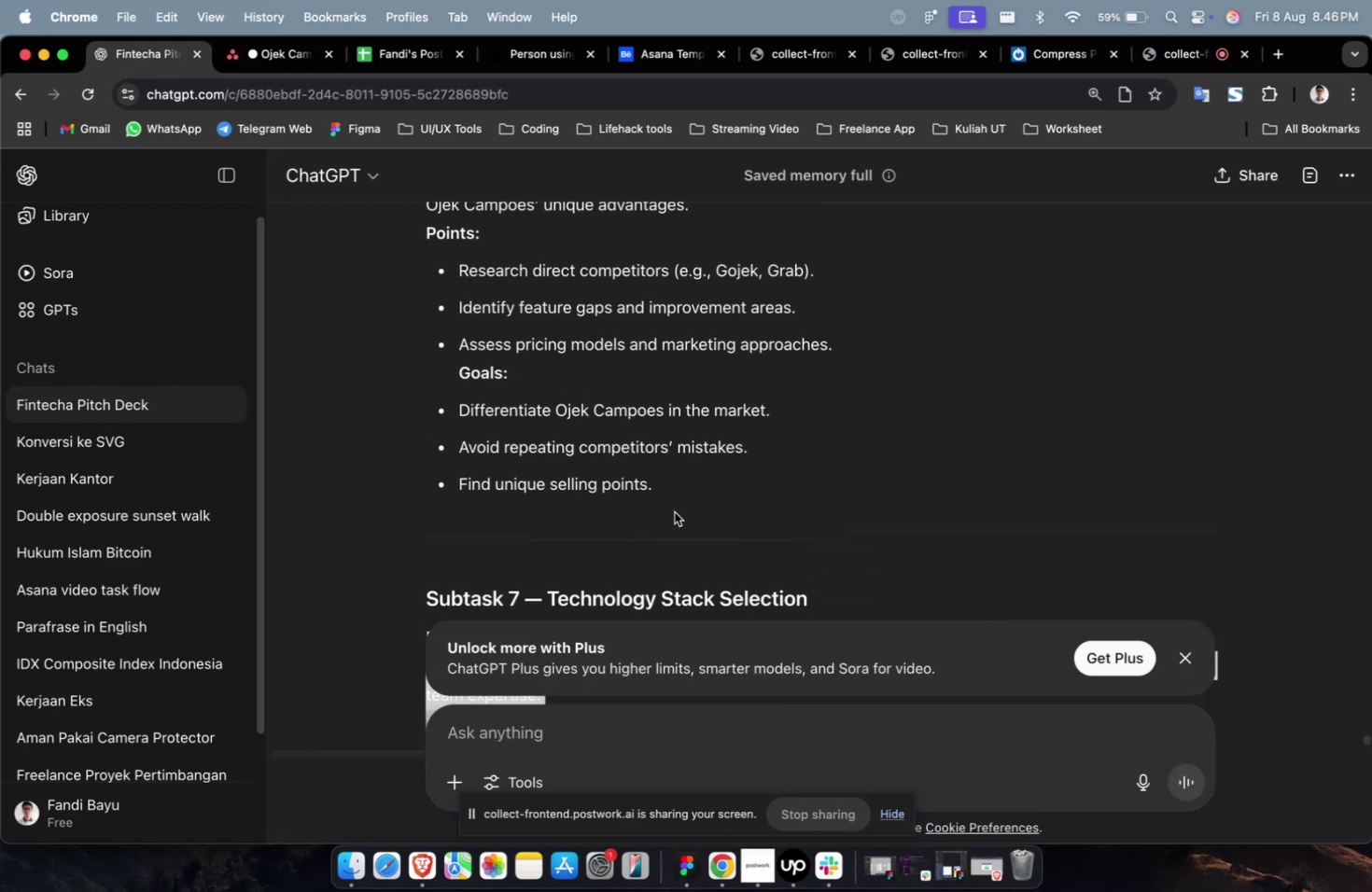 
left_click_drag(start_coordinate=[662, 497], to_coordinate=[404, 299])
 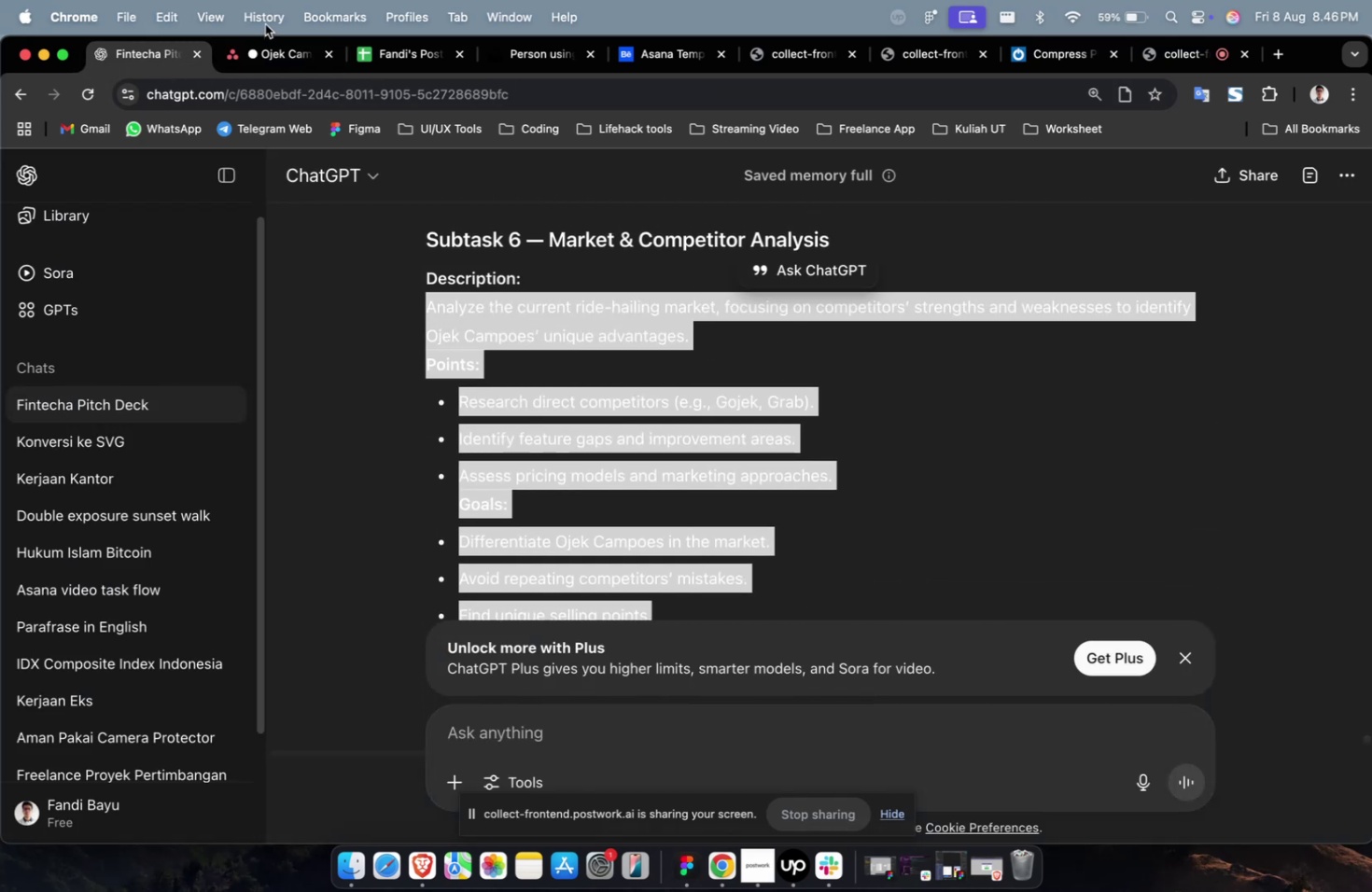 
scroll: coordinate [556, 437], scroll_direction: up, amount: 5.0
 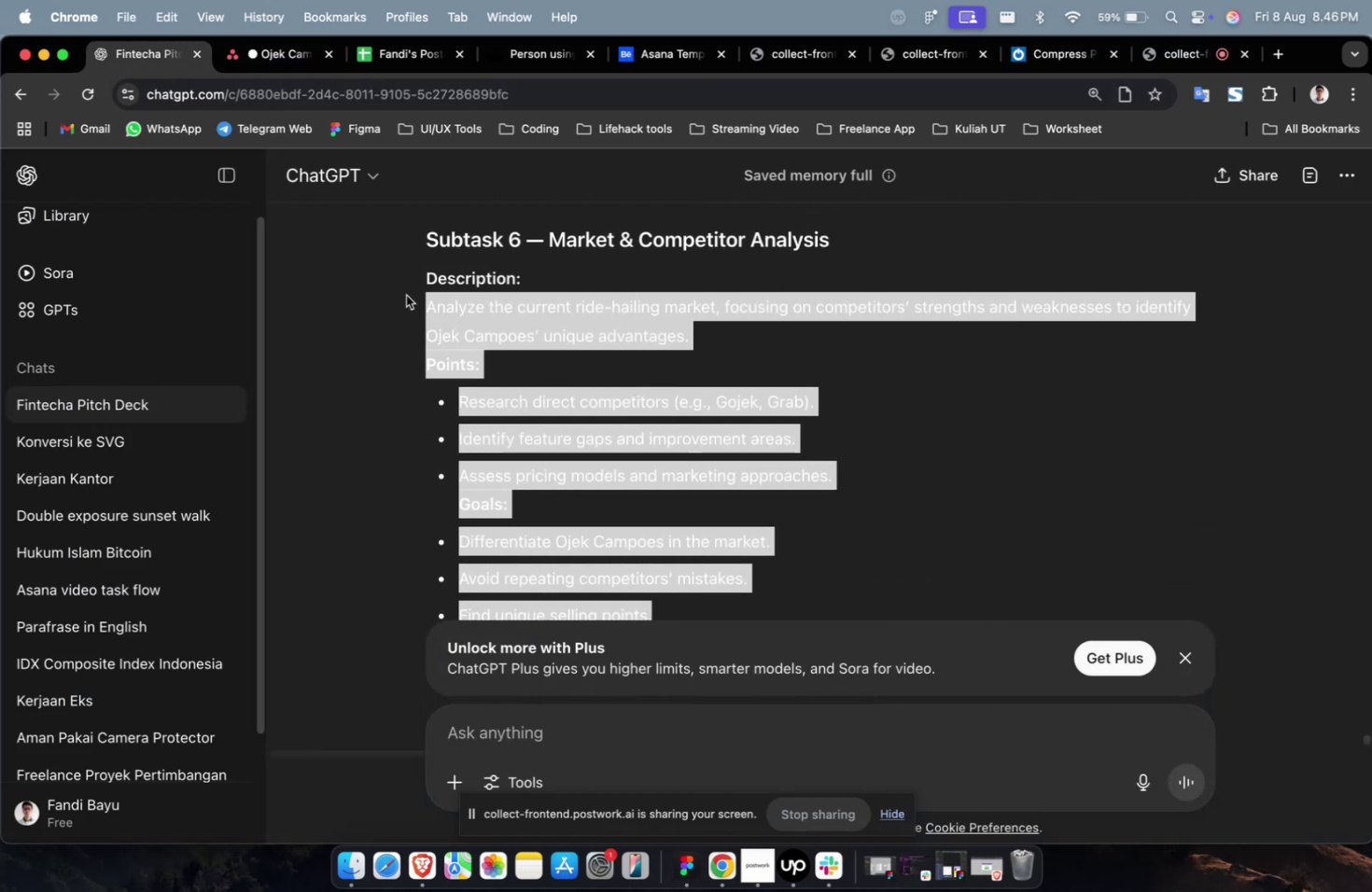 
key(Meta+CommandLeft)
 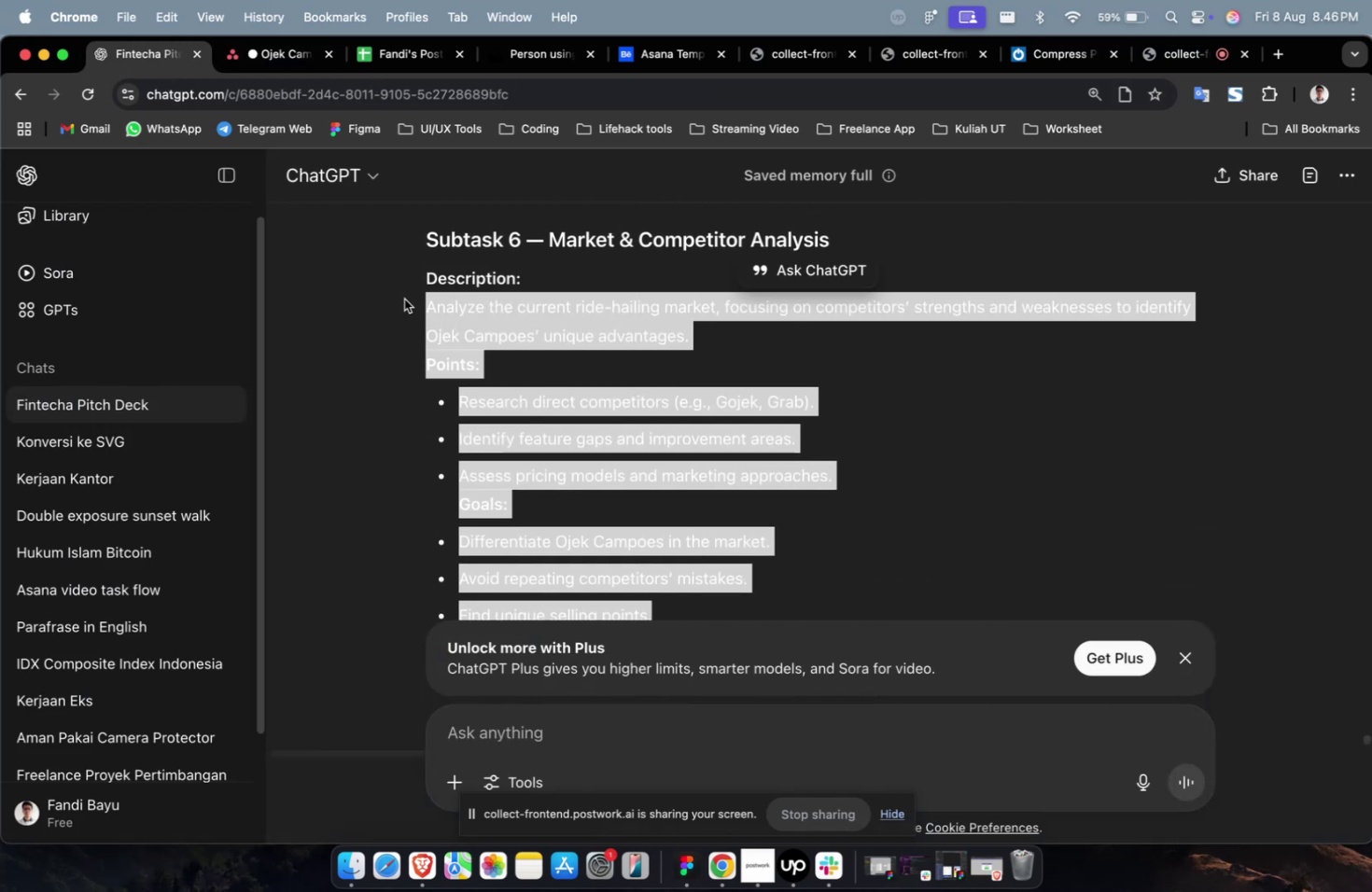 
key(Meta+C)
 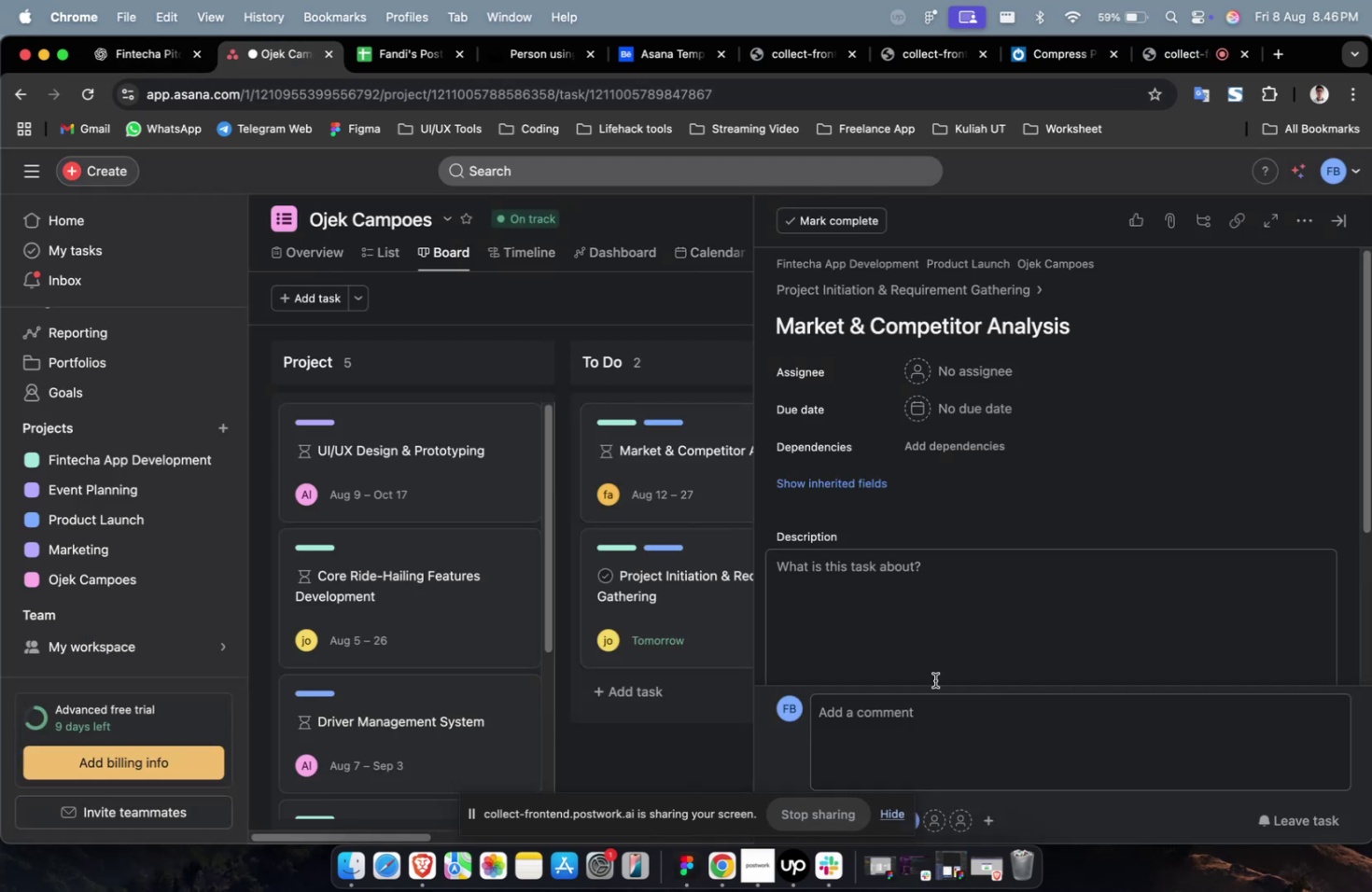 
double_click([924, 638])
 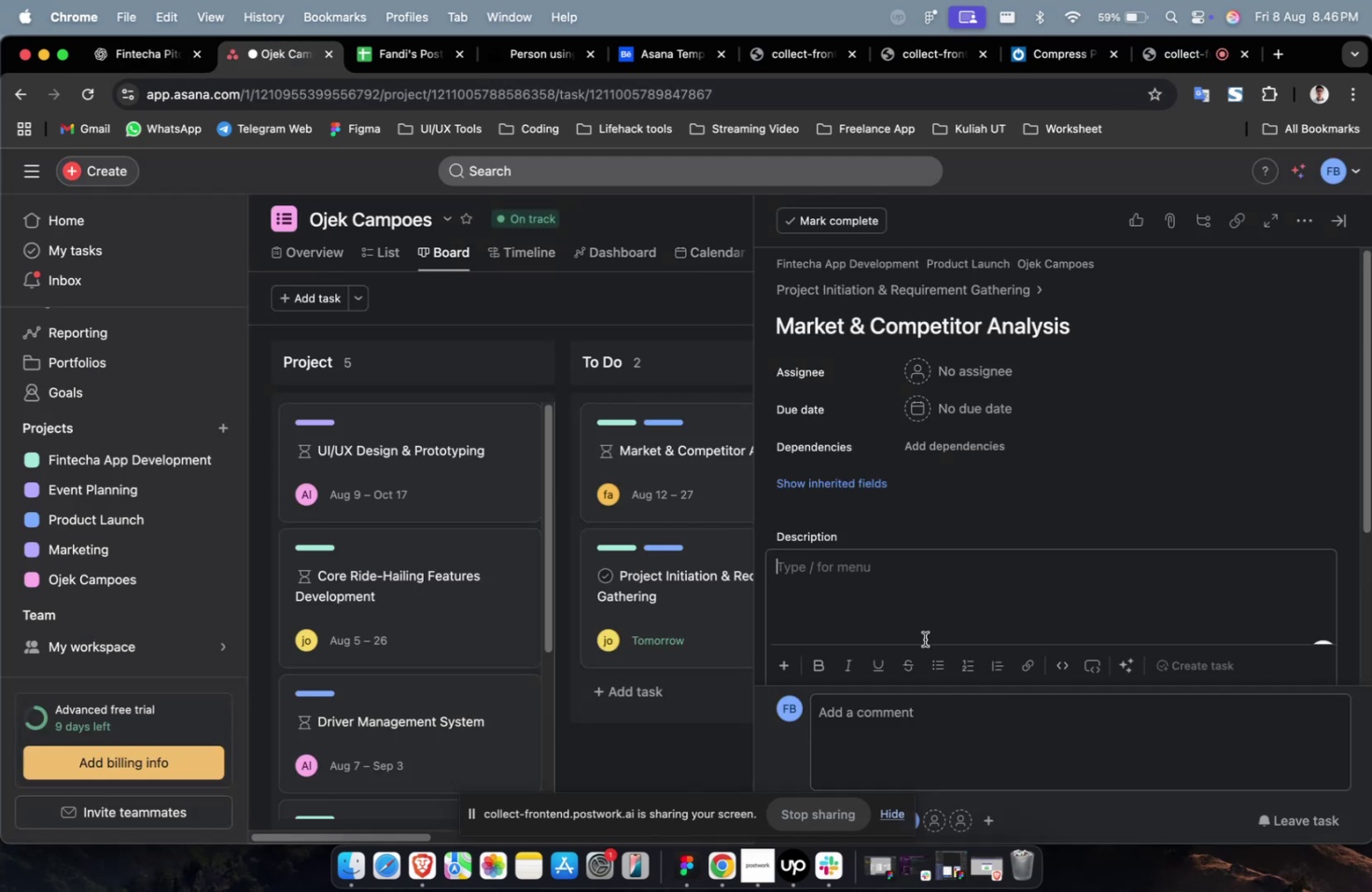 
key(Meta+V)
 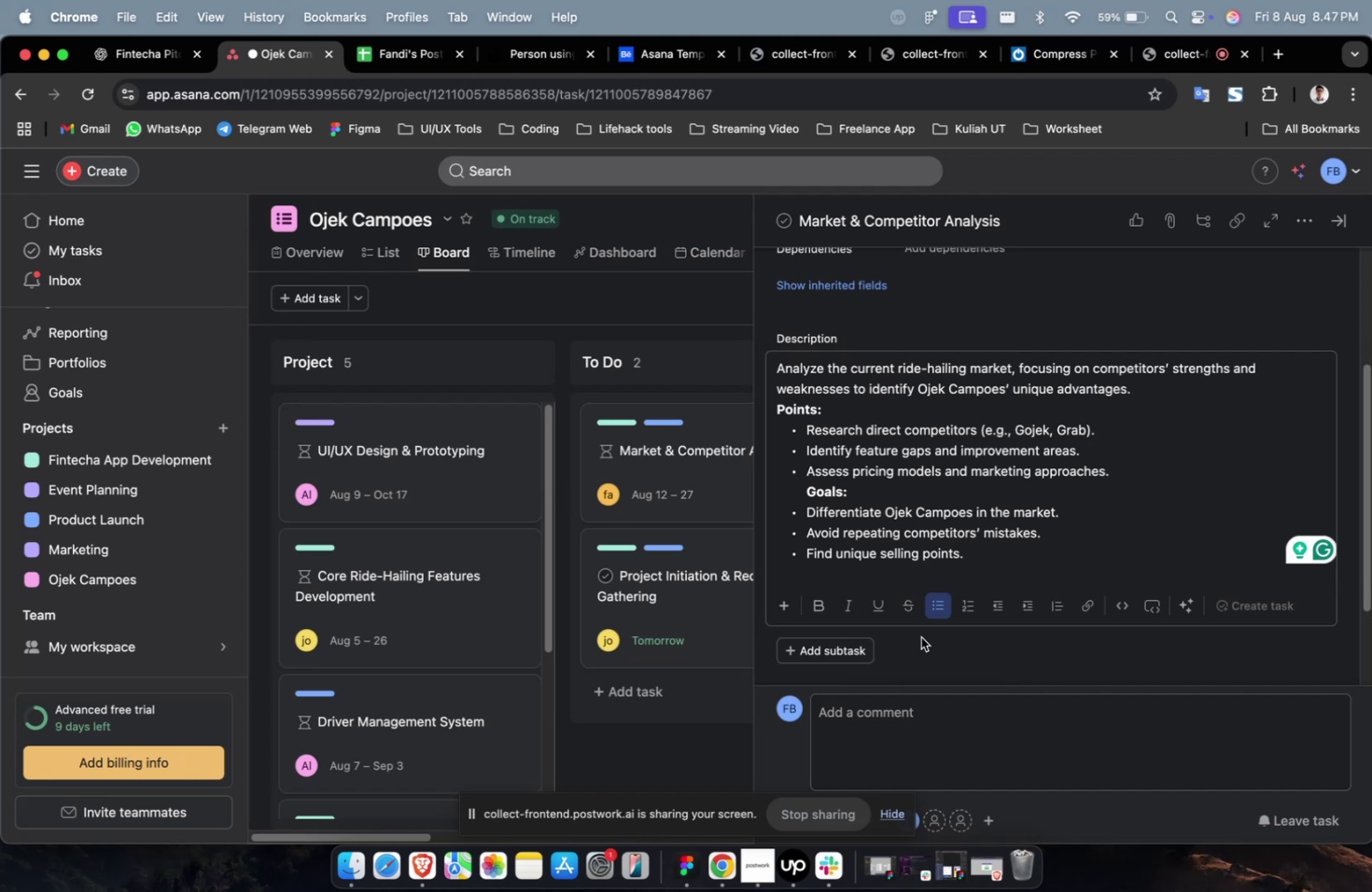 
wait(17.03)
 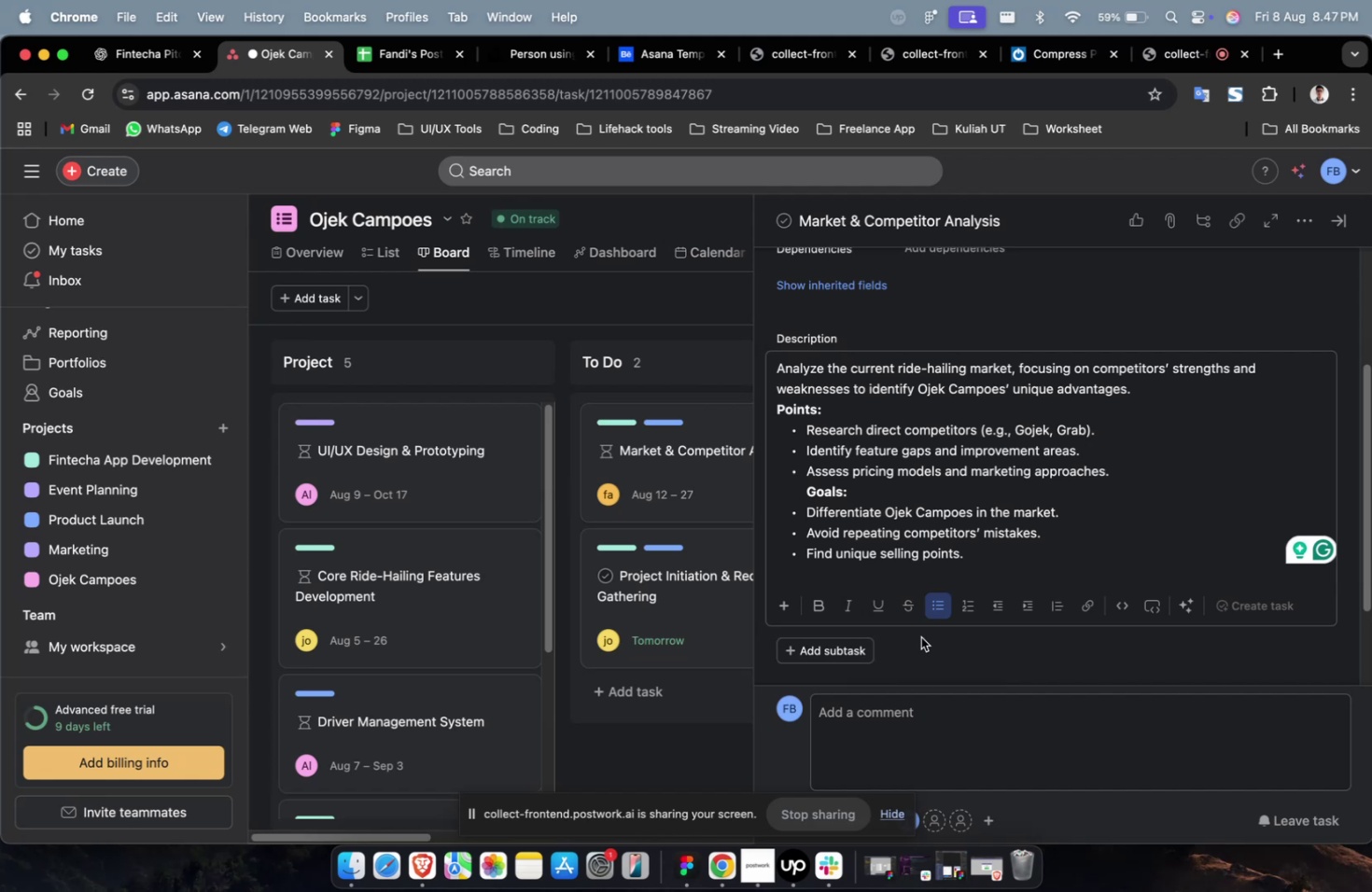 
scroll: coordinate [961, 456], scroll_direction: up, amount: 17.0
 